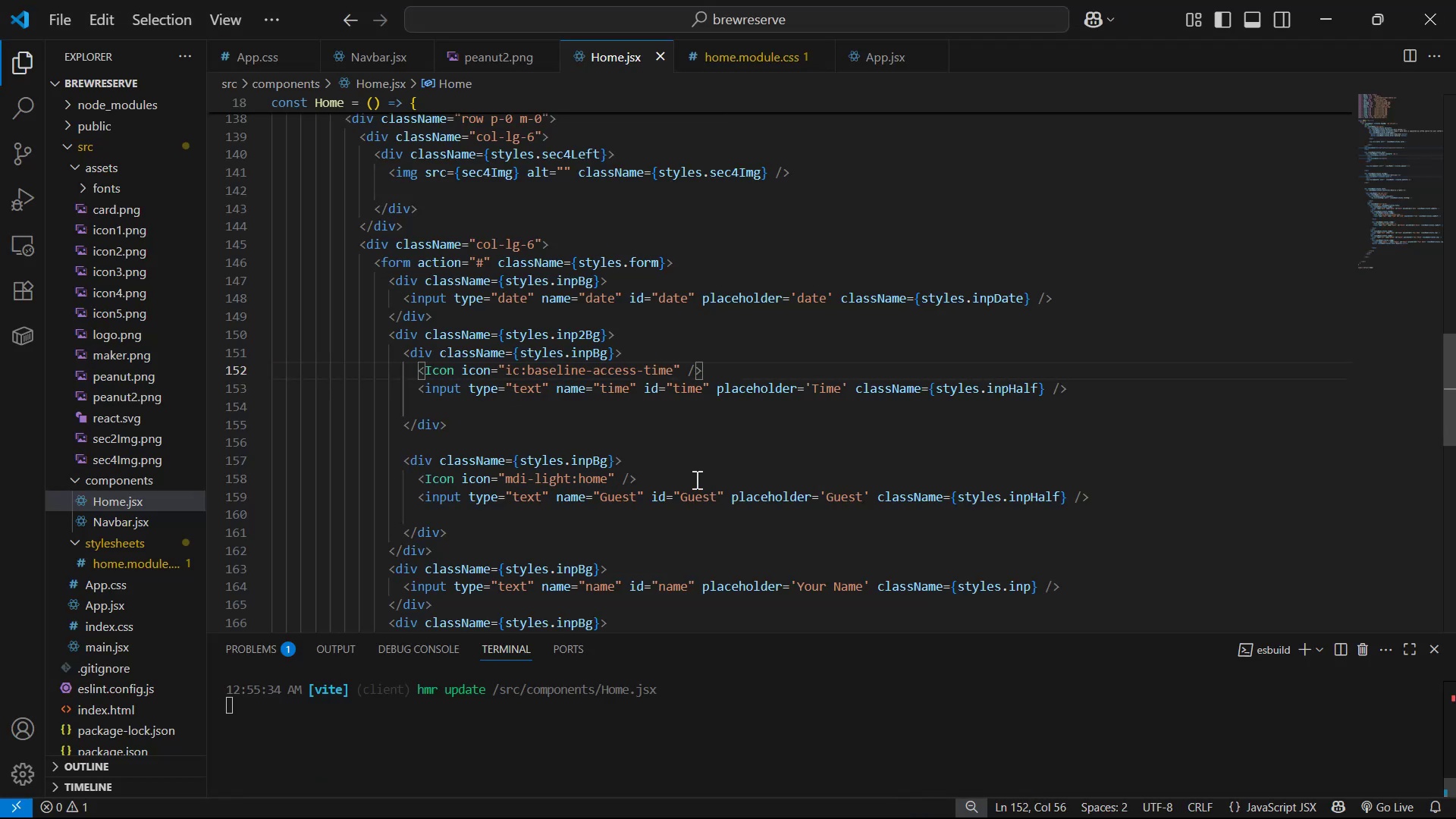 
key(Alt+Tab)
 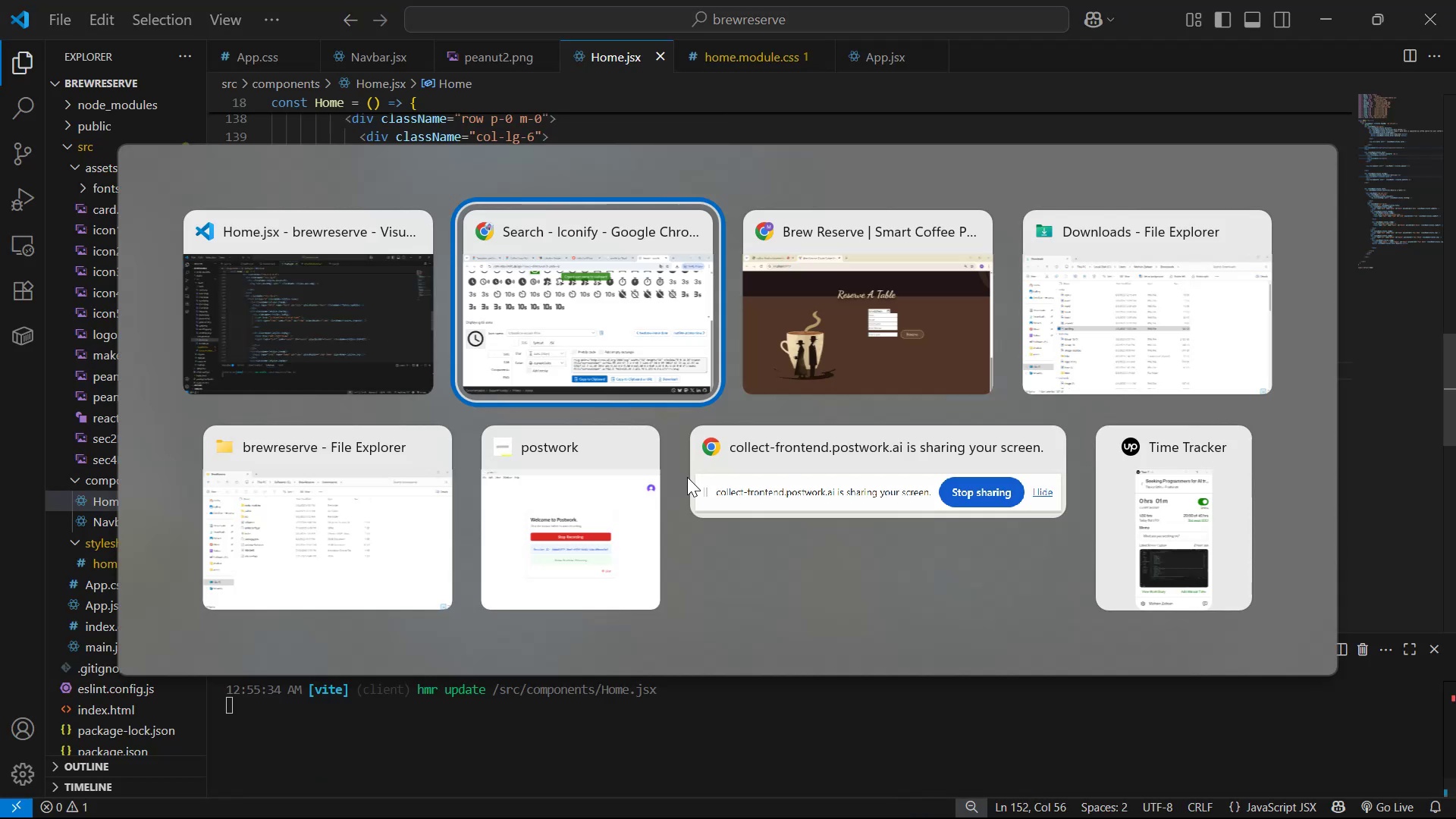 
key(Alt+Tab)
 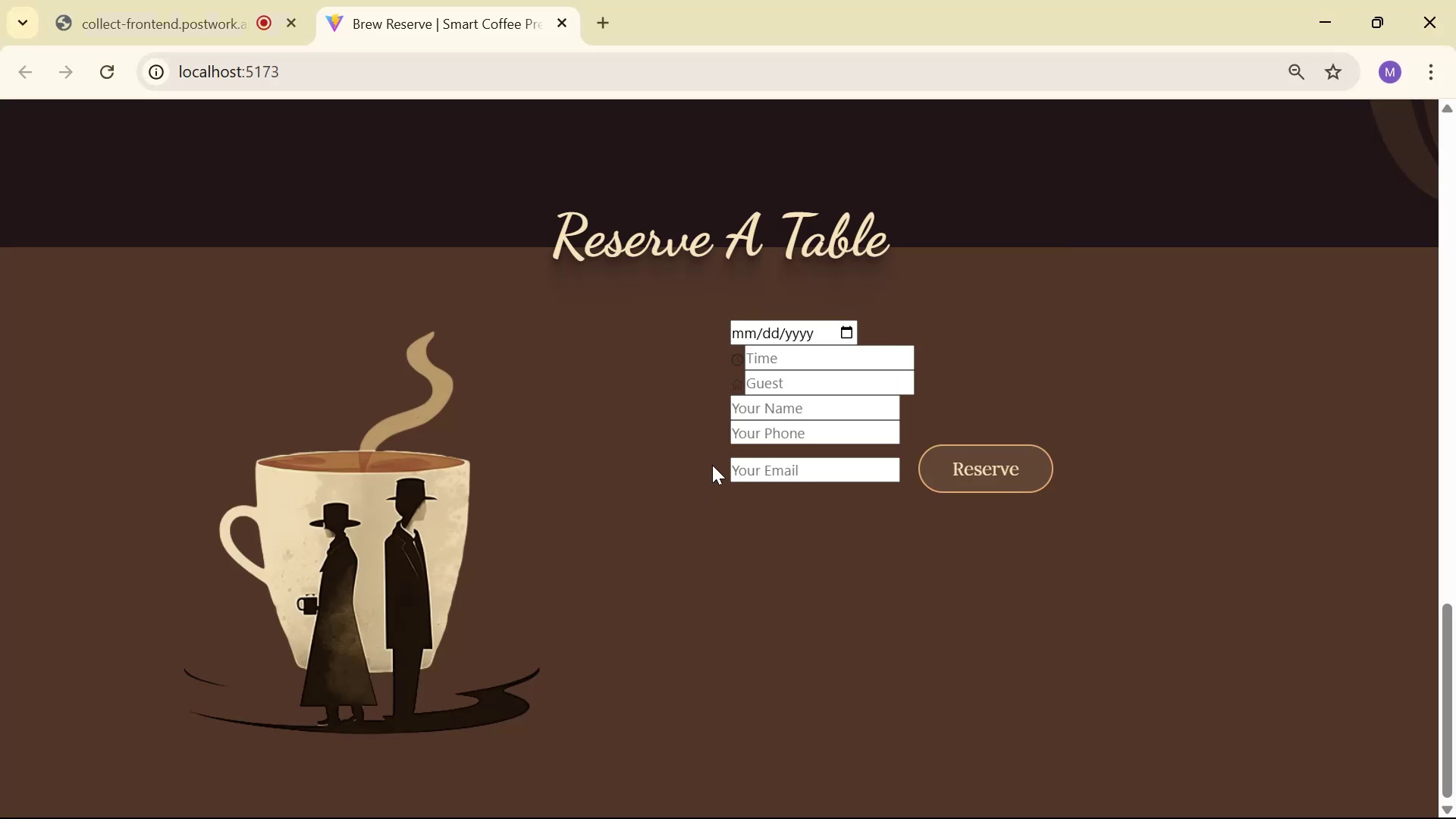 
key(Alt+AltLeft)
 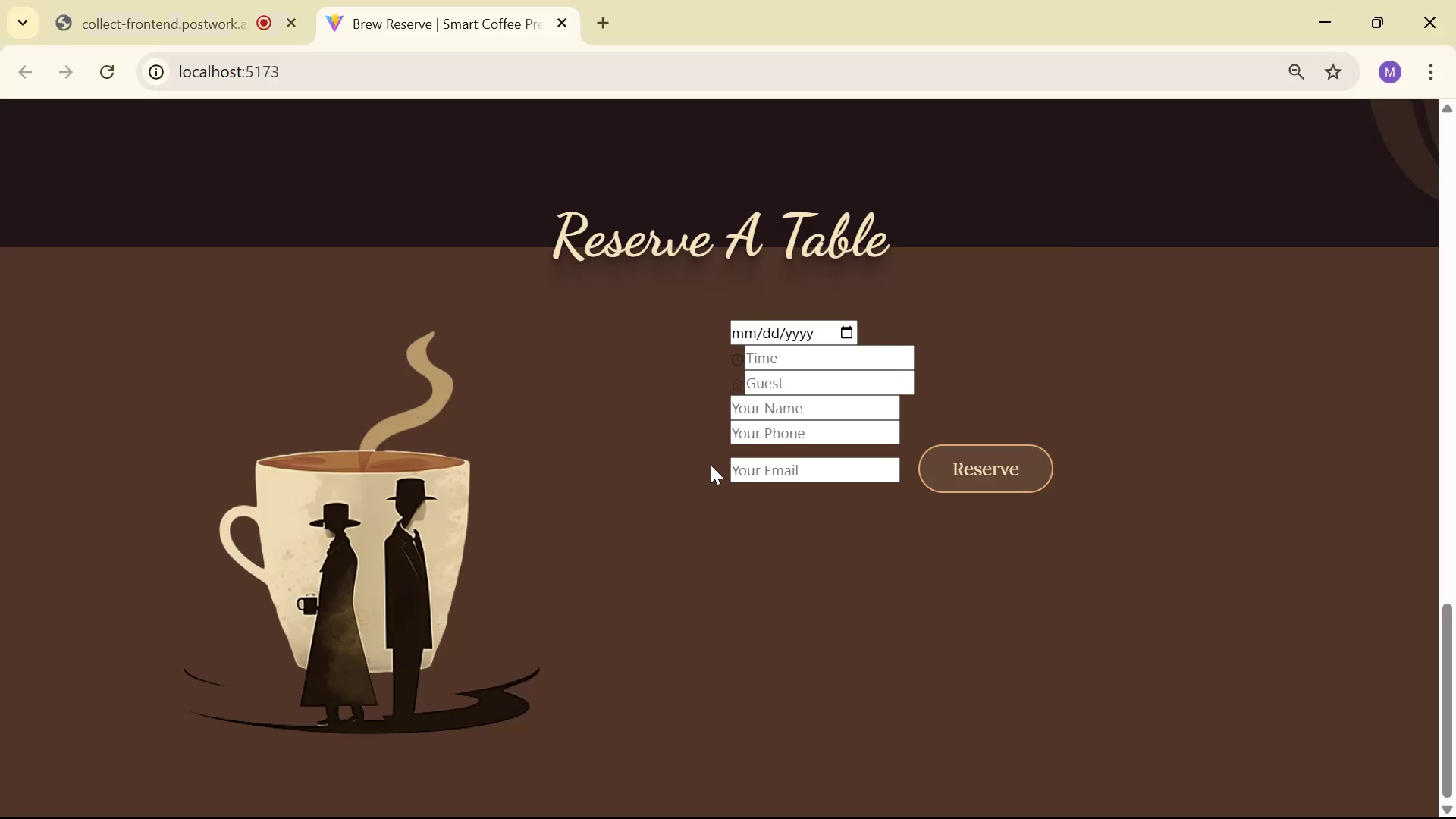 
key(Alt+Tab)
 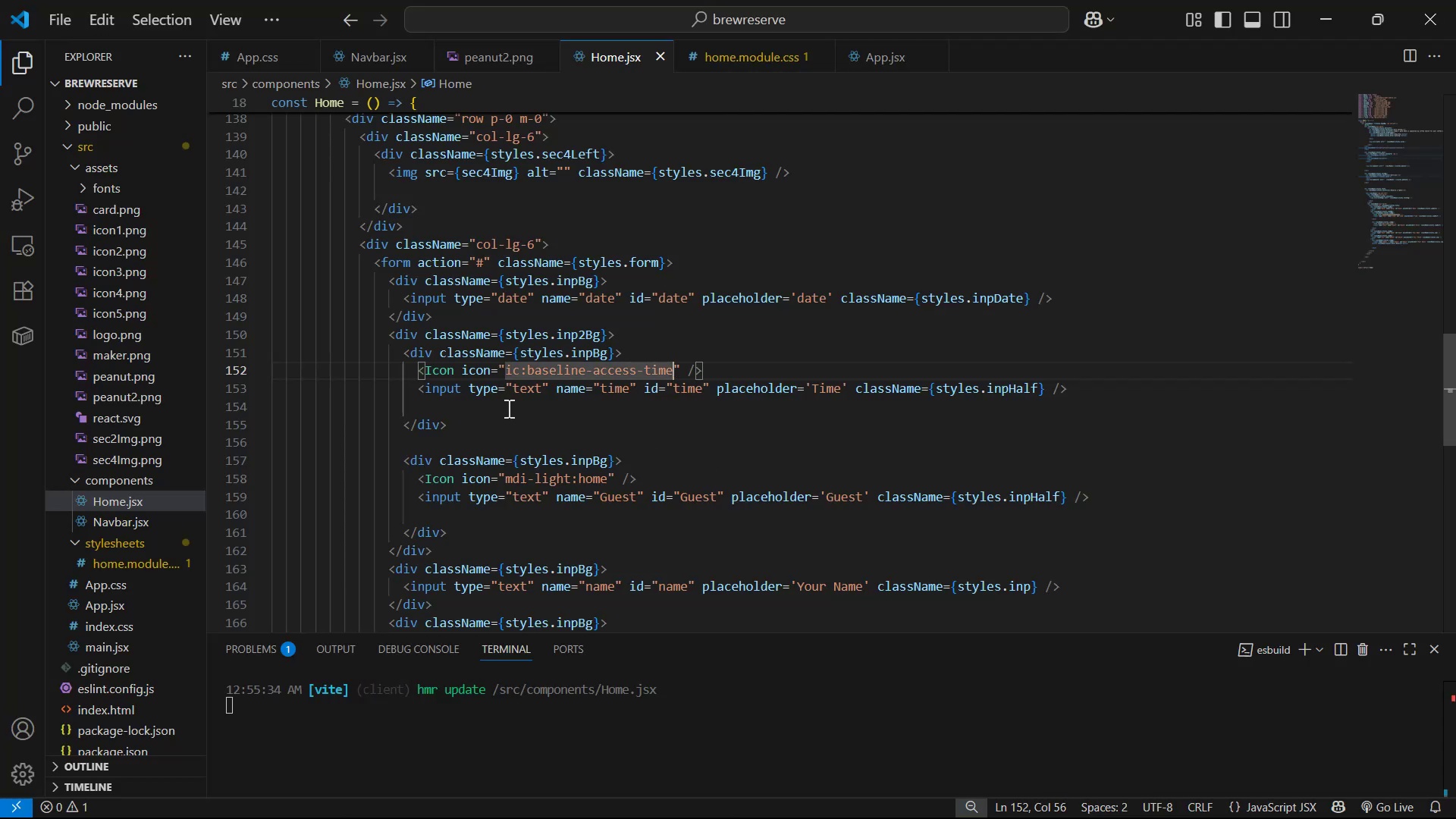 
key(Alt+Tab)
 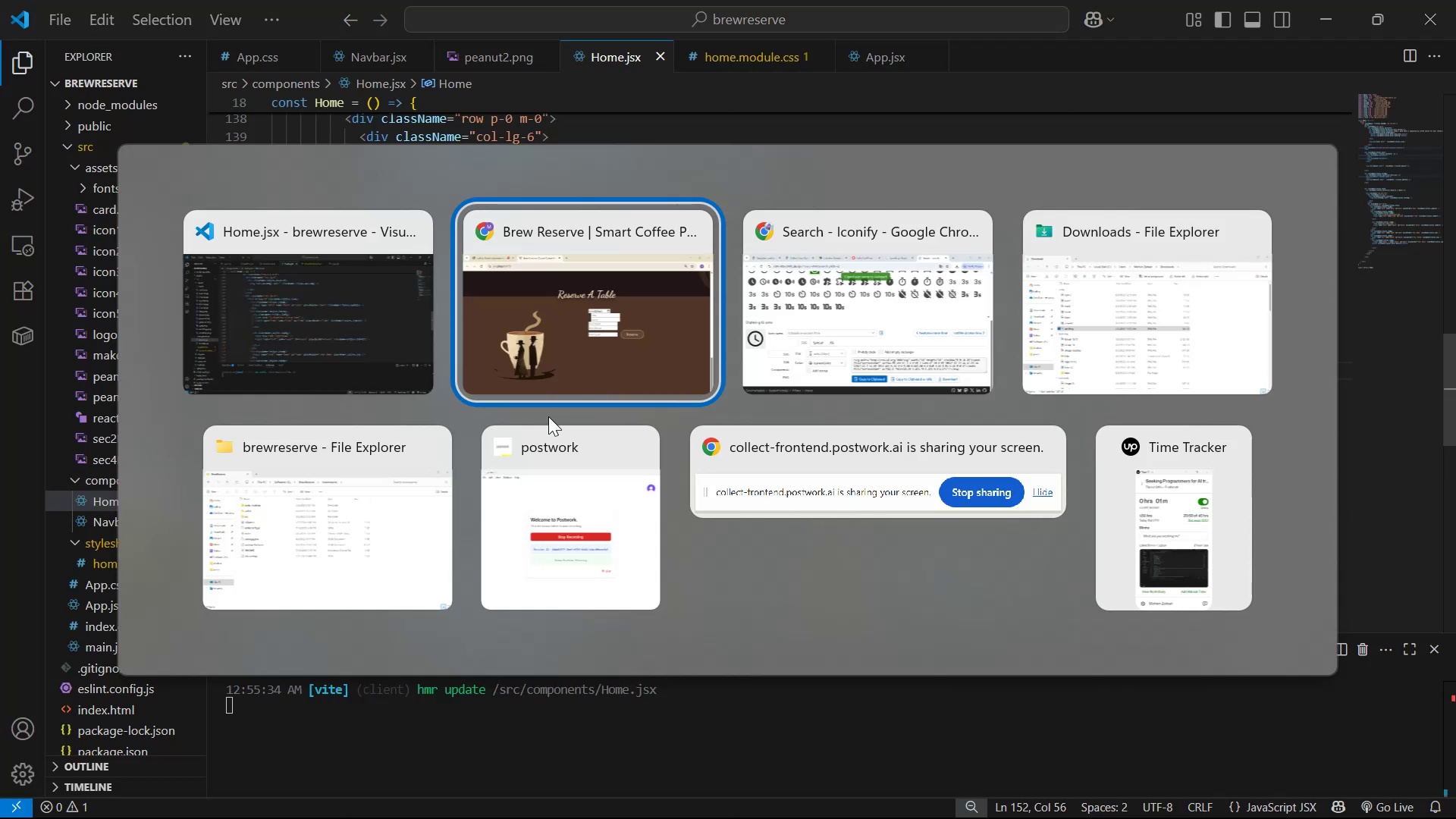 
key(Alt+Tab)
 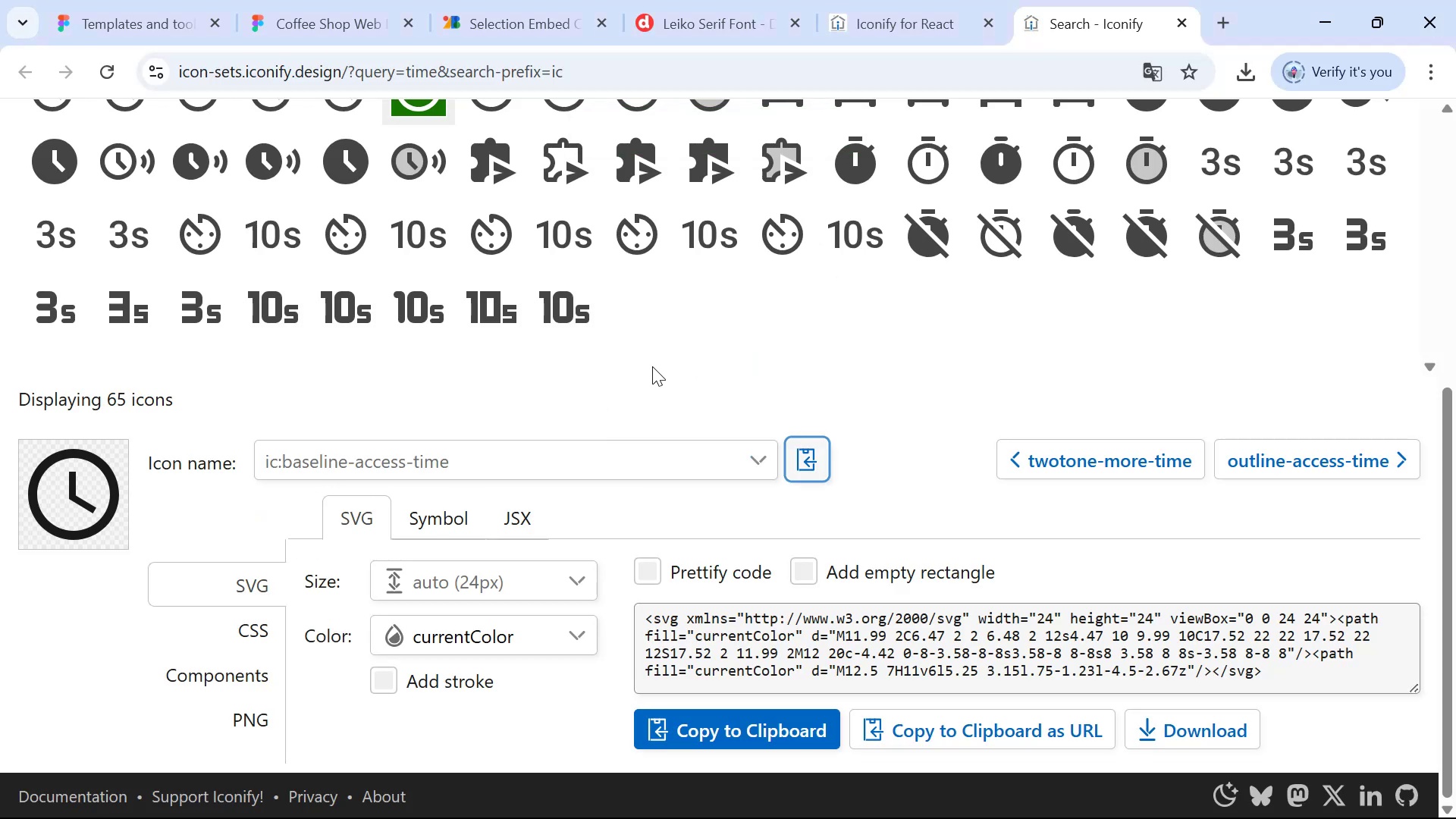 
scroll: coordinate [1224, 105], scroll_direction: up, amount: 6.0
 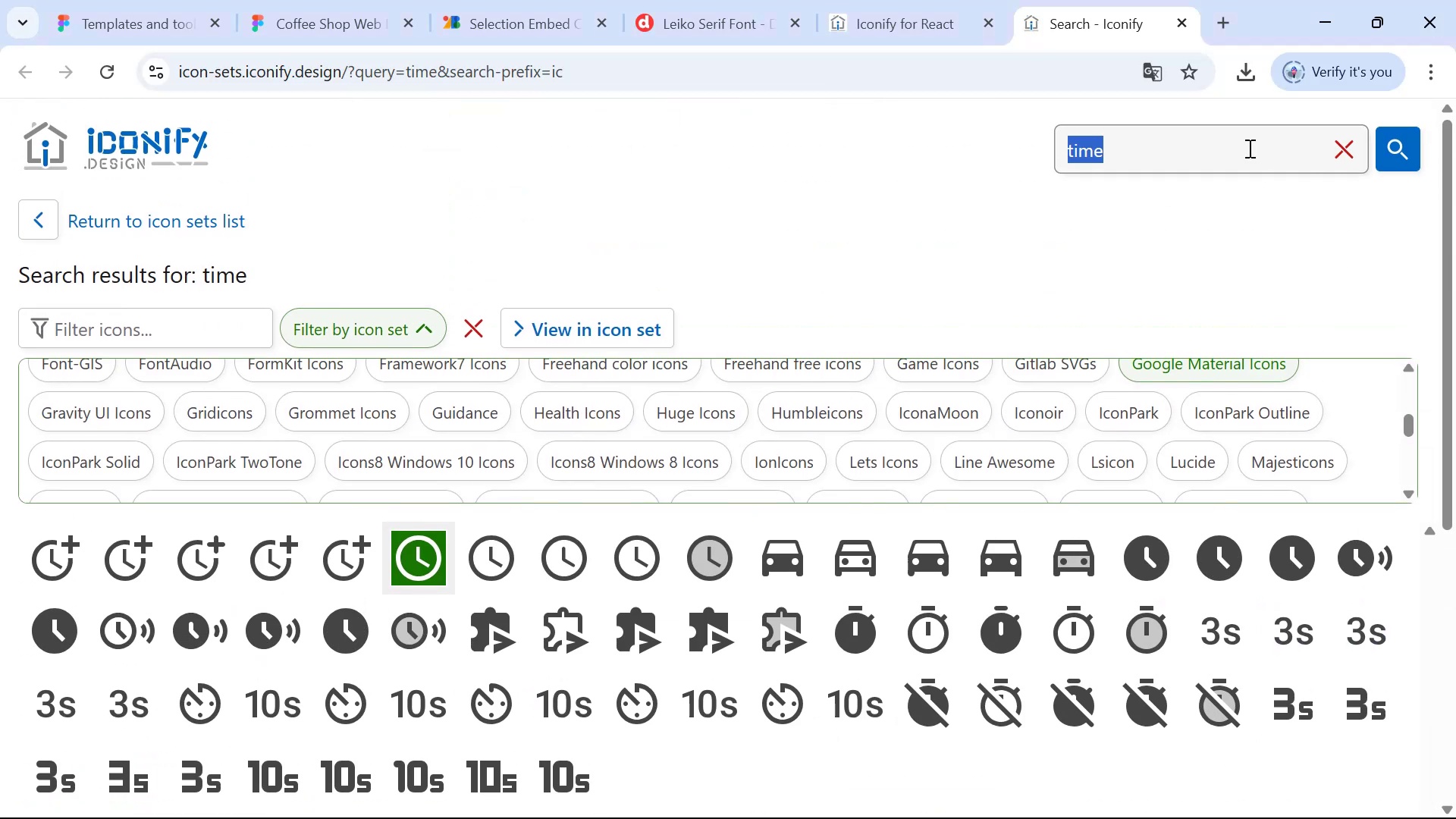 
type(user)
 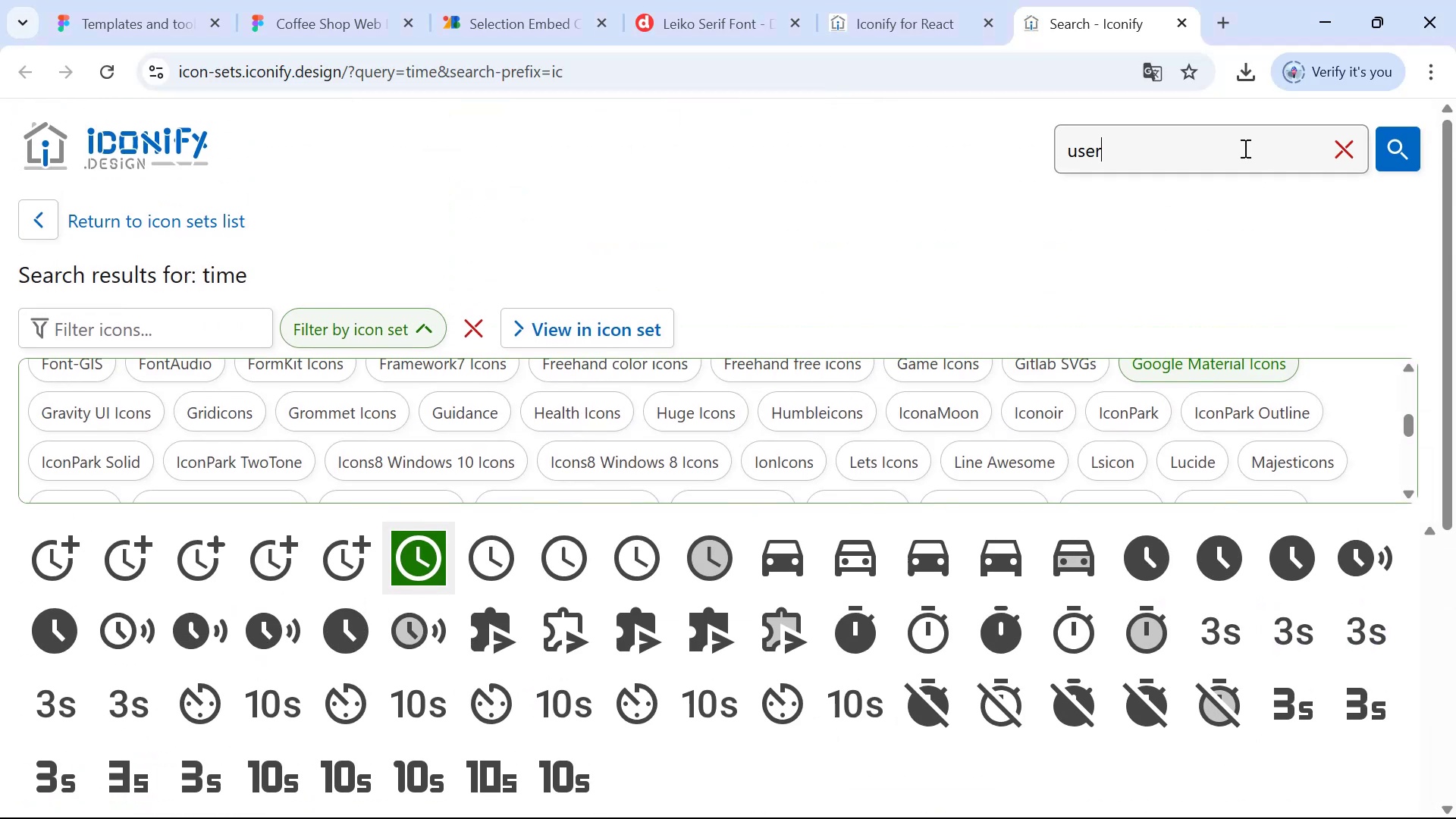 
key(Enter)
 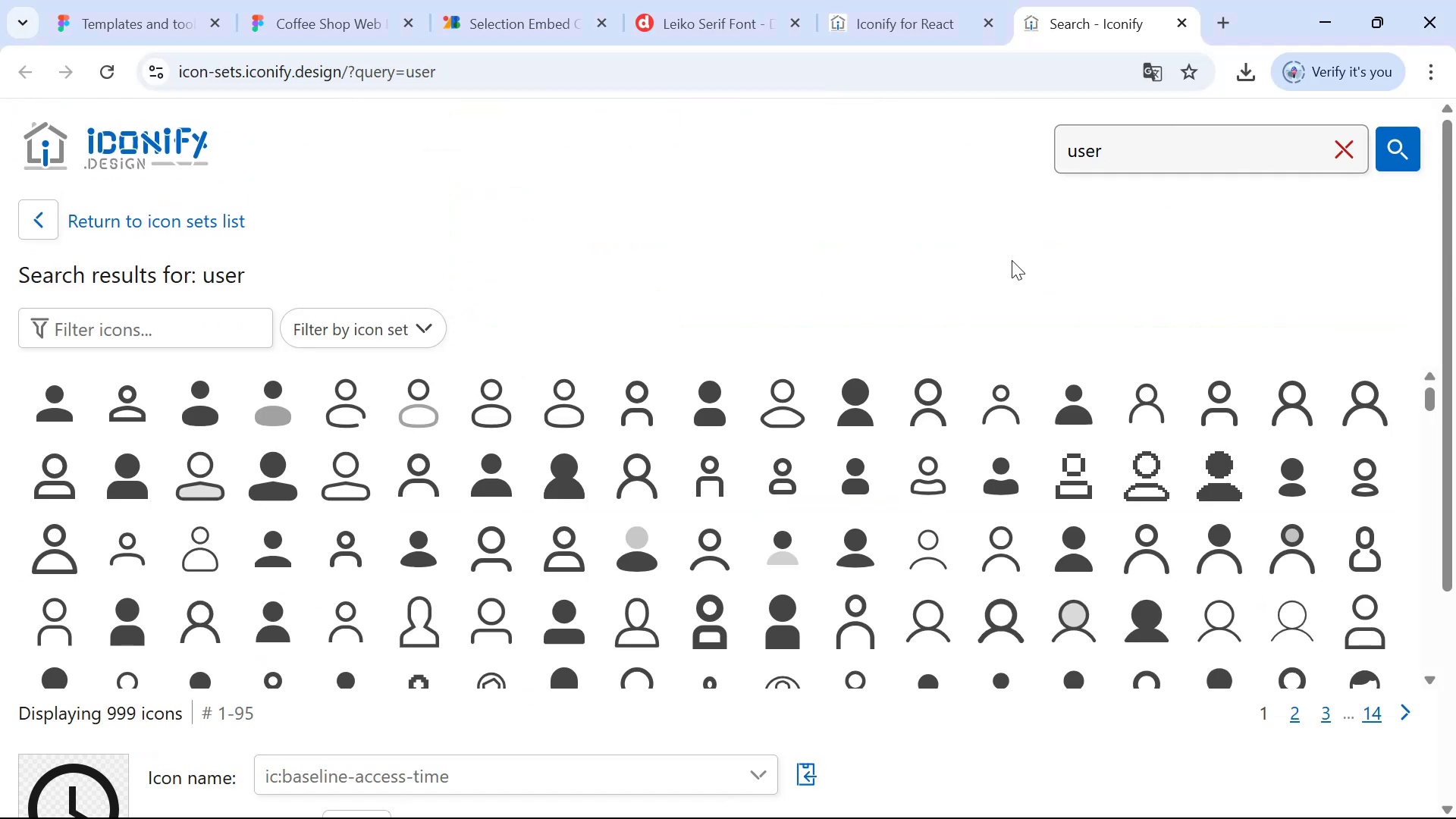 
scroll: coordinate [984, 269], scroll_direction: down, amount: 1.0
 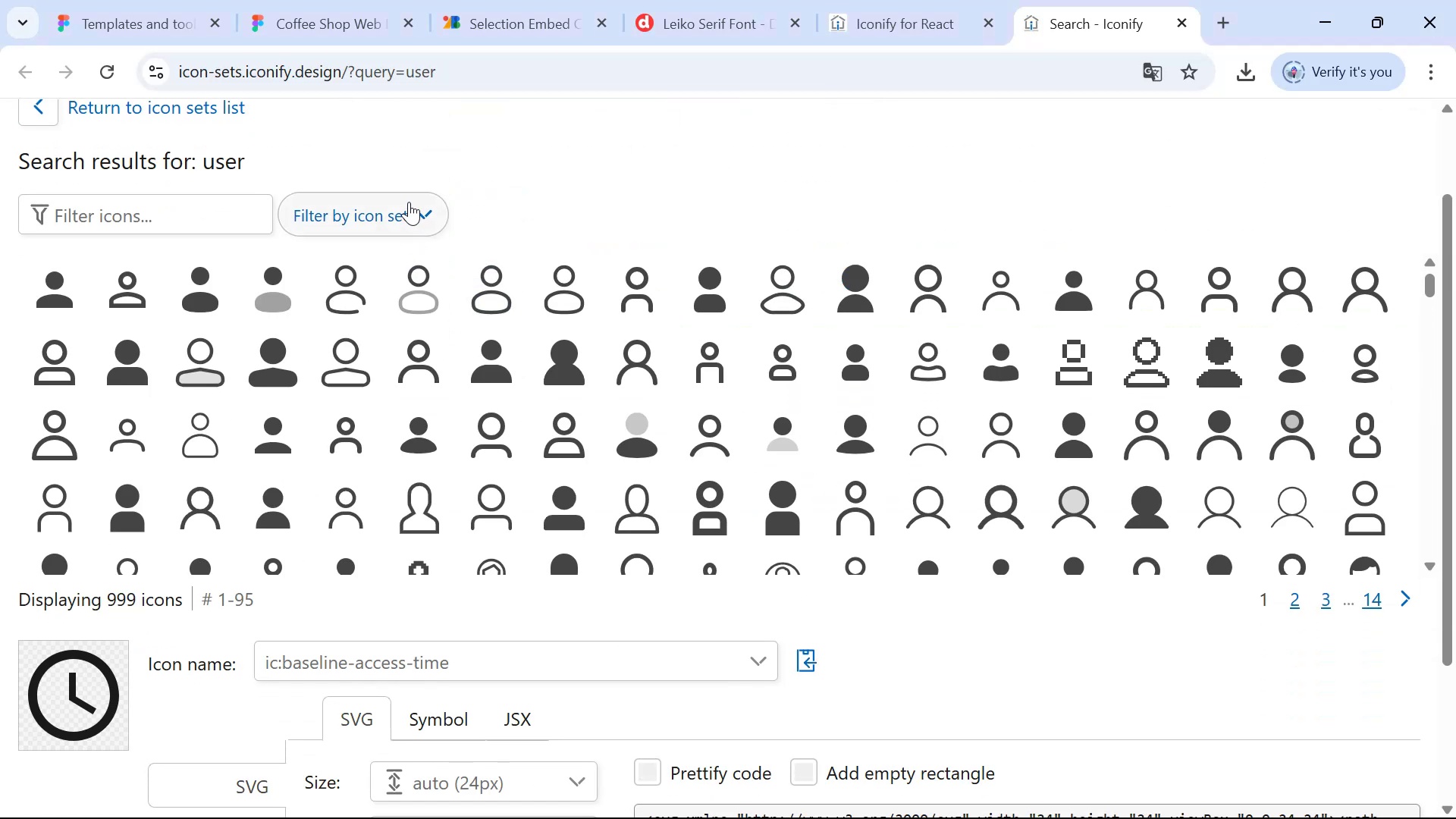 
left_click([384, 191])
 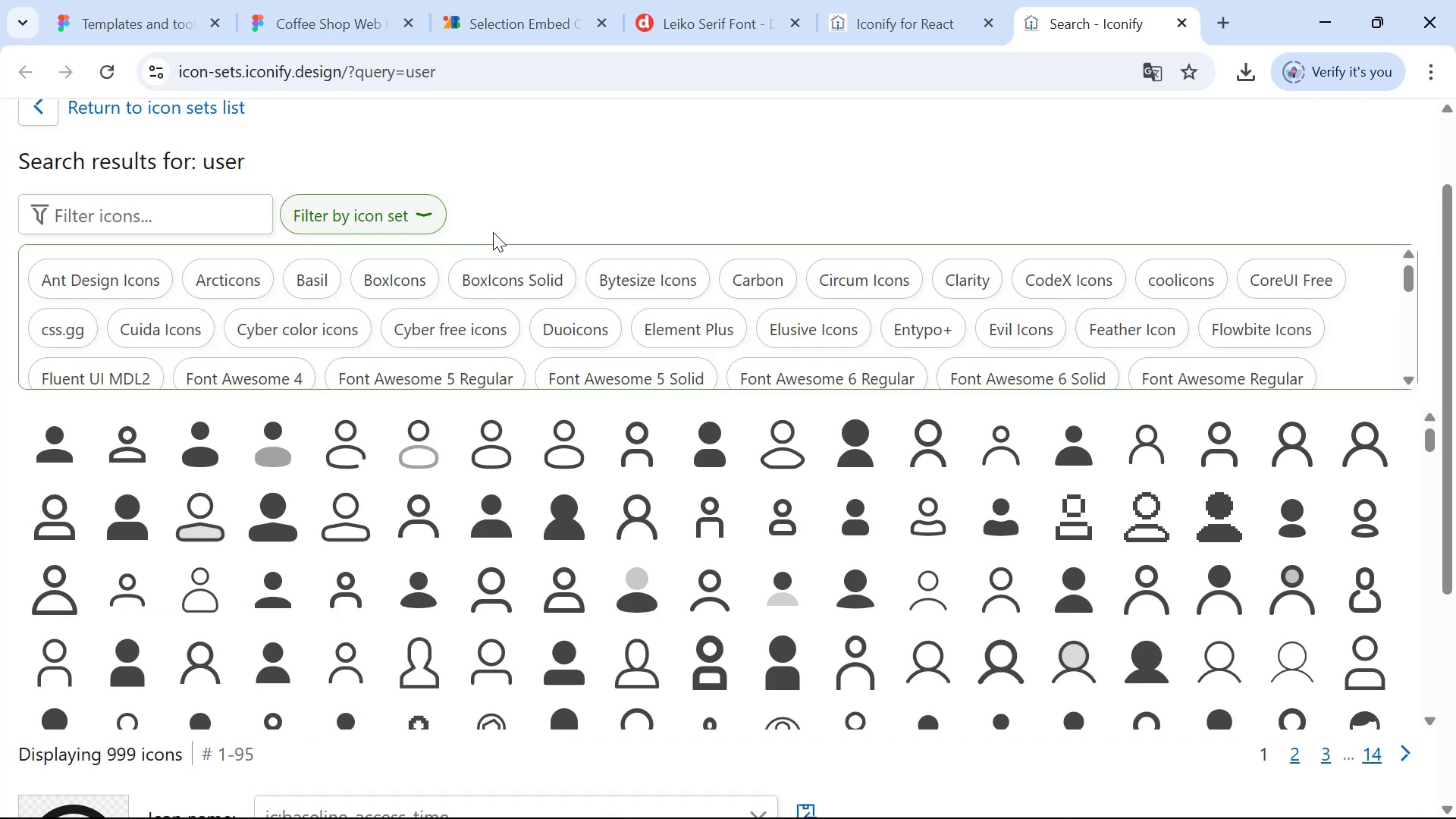 
scroll: coordinate [1277, 315], scroll_direction: down, amount: 4.0
 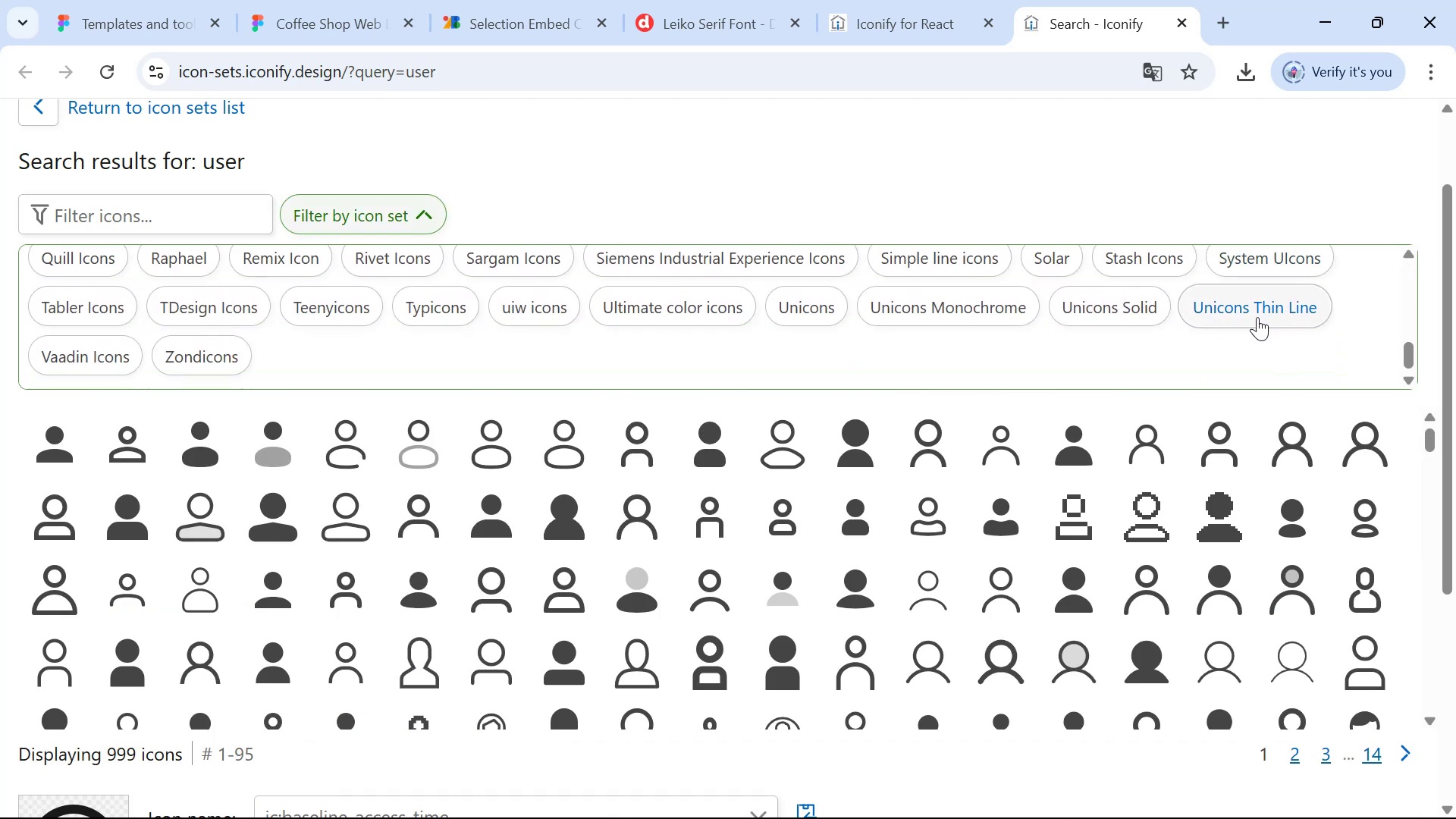 
scroll: coordinate [1160, 329], scroll_direction: up, amount: 5.0
 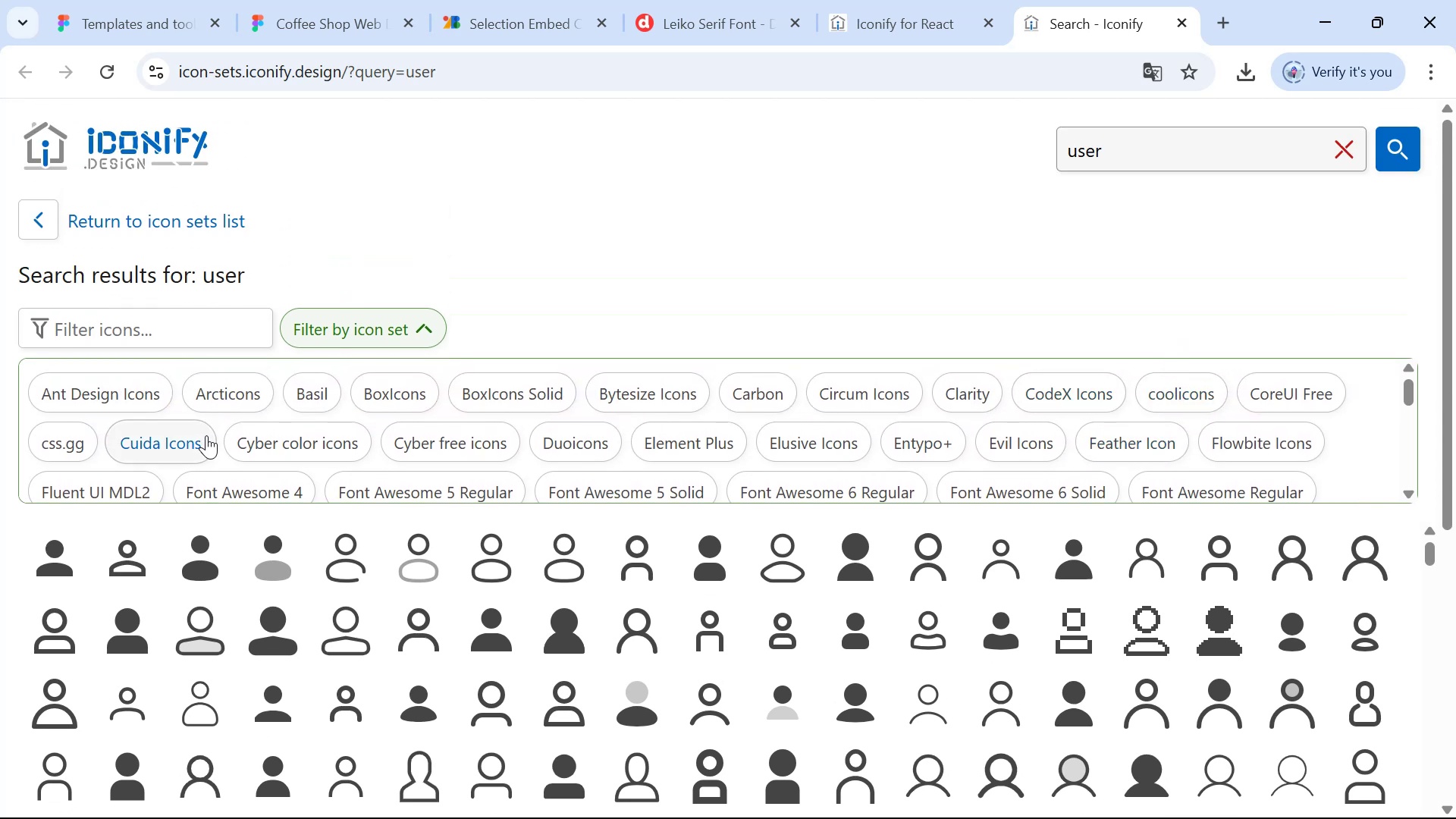 
scroll: coordinate [294, 431], scroll_direction: down, amount: 1.0
 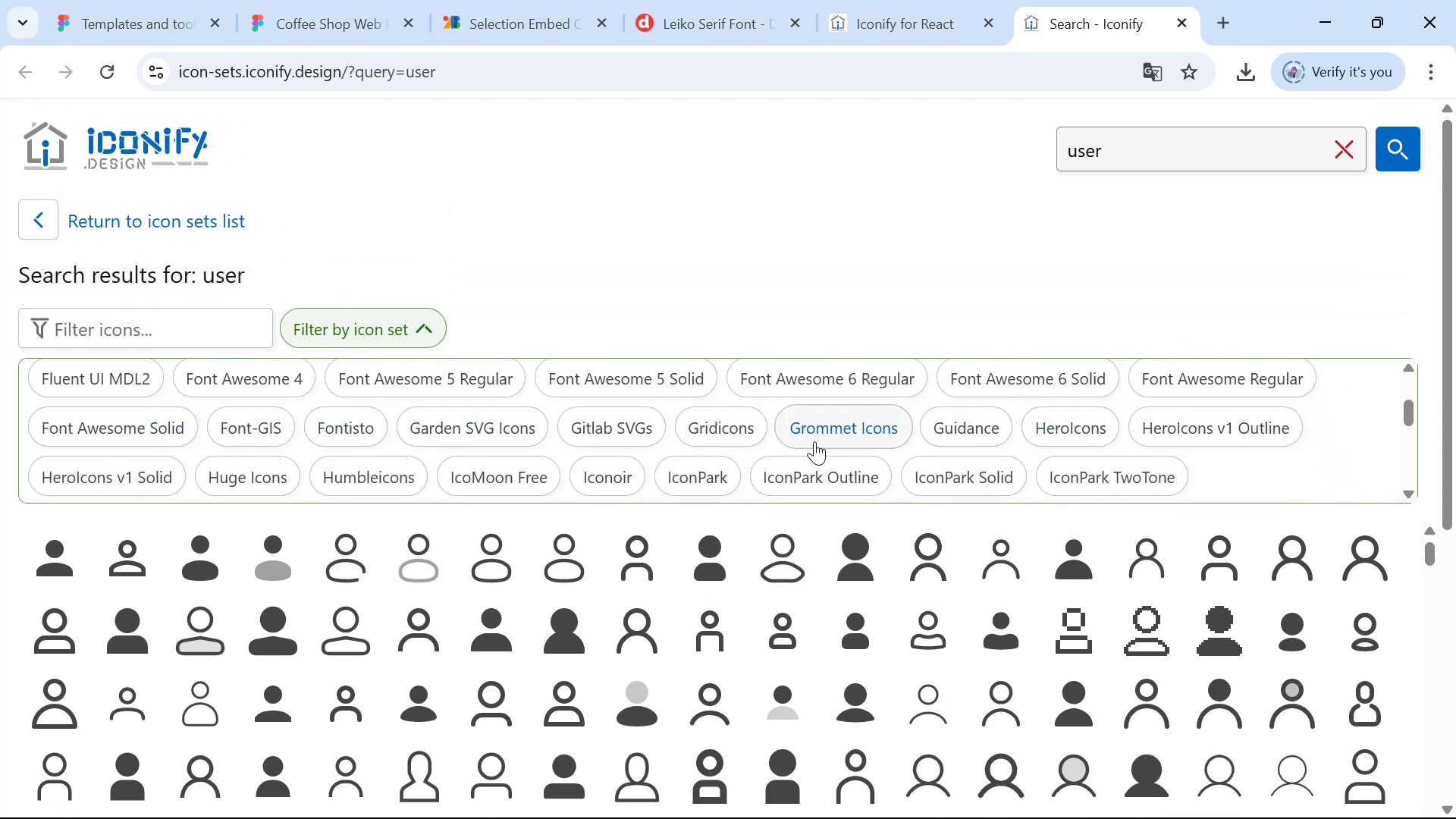 
wait(8.66)
 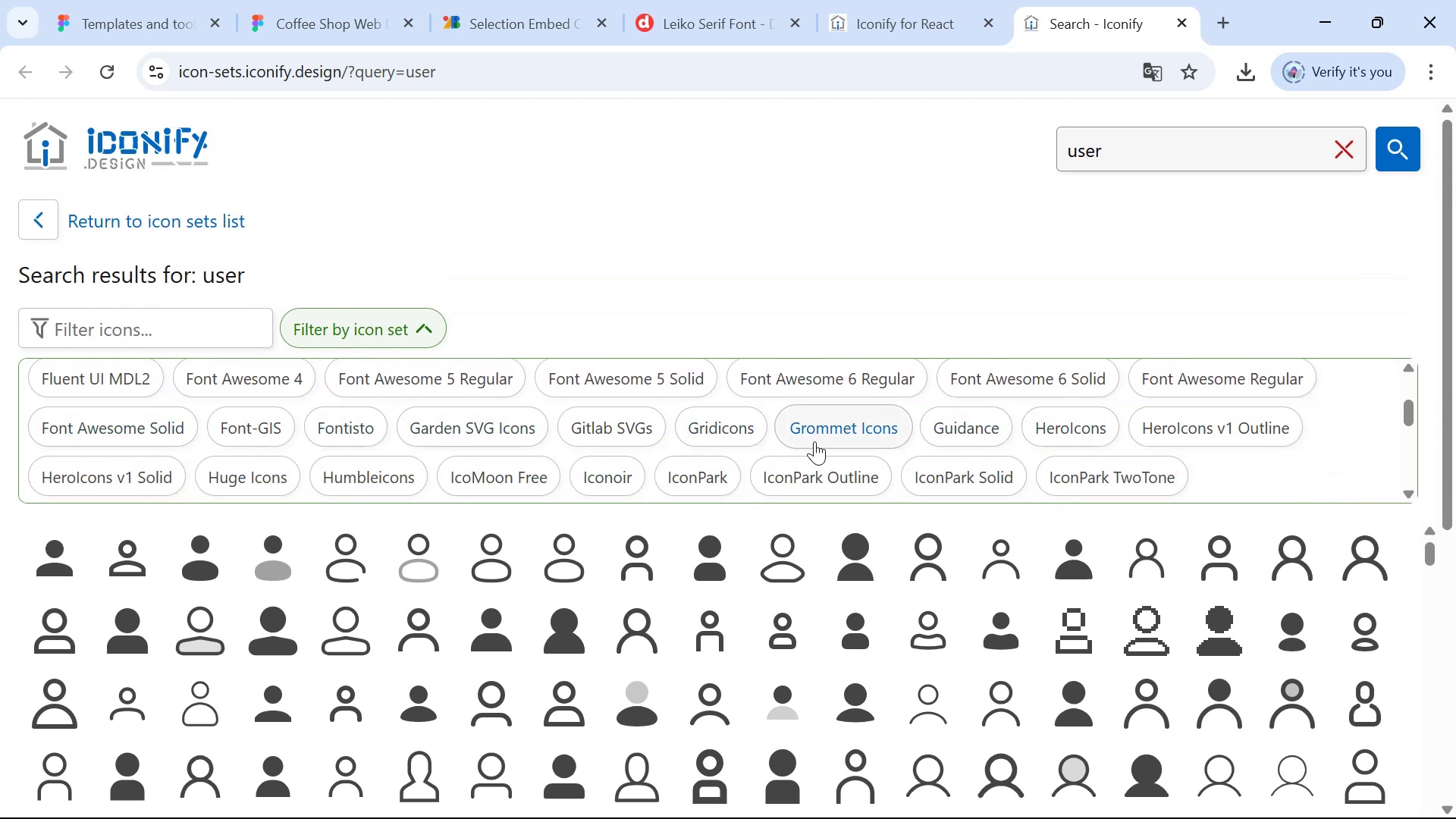 
scroll: coordinate [391, 425], scroll_direction: down, amount: 2.0
 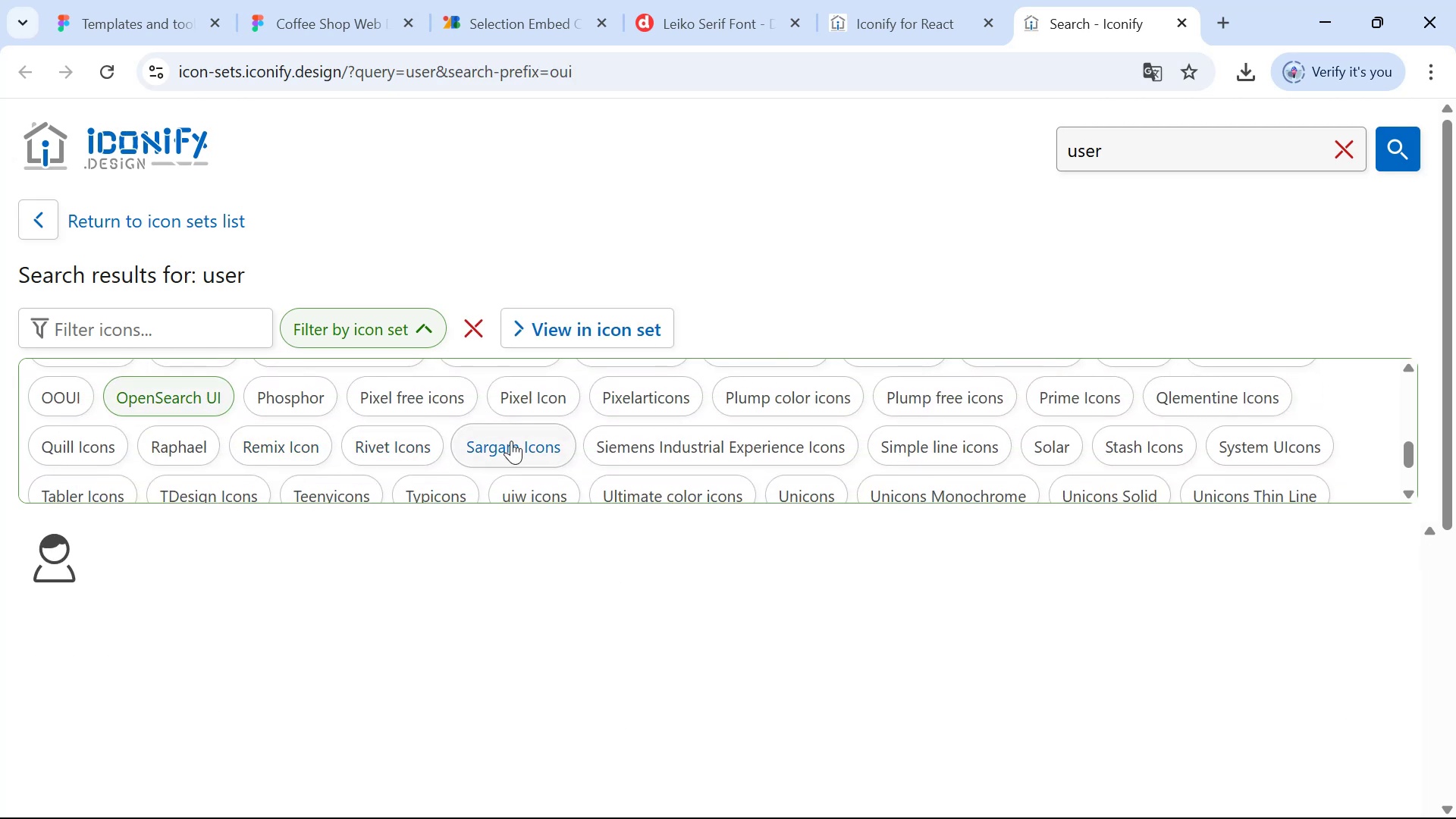 
wait(5.06)
 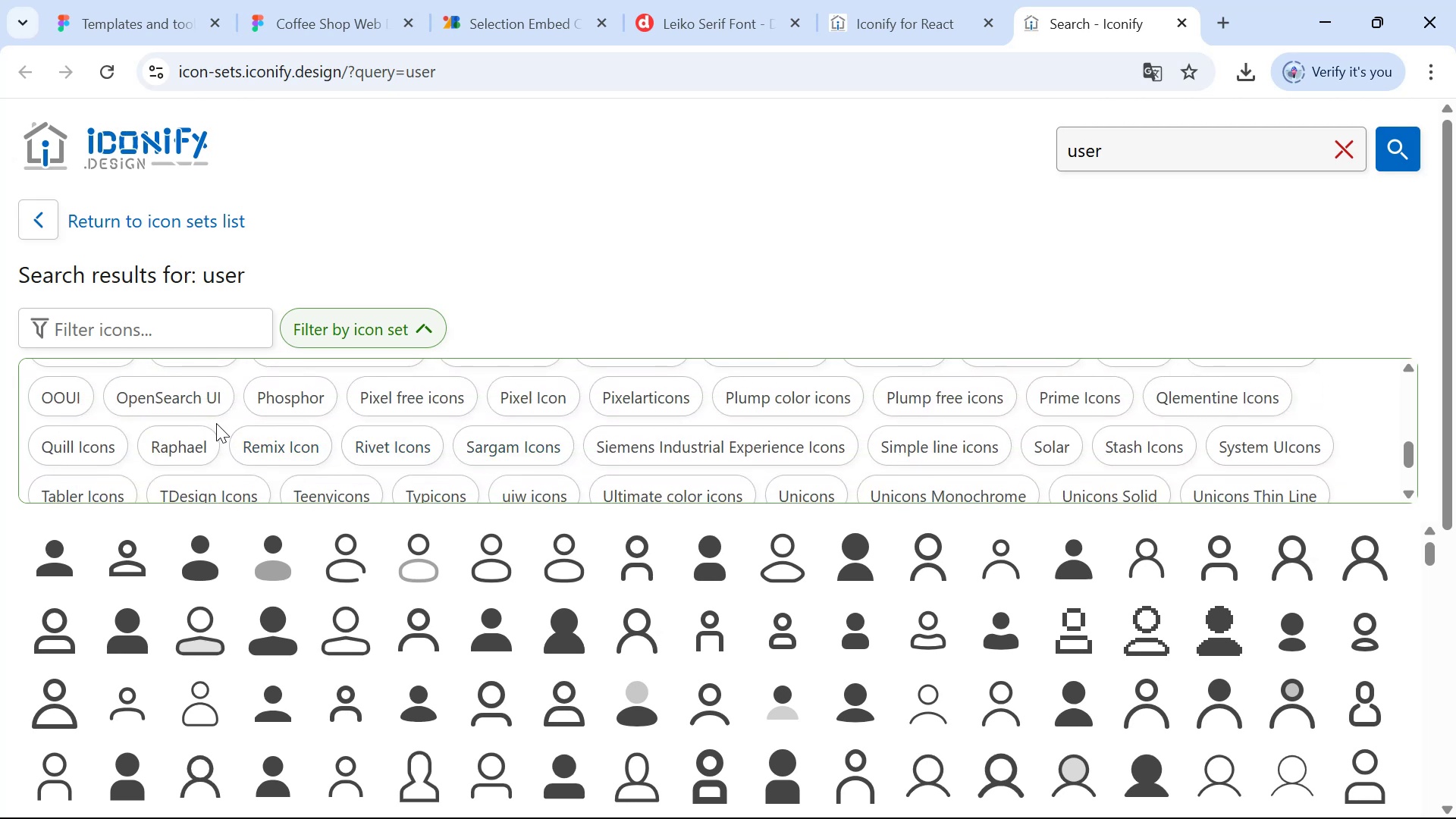 
scroll: coordinate [1152, 398], scroll_direction: down, amount: 1.0
 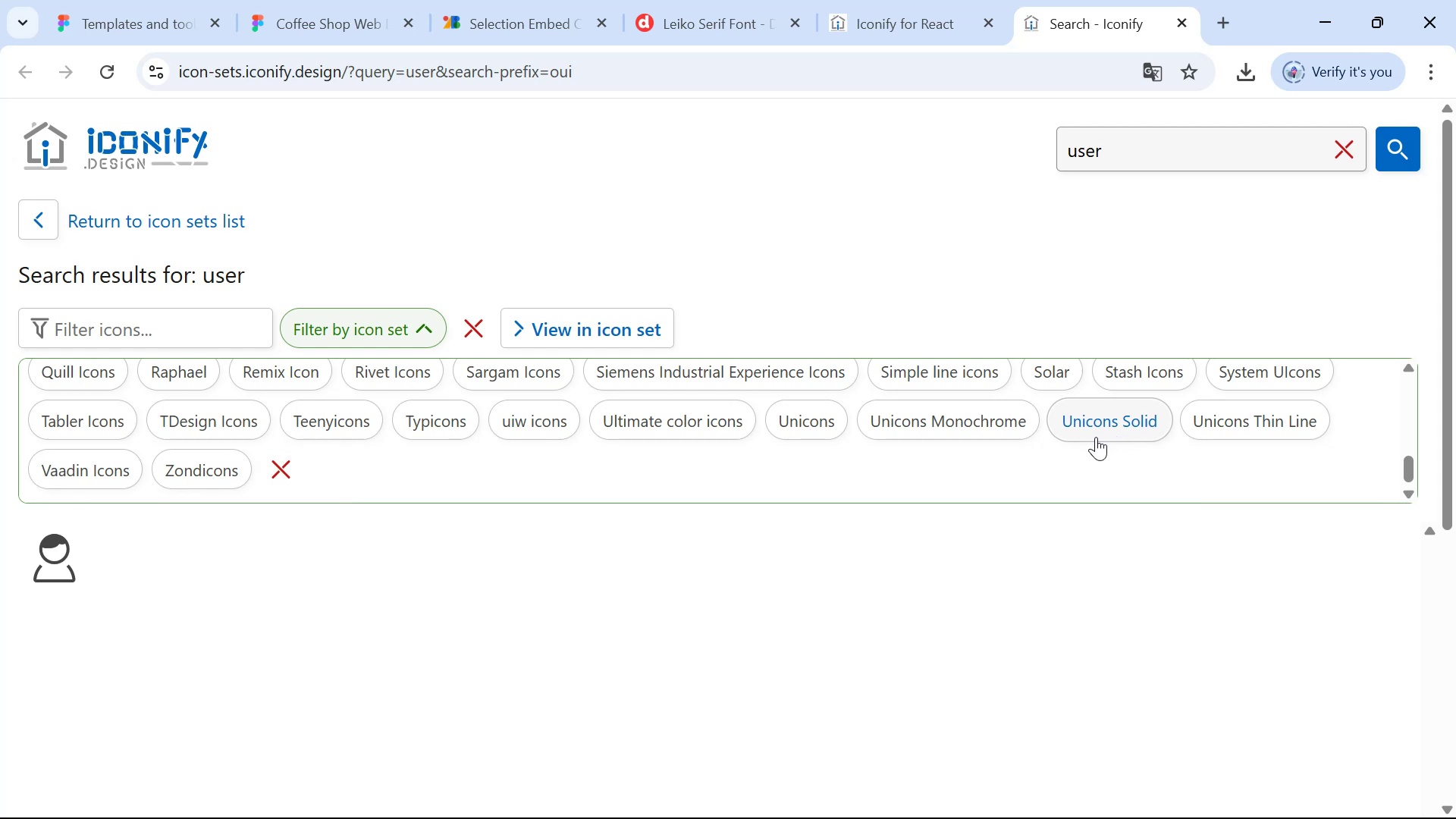 
scroll: coordinate [971, 429], scroll_direction: up, amount: 7.0
 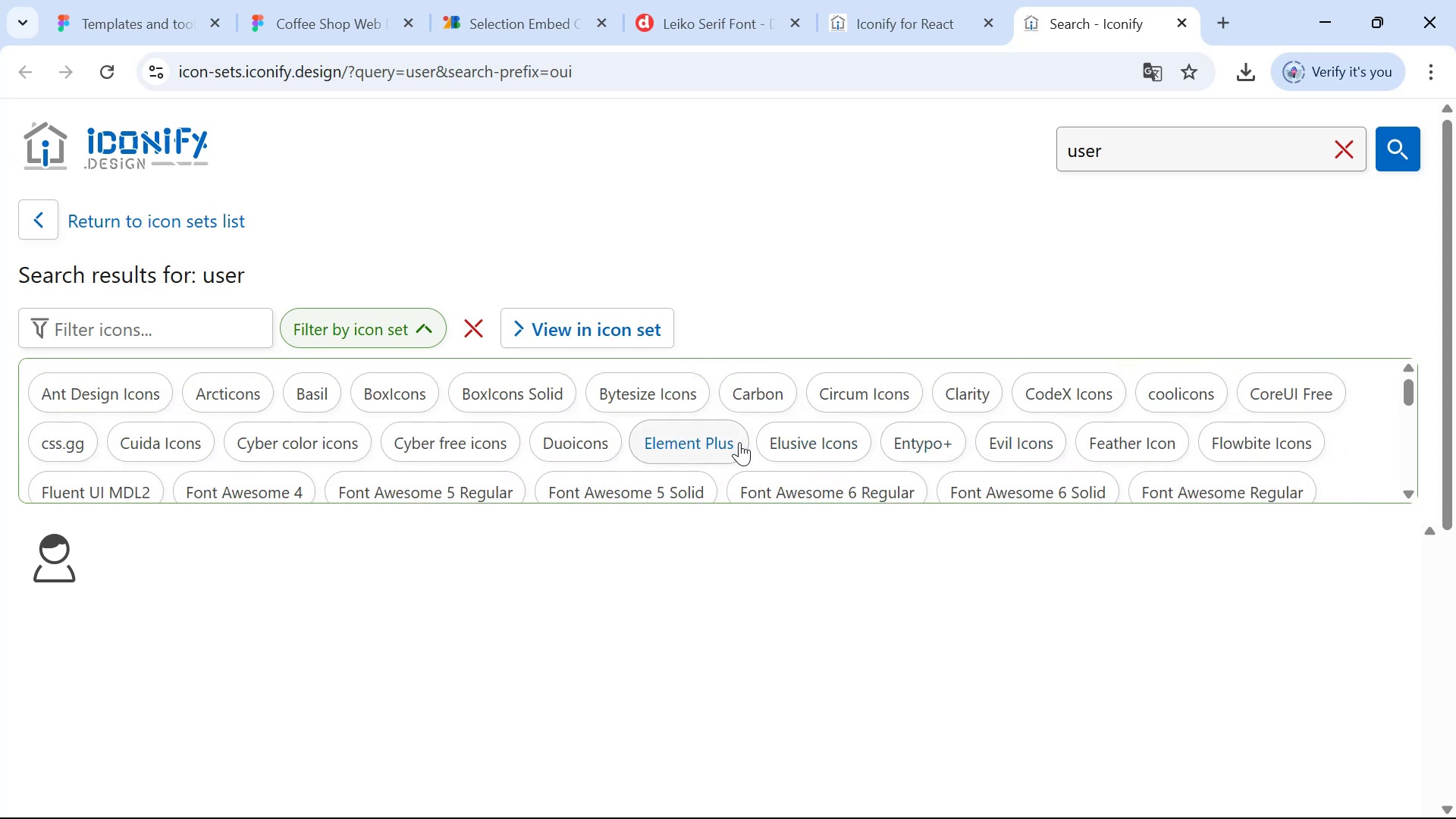 
scroll: coordinate [739, 442], scroll_direction: down, amount: 1.0
 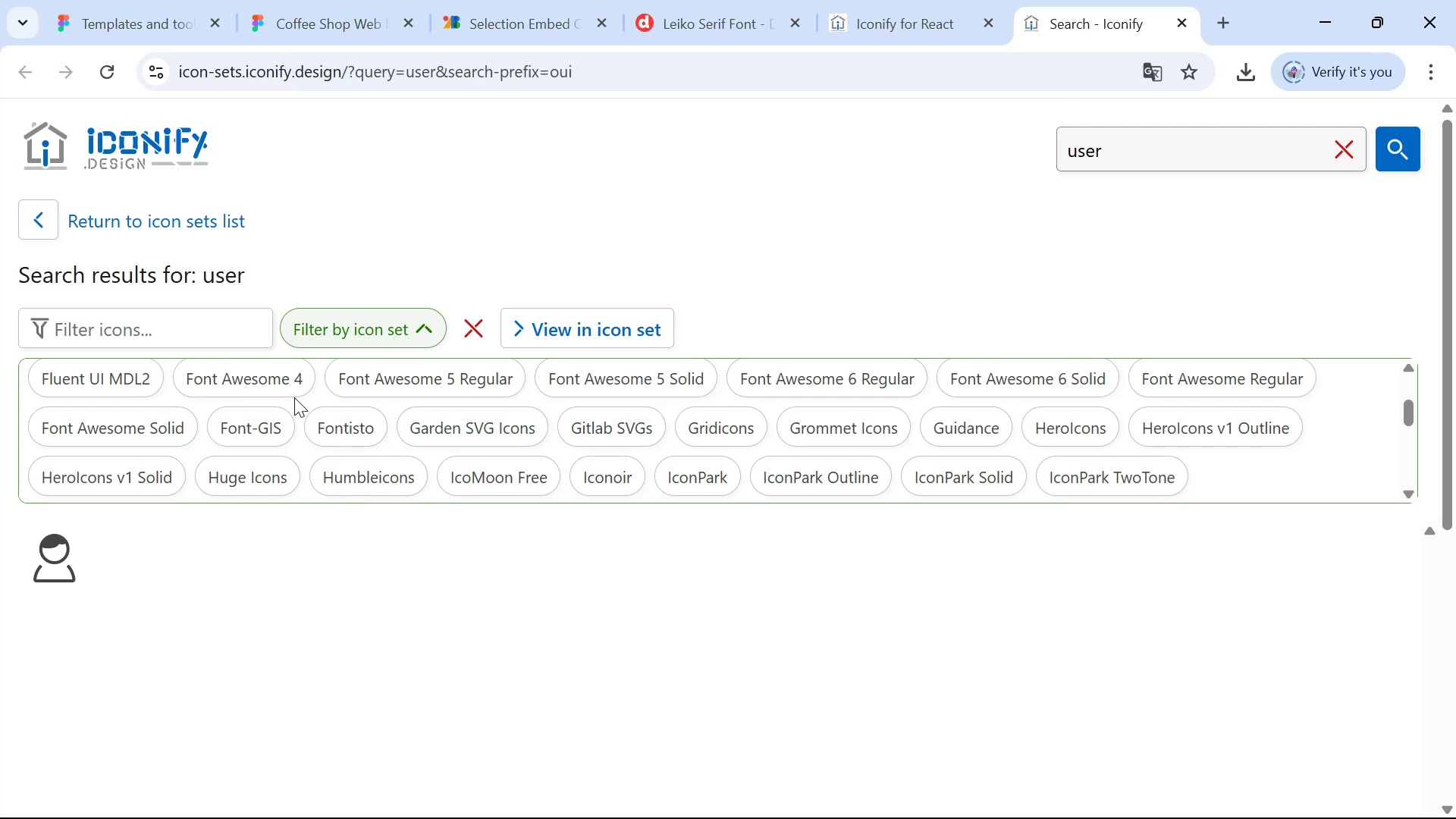 
left_click([162, 338])
 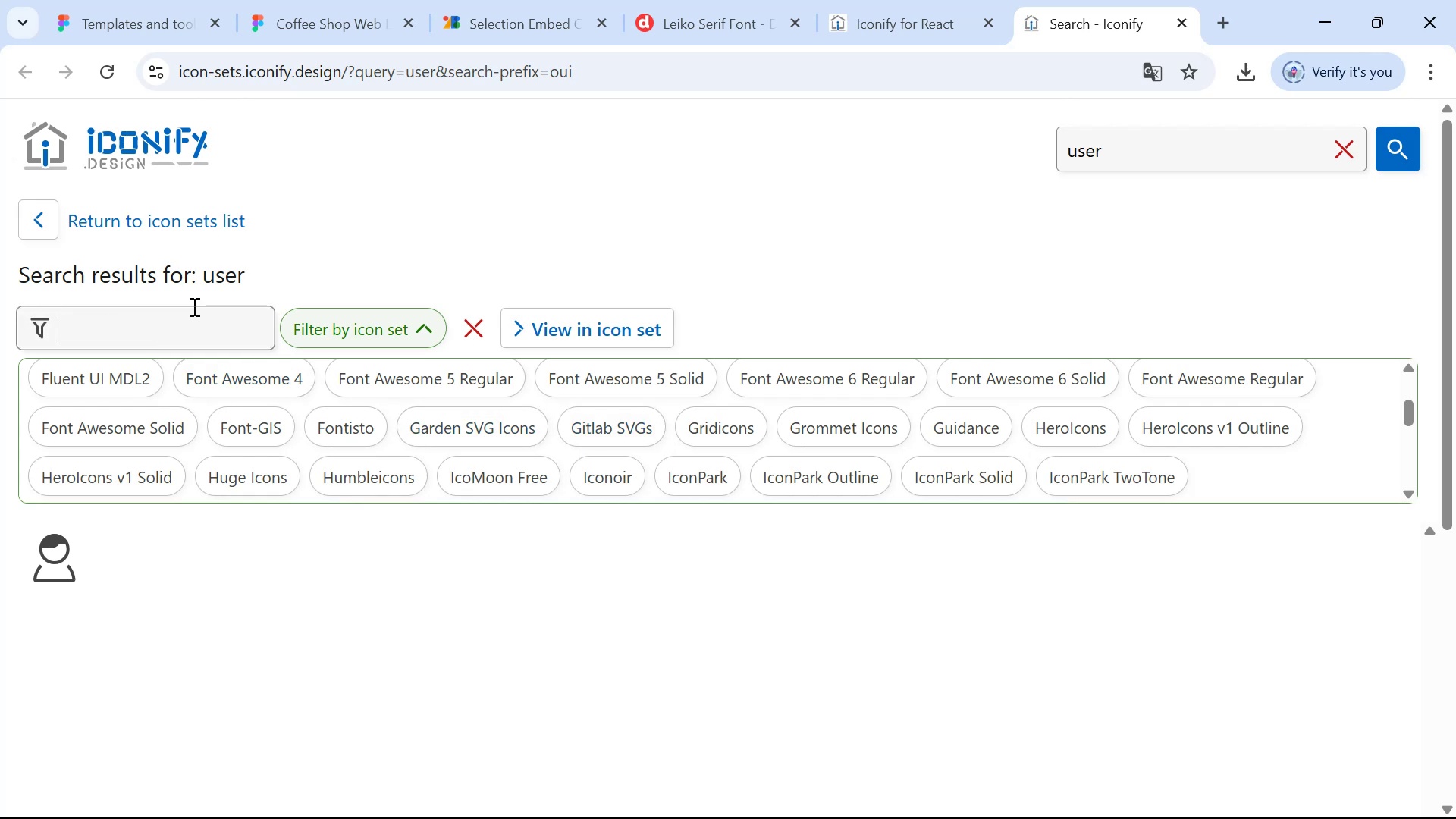 
type(google)
 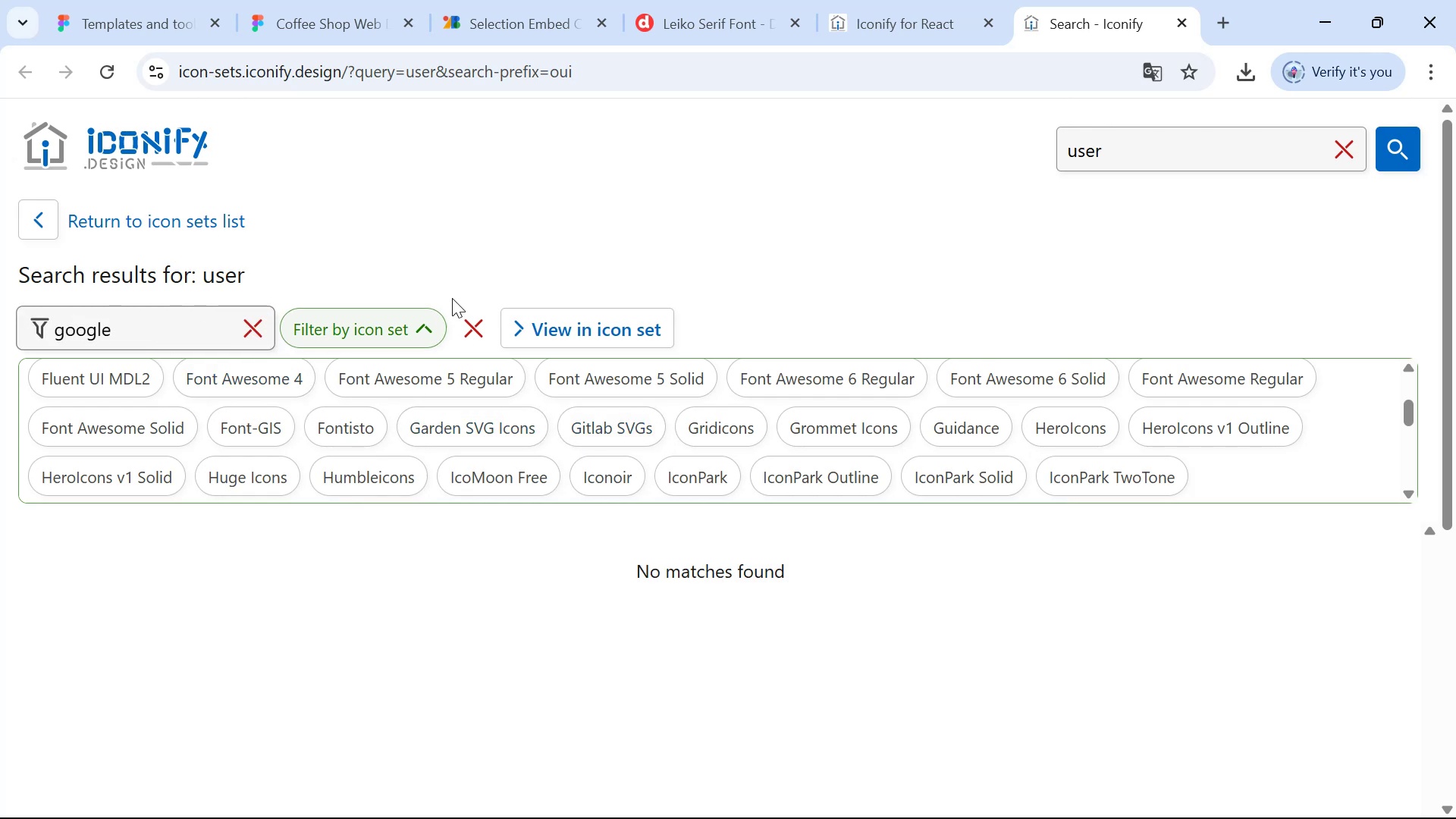 
left_click([475, 318])
 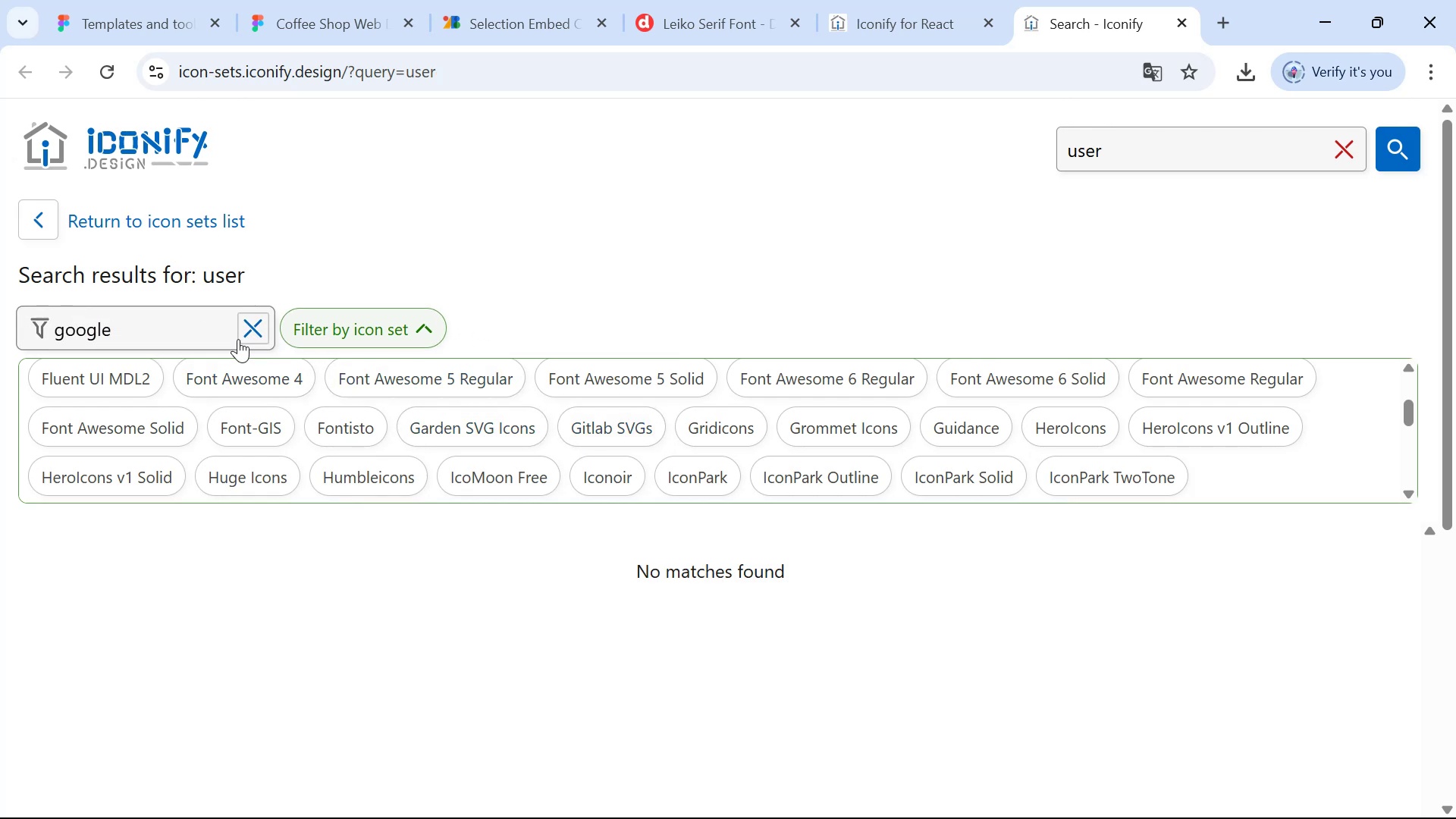 
left_click([180, 329])
 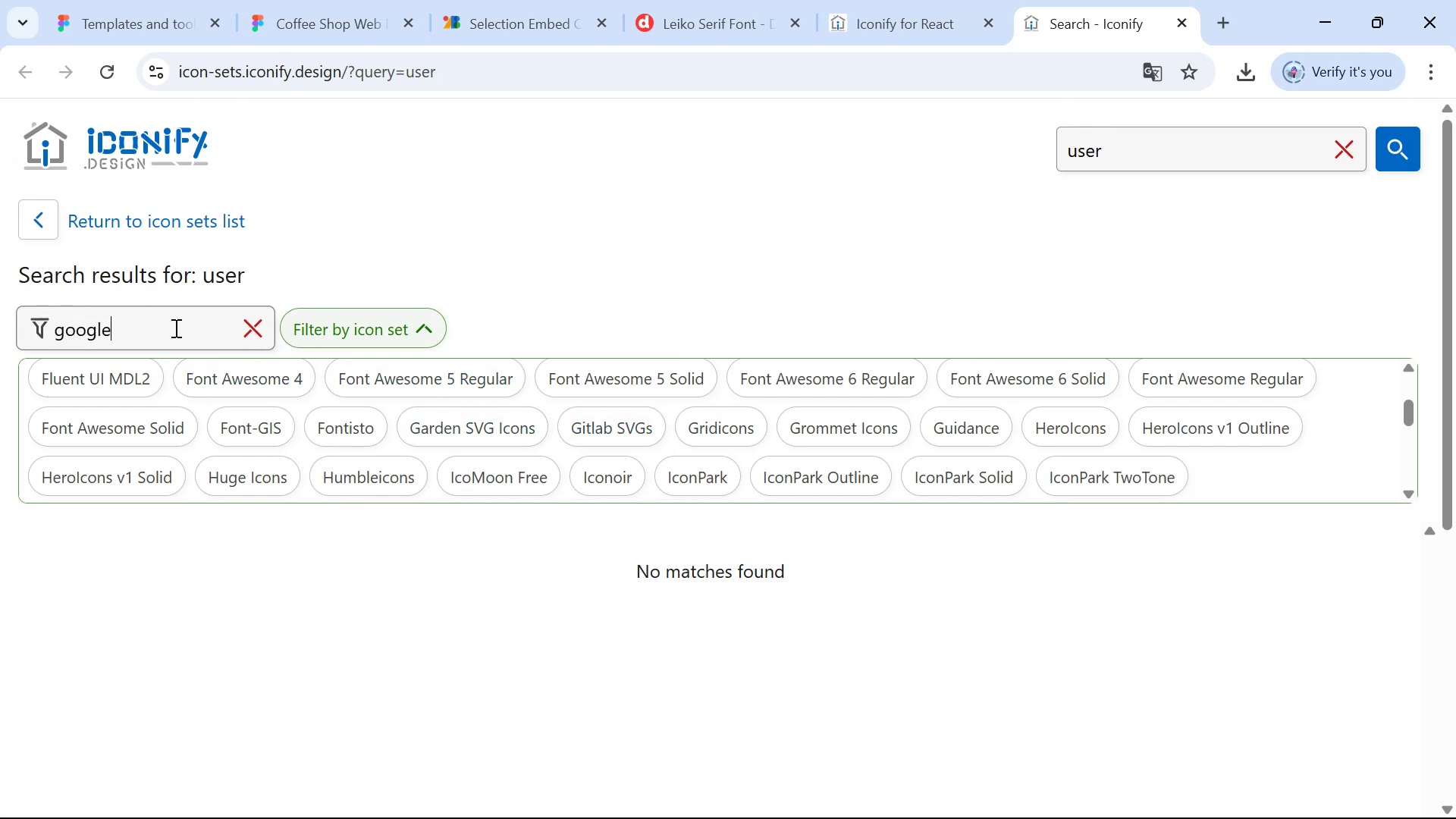 
triple_click([174, 328])
 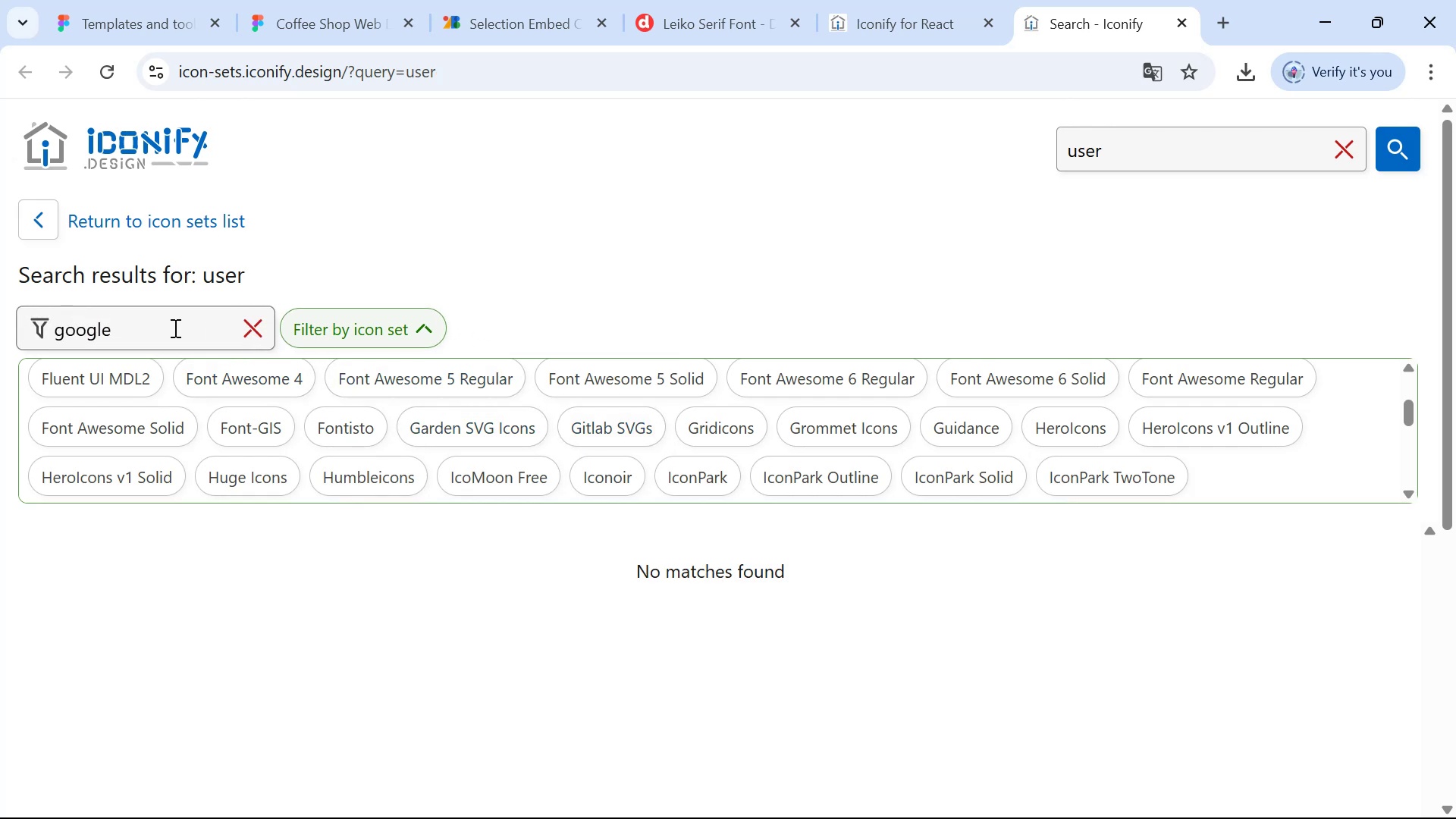 
triple_click([174, 328])
 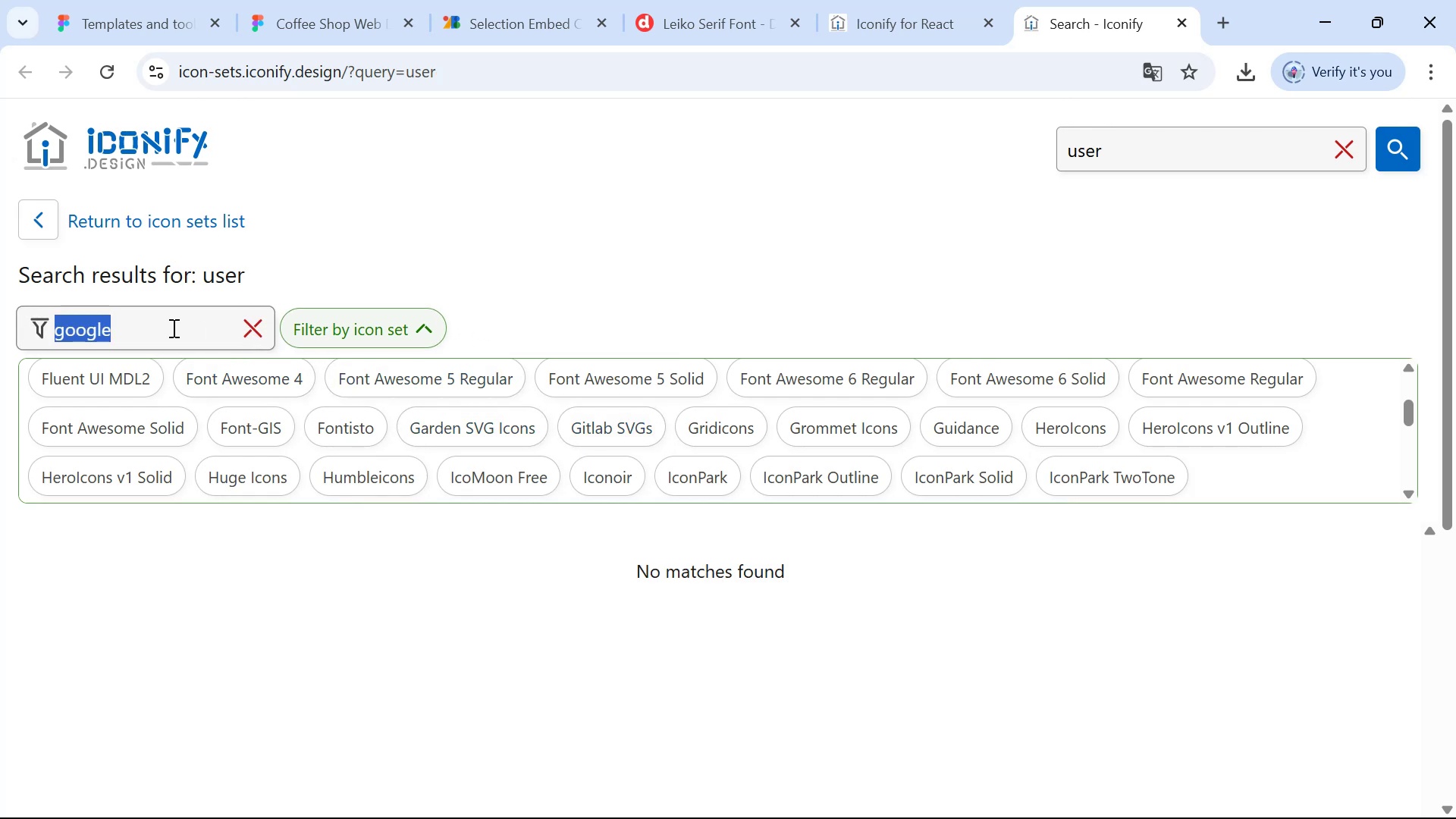 
triple_click([172, 328])
 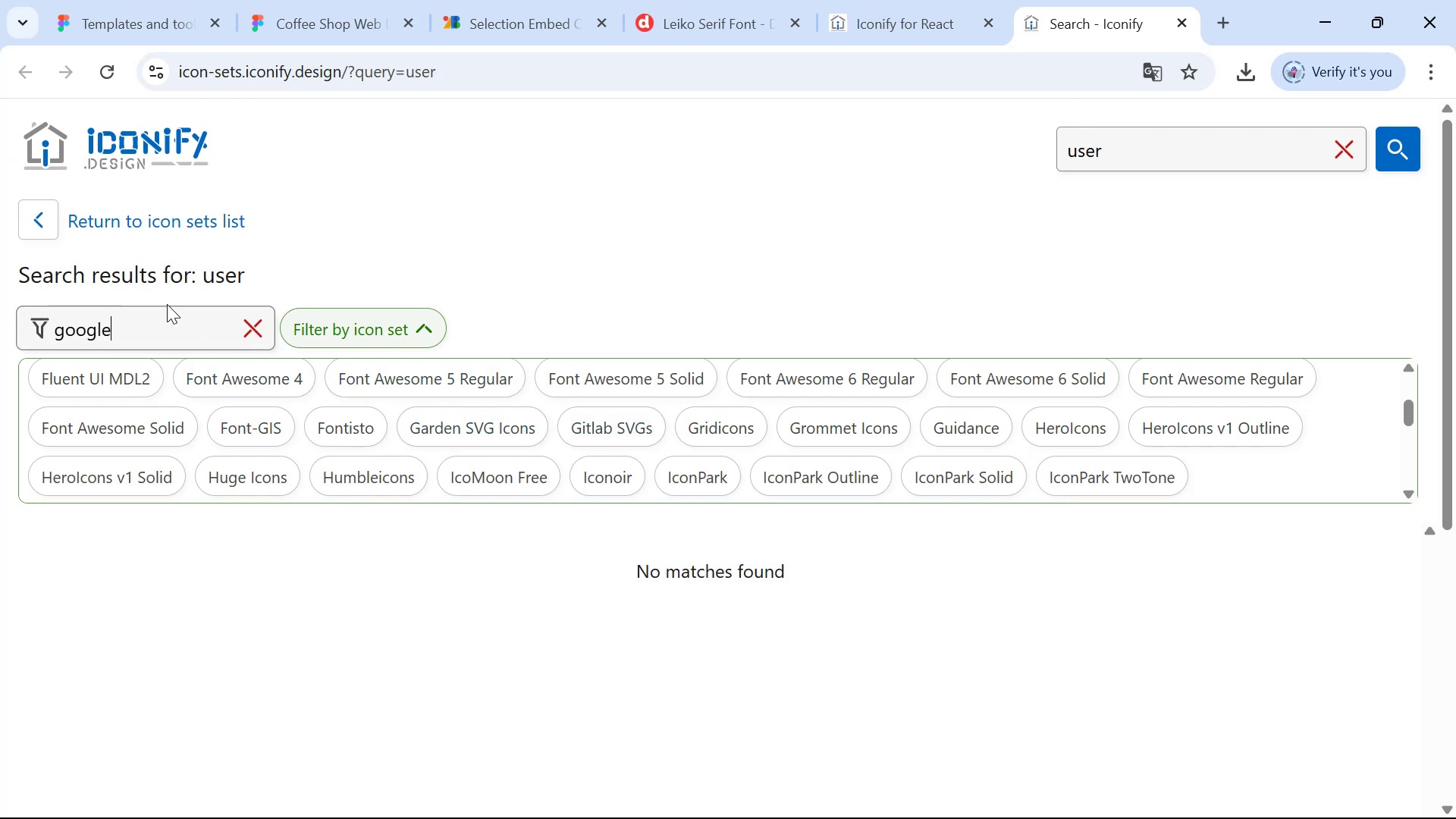 
key(Backspace)
key(Backspace)
key(Backspace)
key(Backspace)
key(Backspace)
key(Backspace)
key(Backspace)
type(ic)
 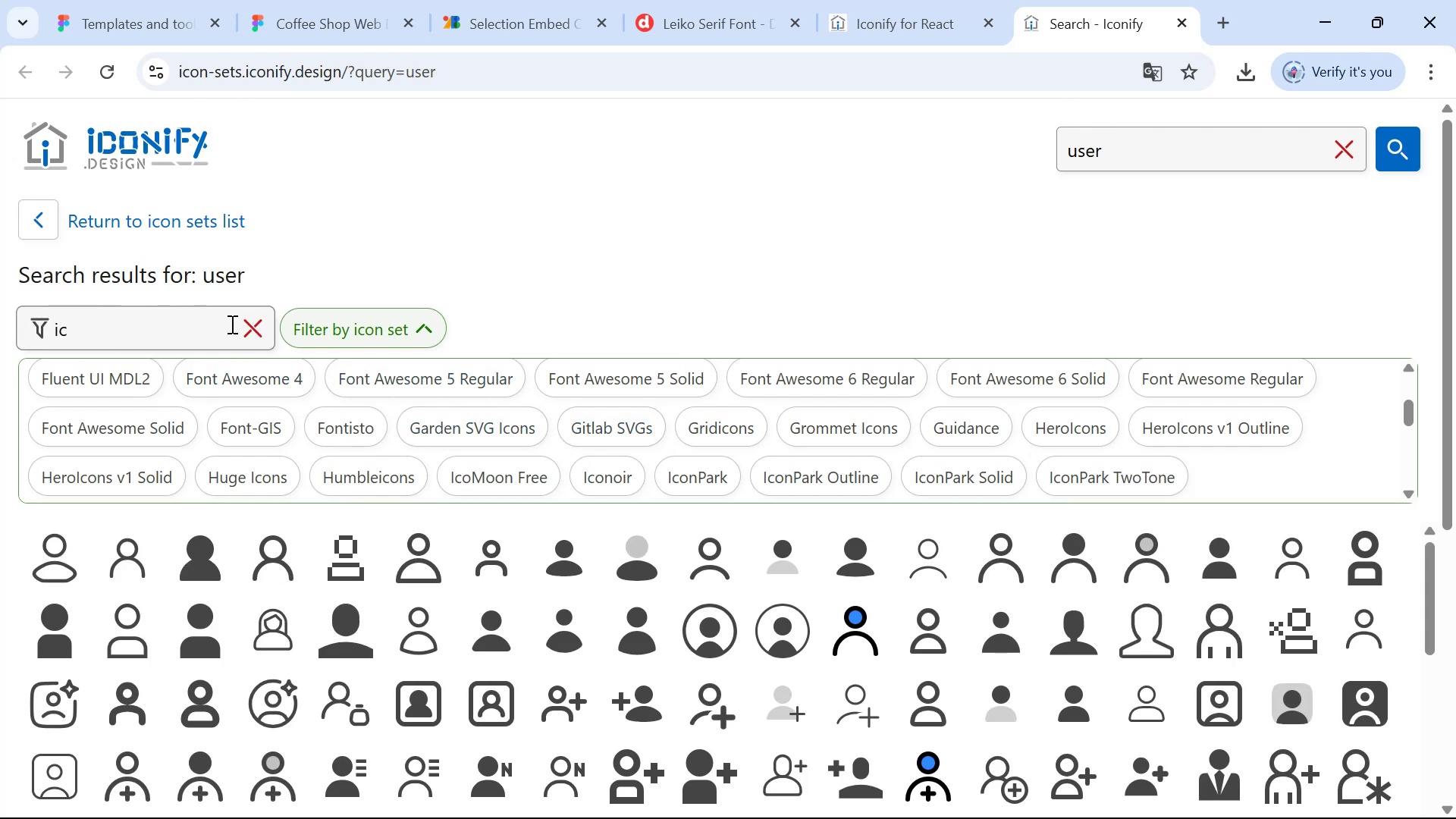 
scroll: coordinate [679, 438], scroll_direction: none, amount: 0.0
 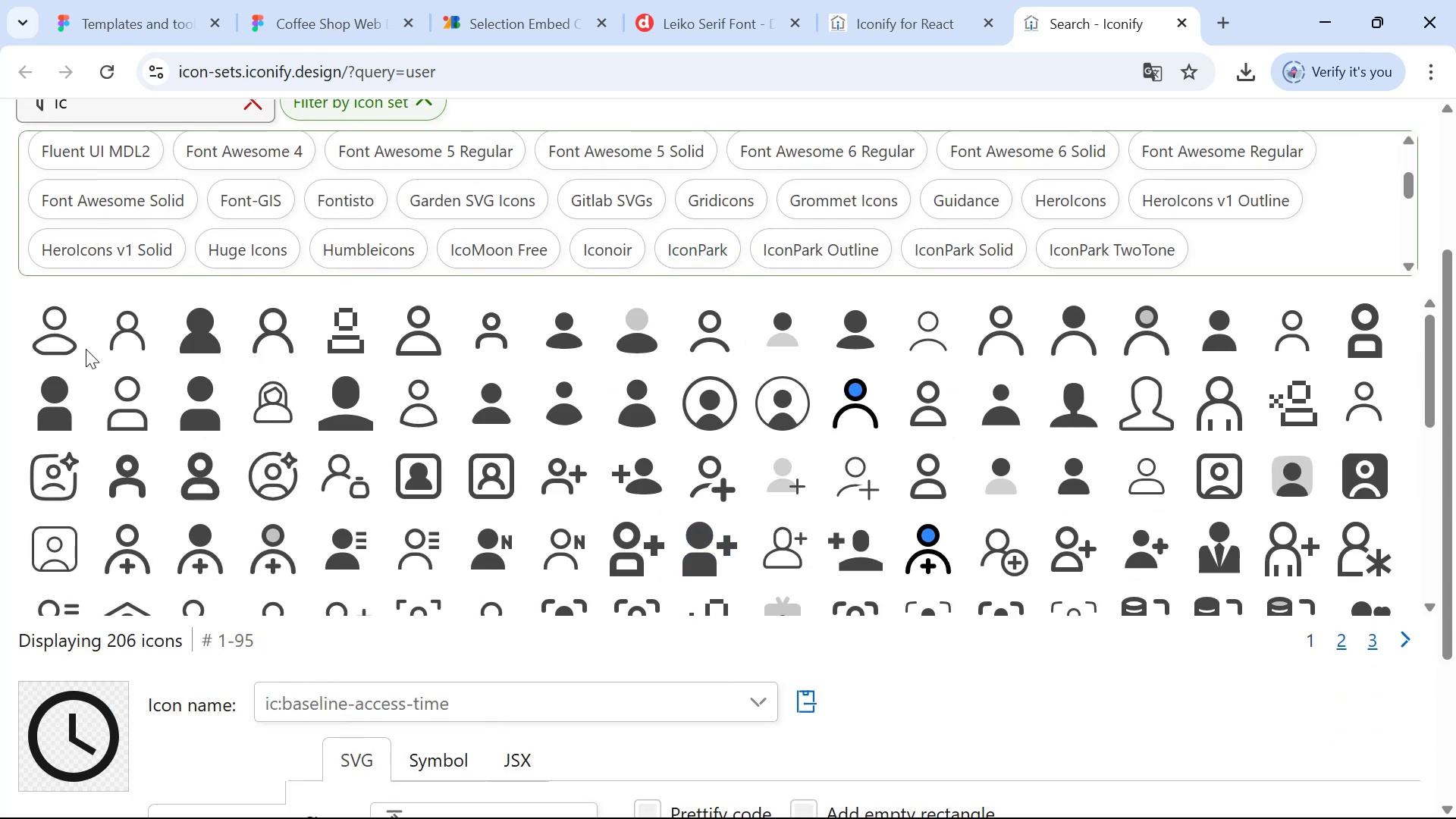 
left_click([54, 329])
 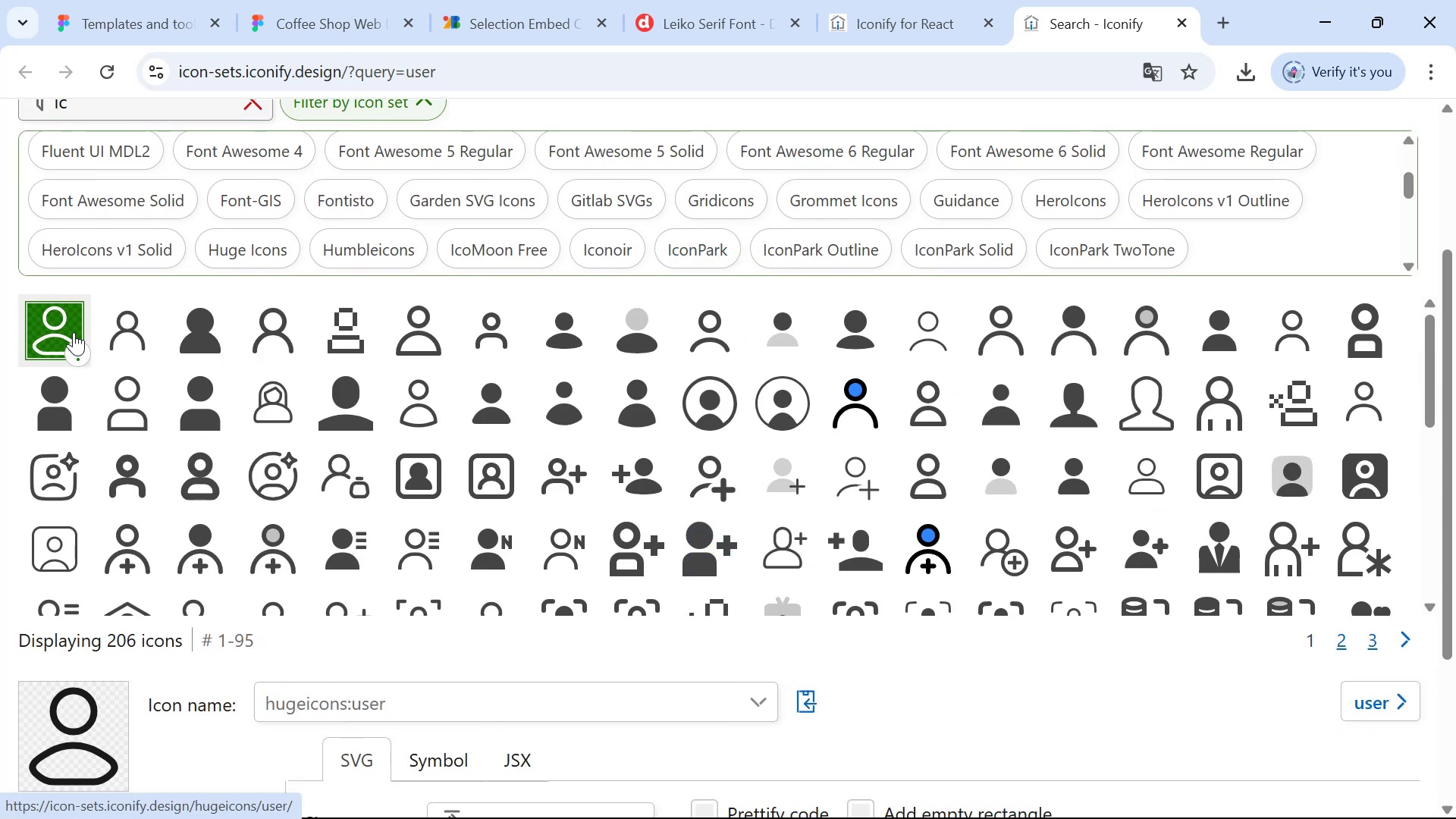 
left_click([140, 332])
 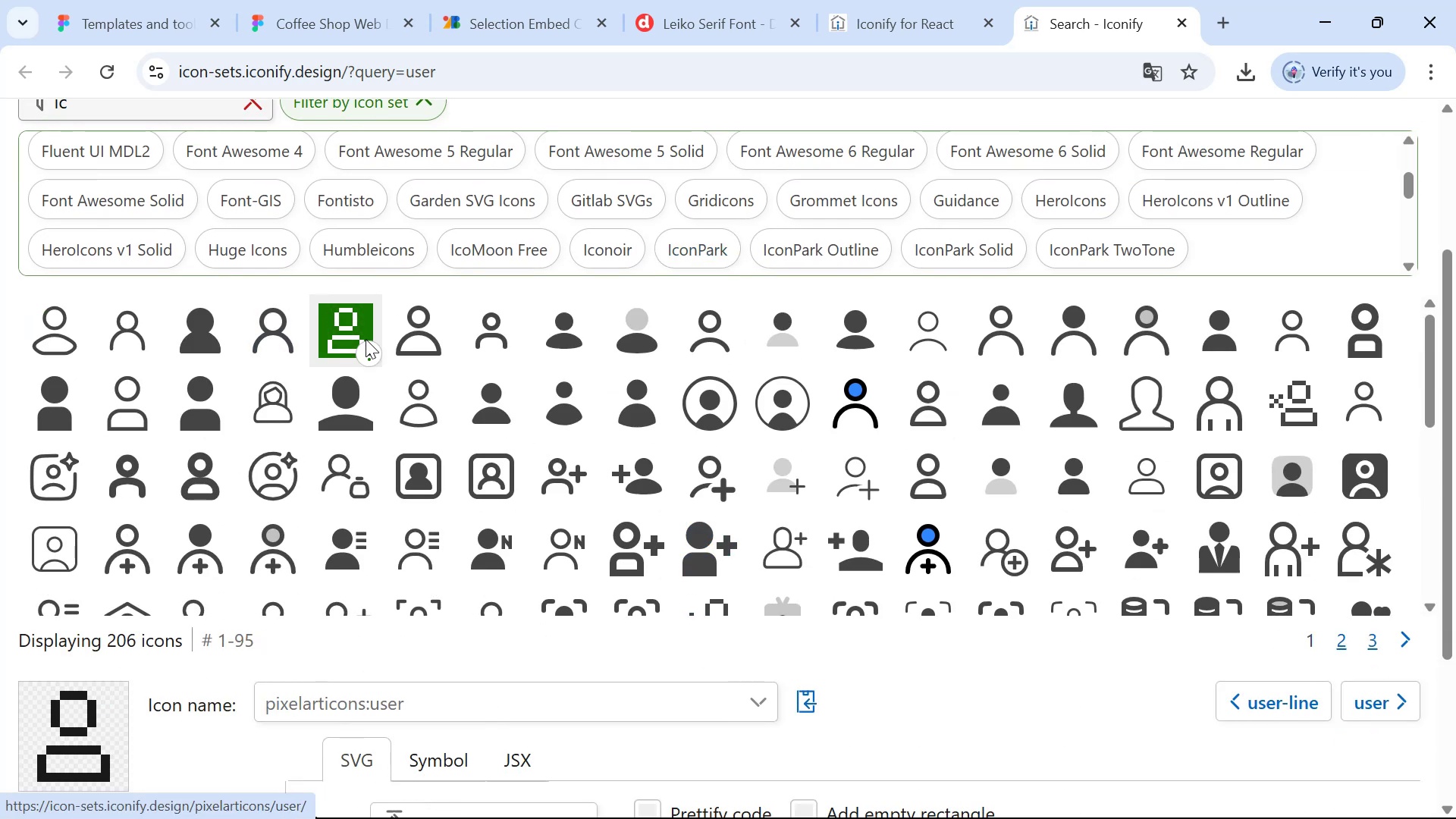 
left_click([51, 317])
 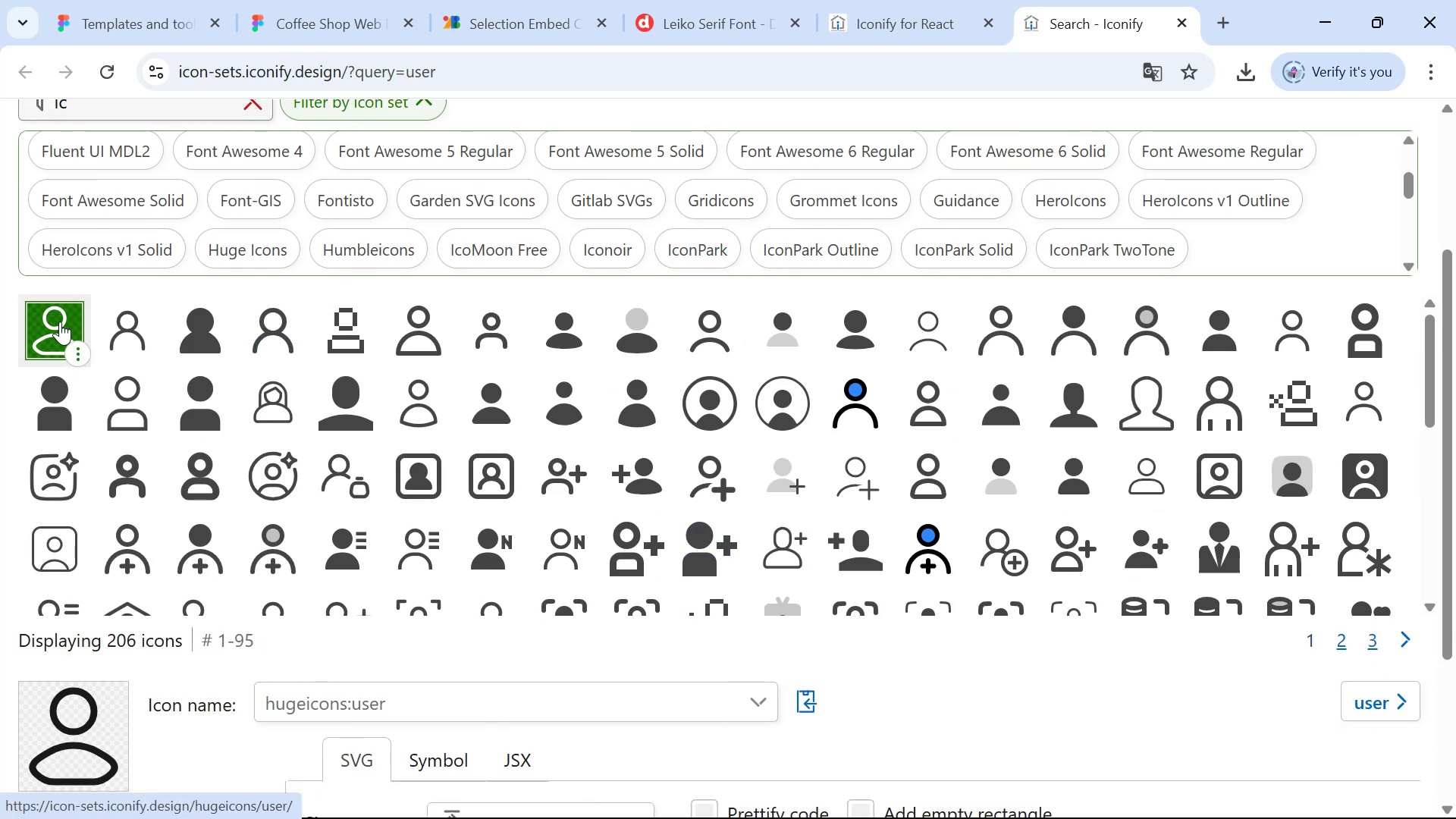 
scroll: coordinate [1455, 176], scroll_direction: up, amount: 14.0
 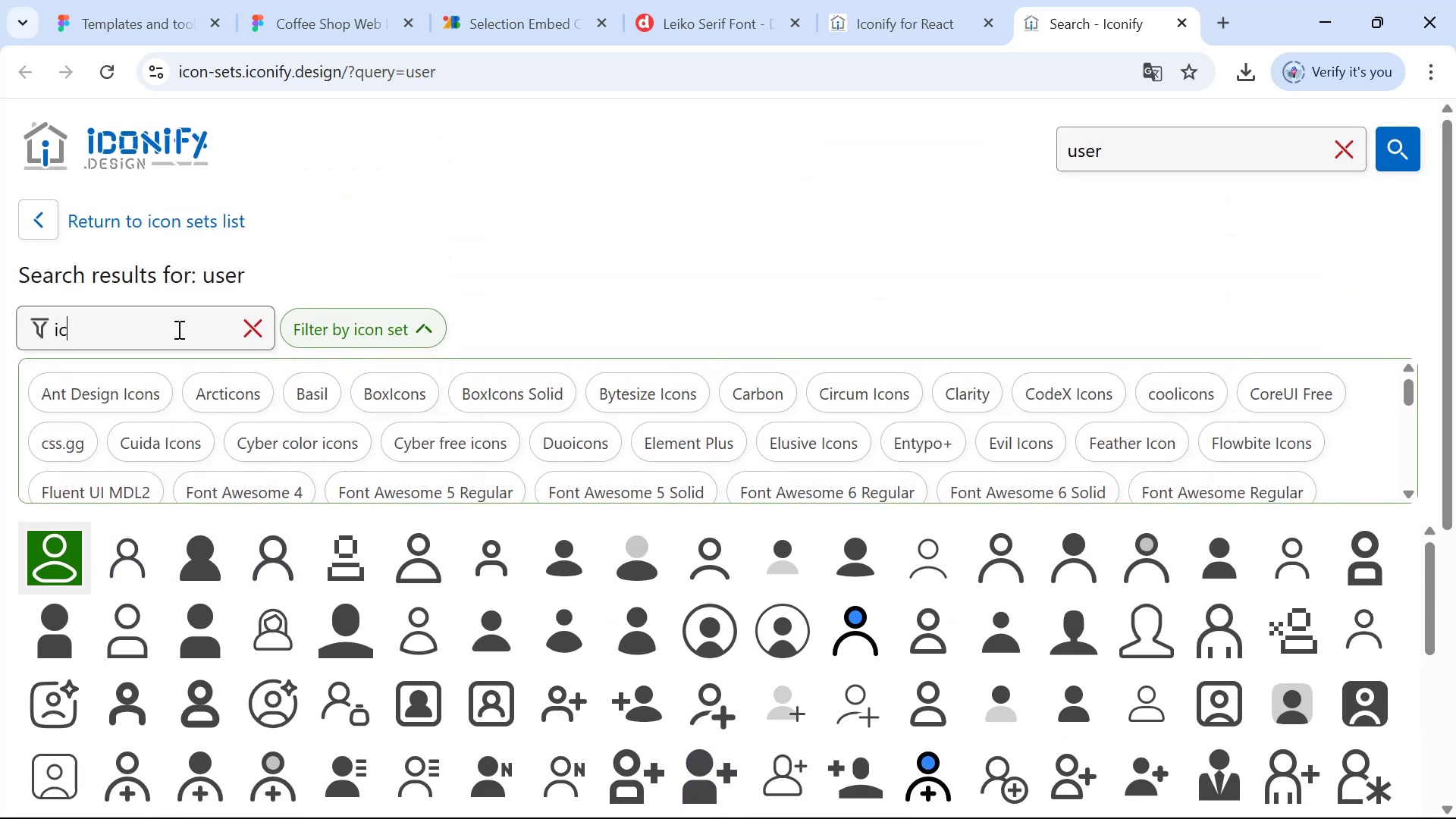 
key(Shift+Semicolon)
 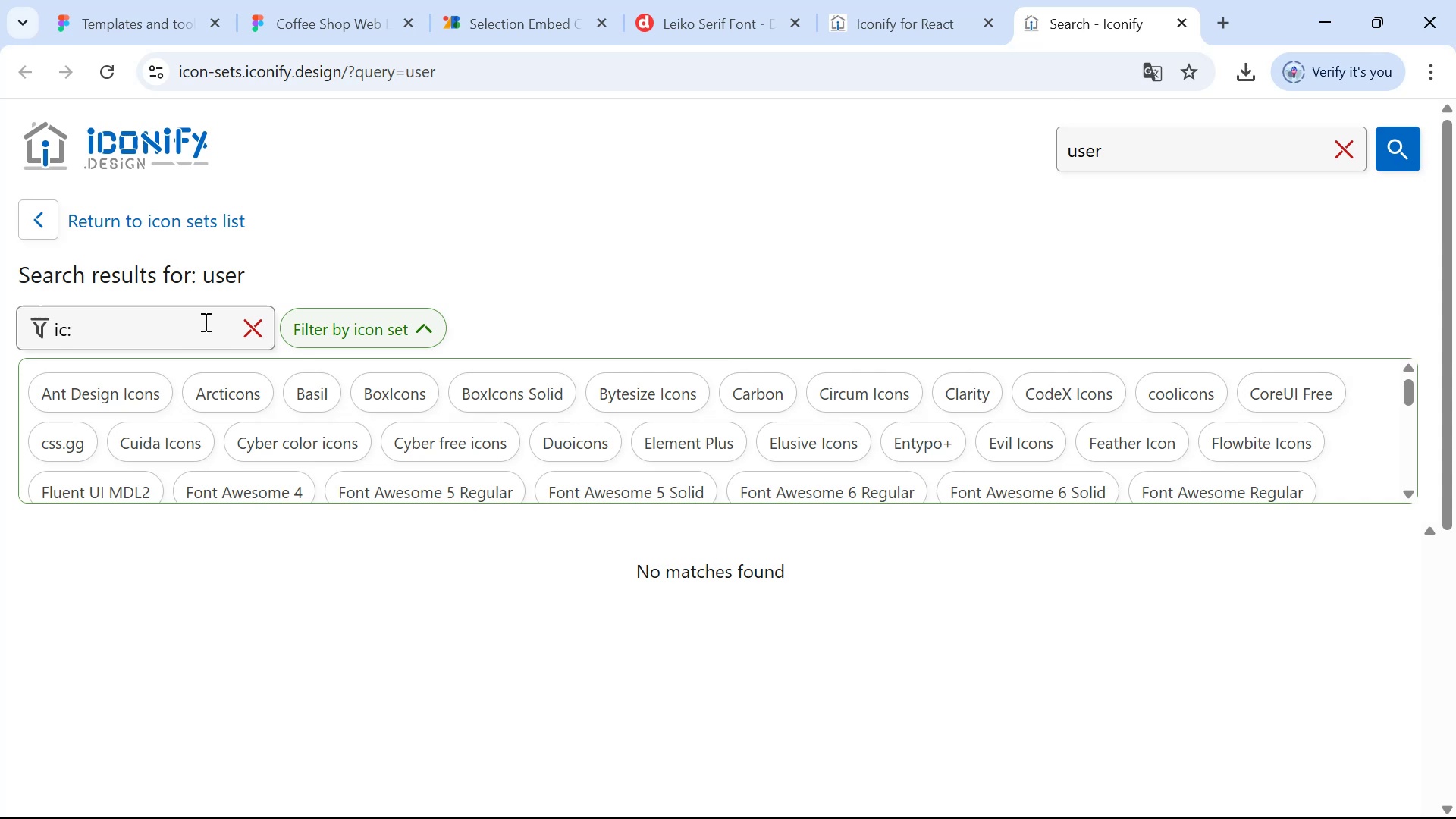 
scroll: coordinate [767, 362], scroll_direction: up, amount: 1.0
 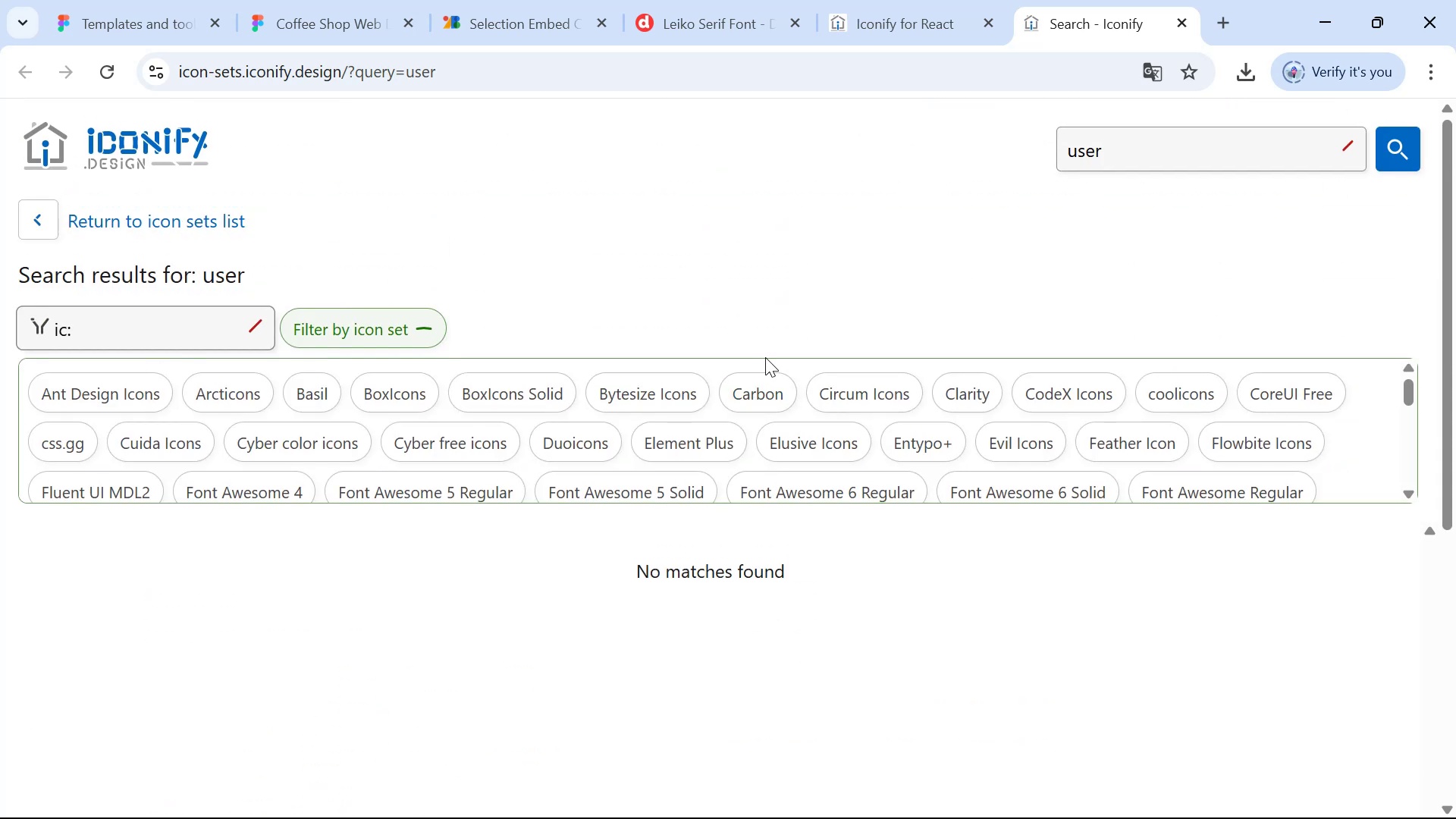 
scroll: coordinate [764, 361], scroll_direction: down, amount: 4.0
 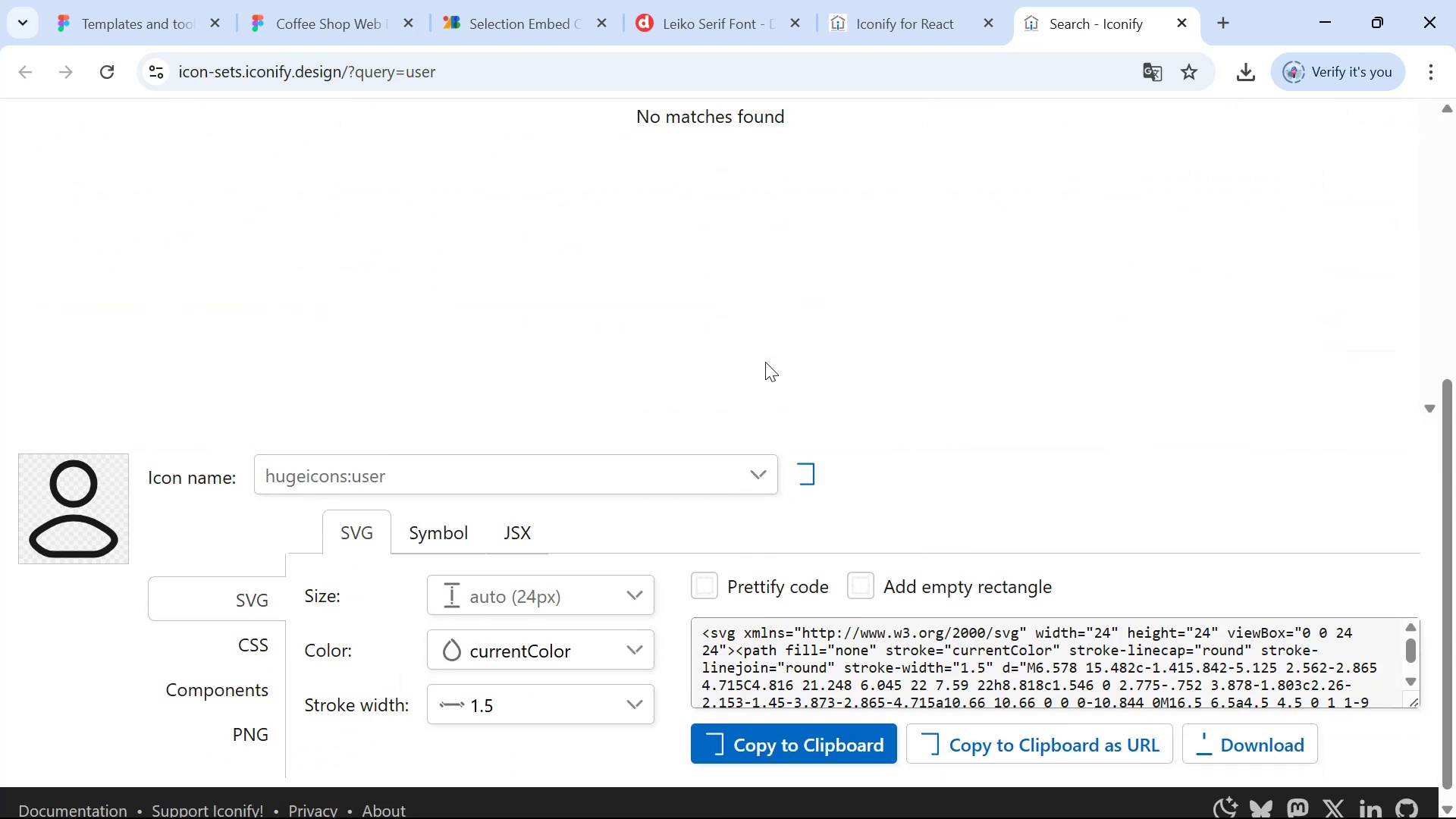 
scroll: coordinate [766, 356], scroll_direction: up, amount: 5.0
 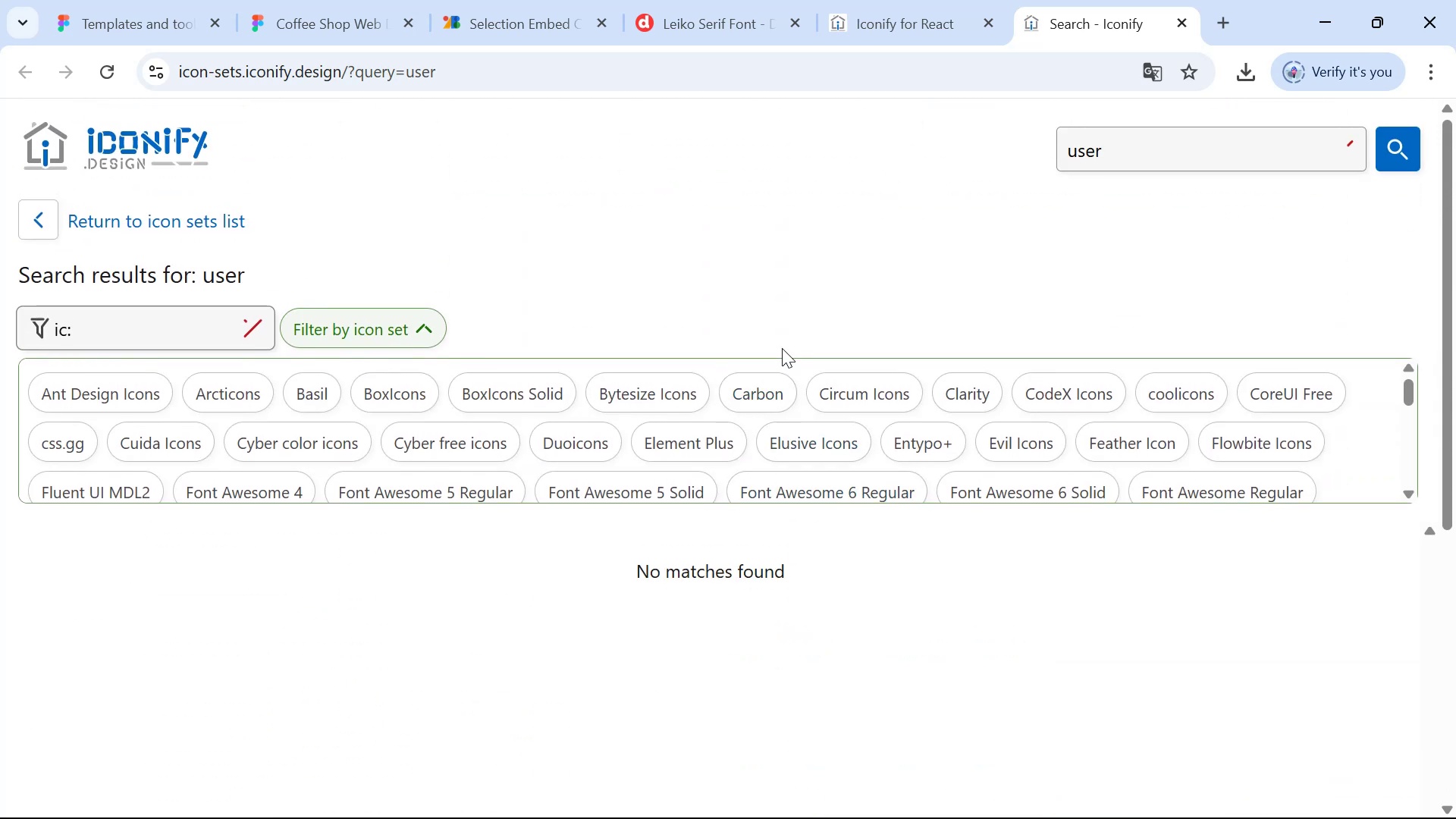 
key(Alt+AltLeft)
 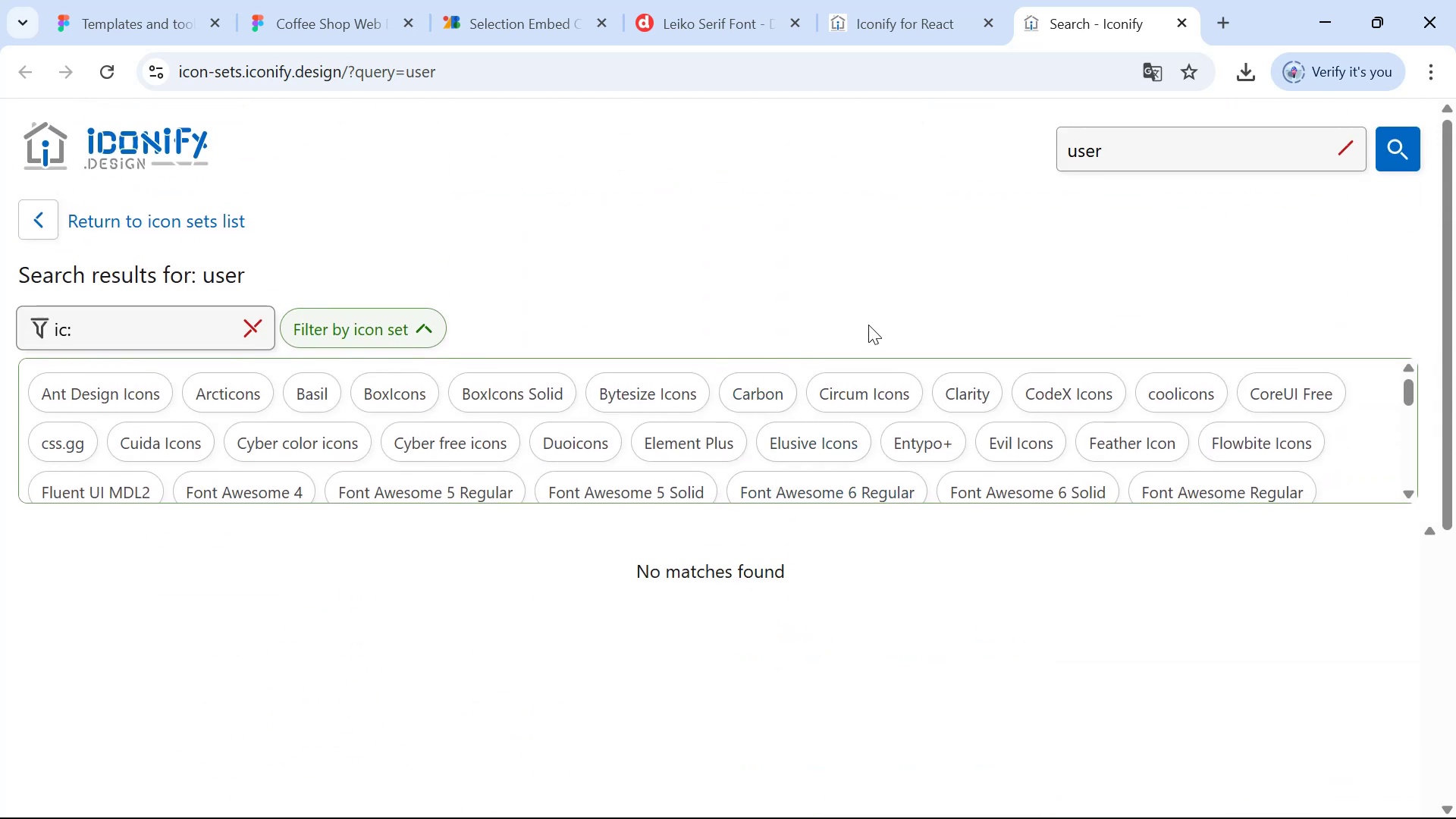 
key(Alt+Tab)
 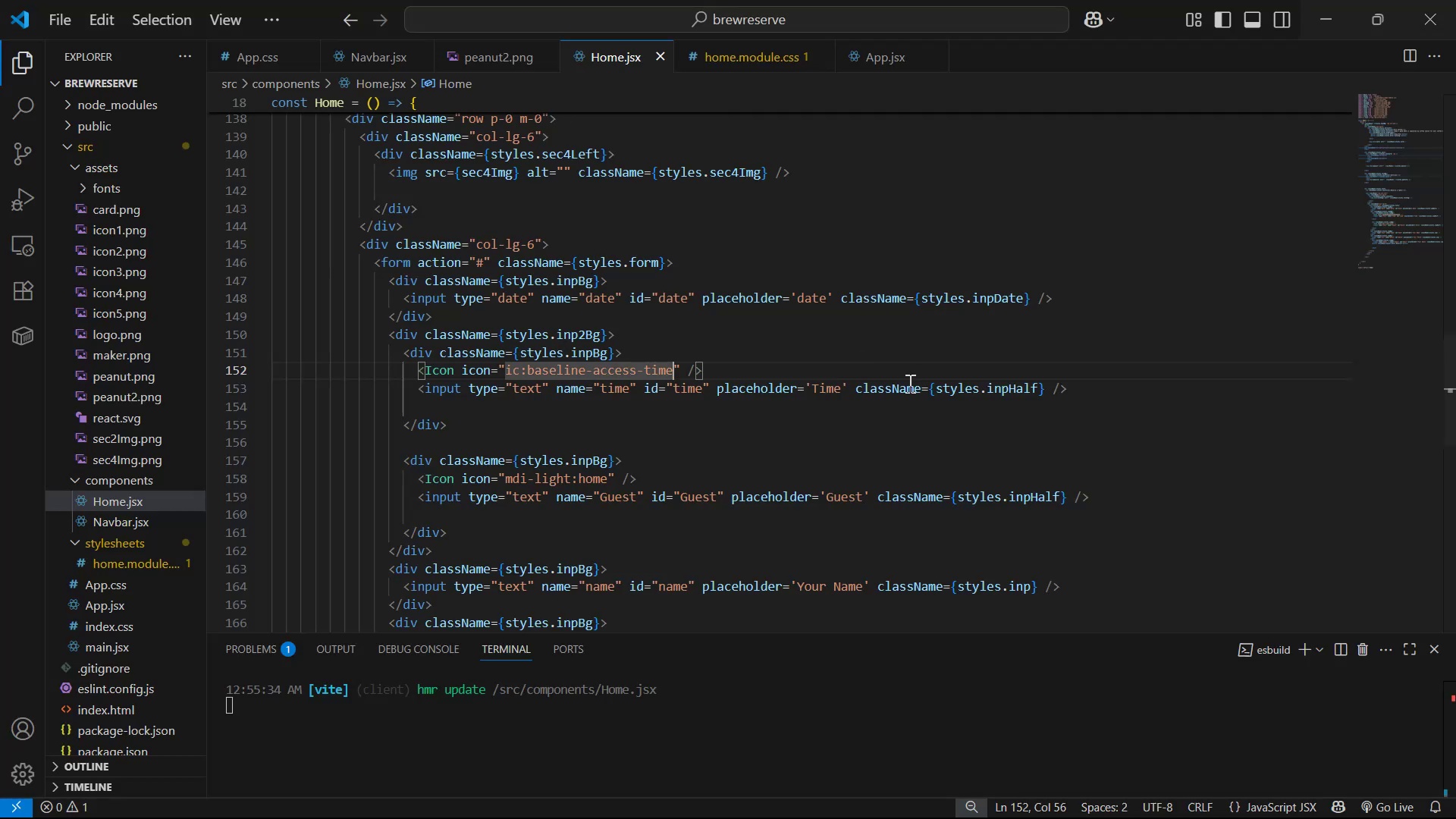 
key(Alt+AltLeft)
 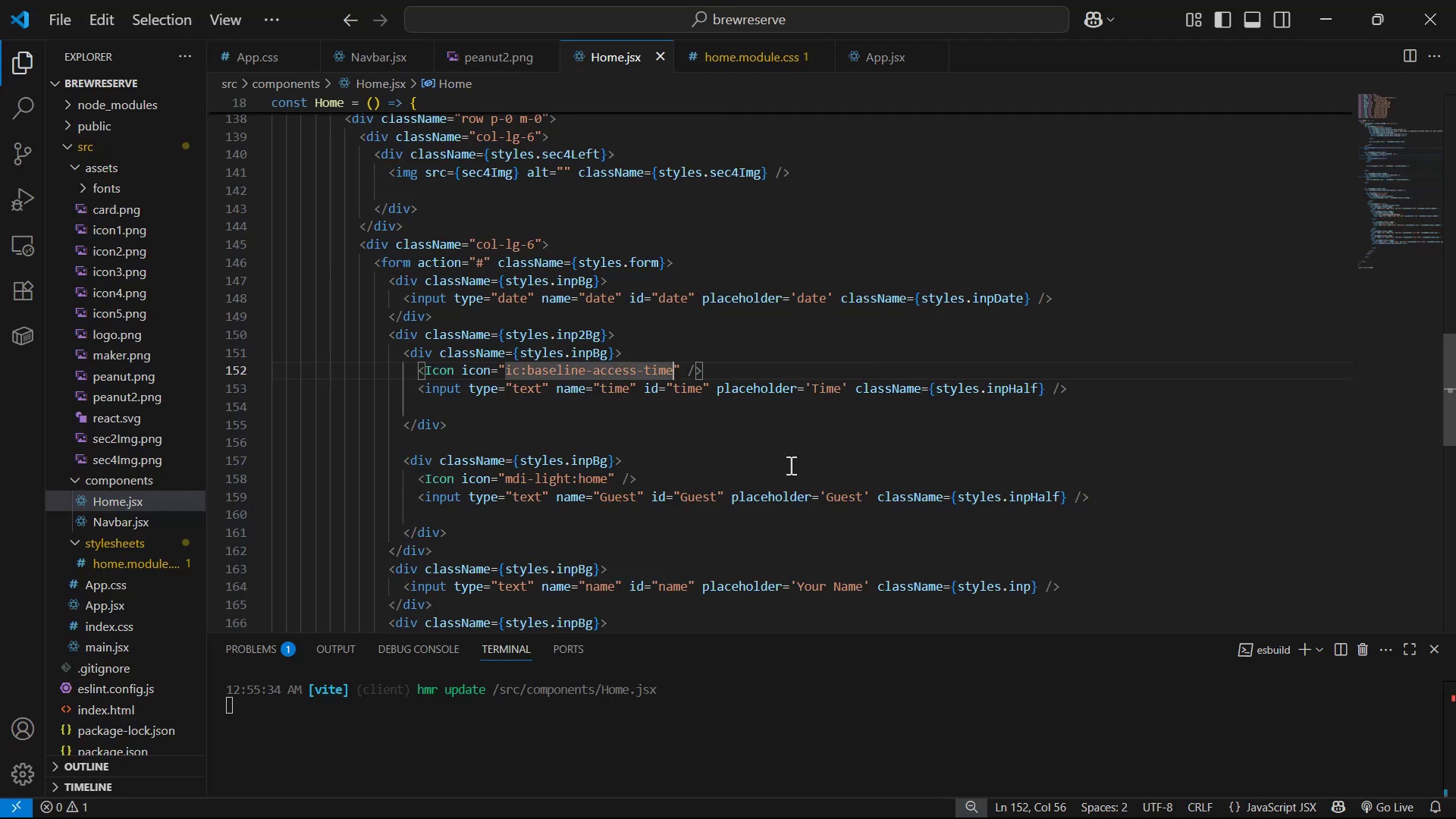 
key(Alt+Tab)
 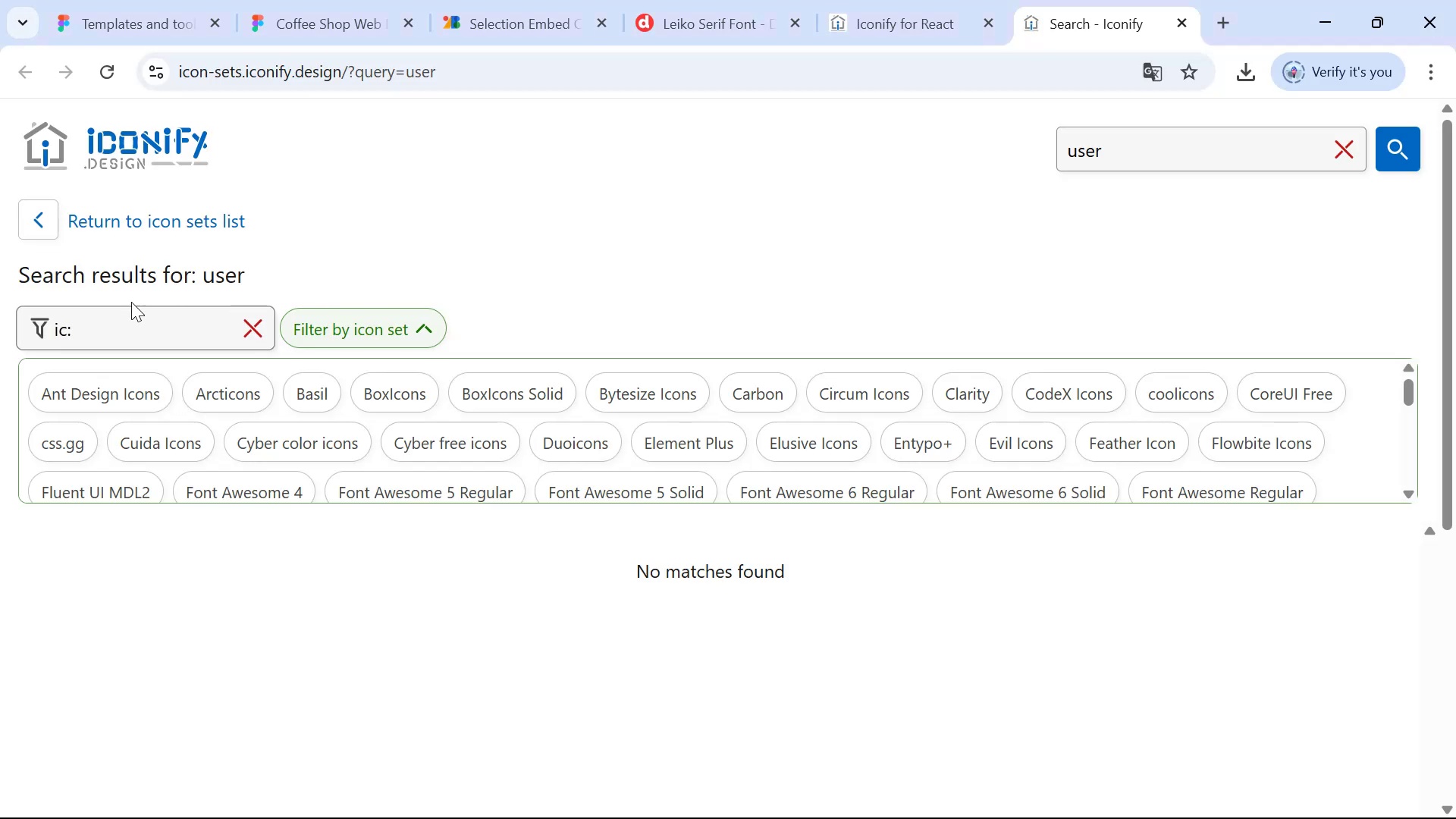 
double_click([131, 315])
 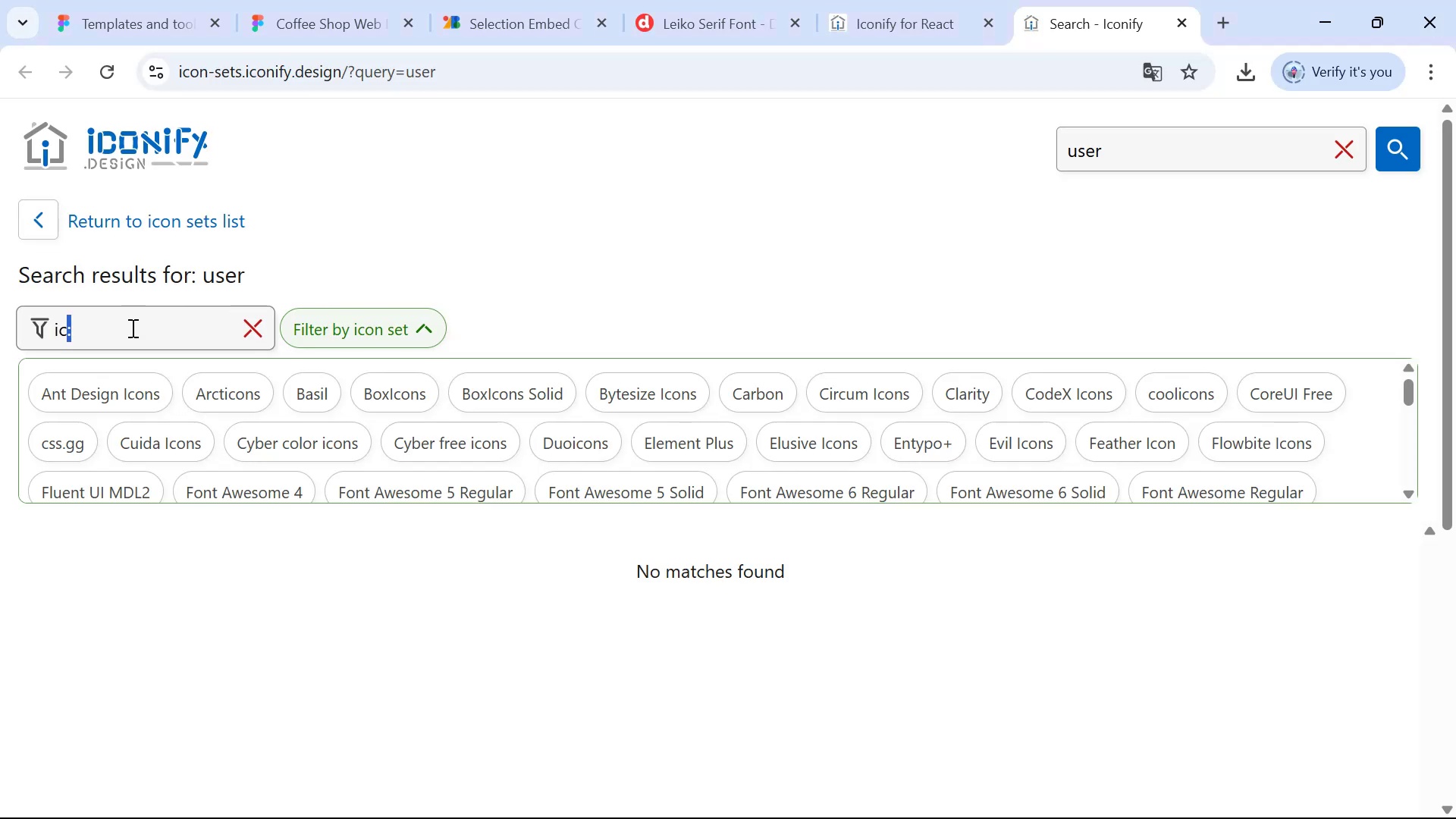 
key(Backspace)
 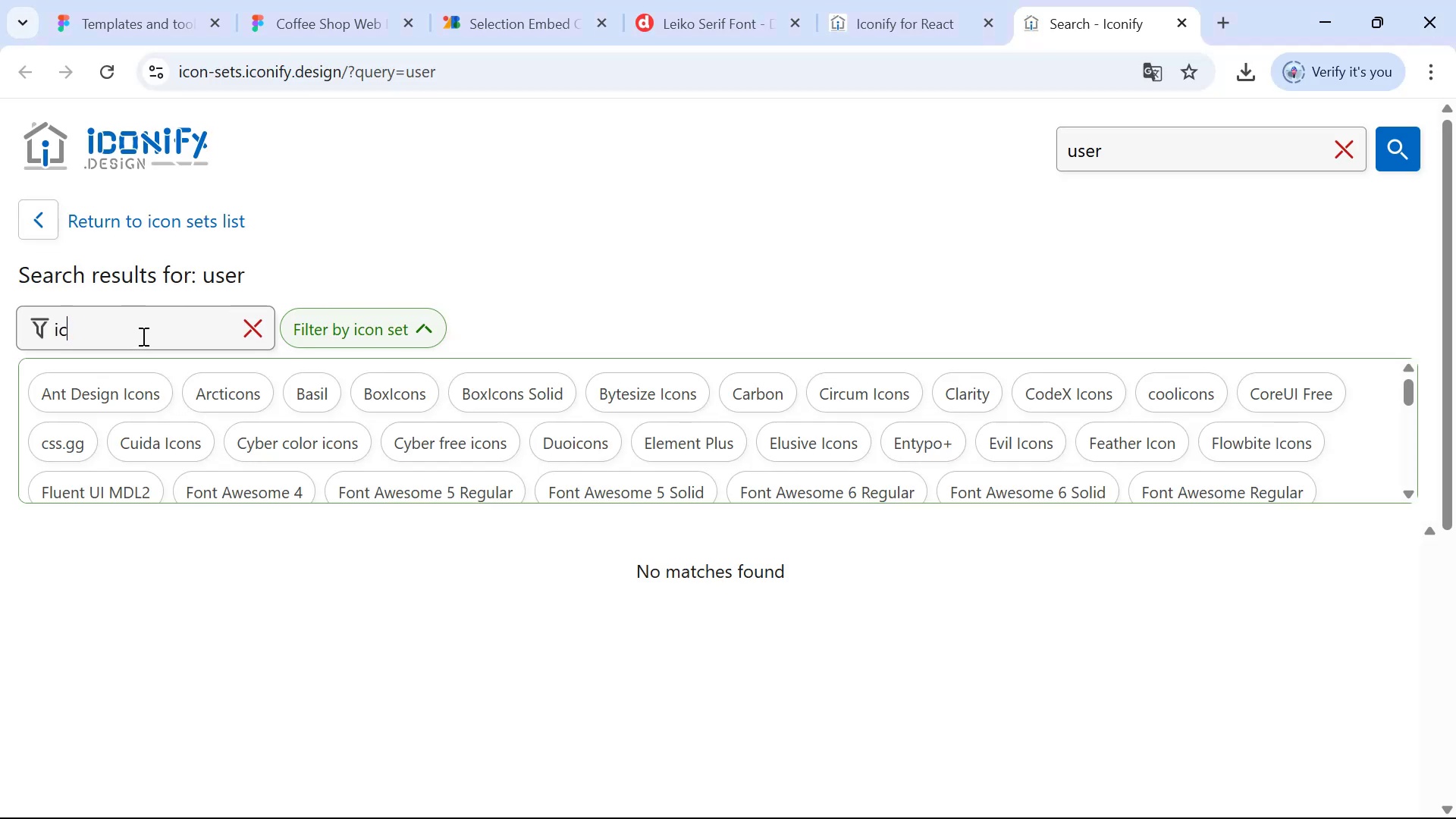 
key(Backspace)
 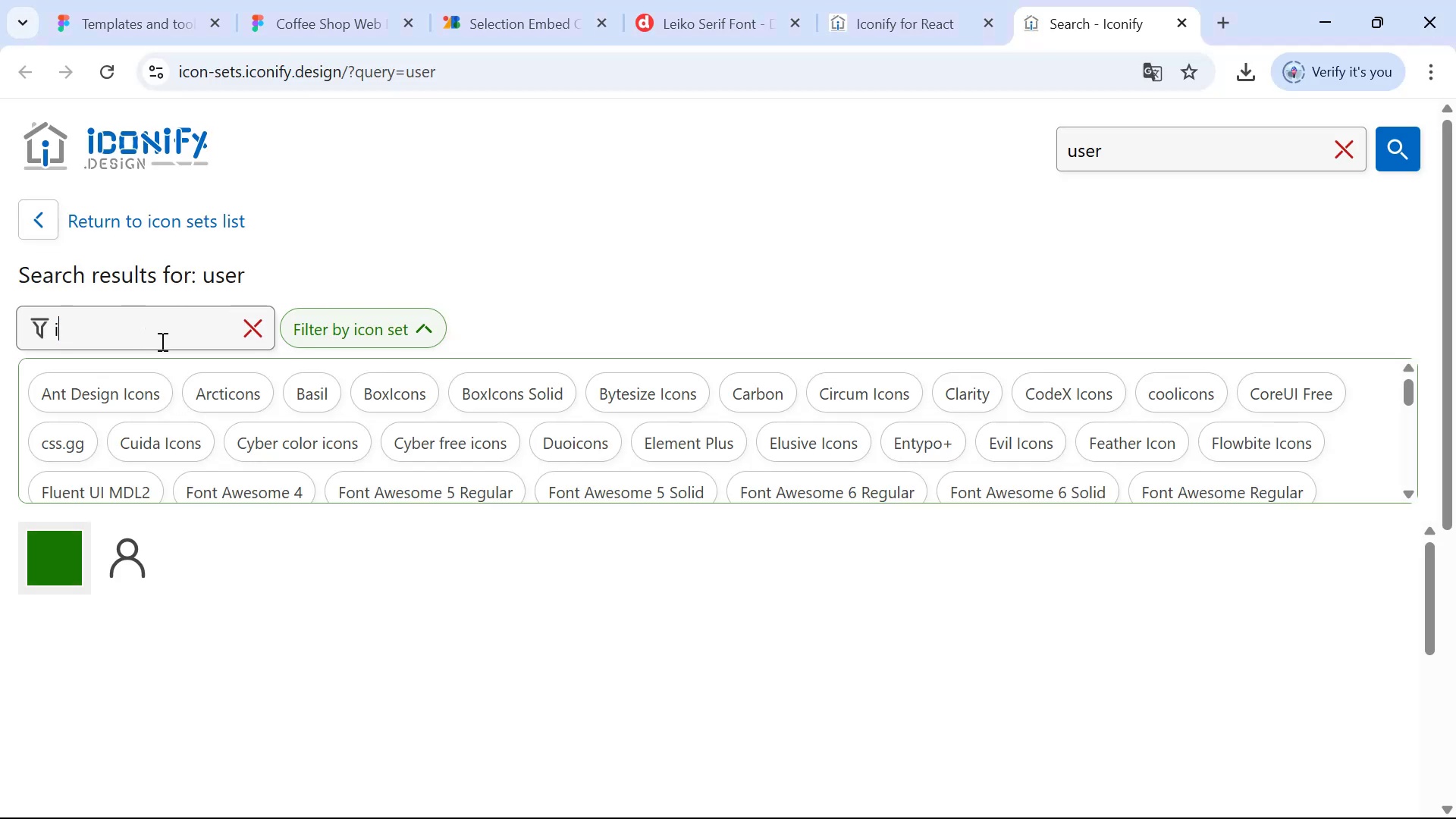 
key(Backspace)
 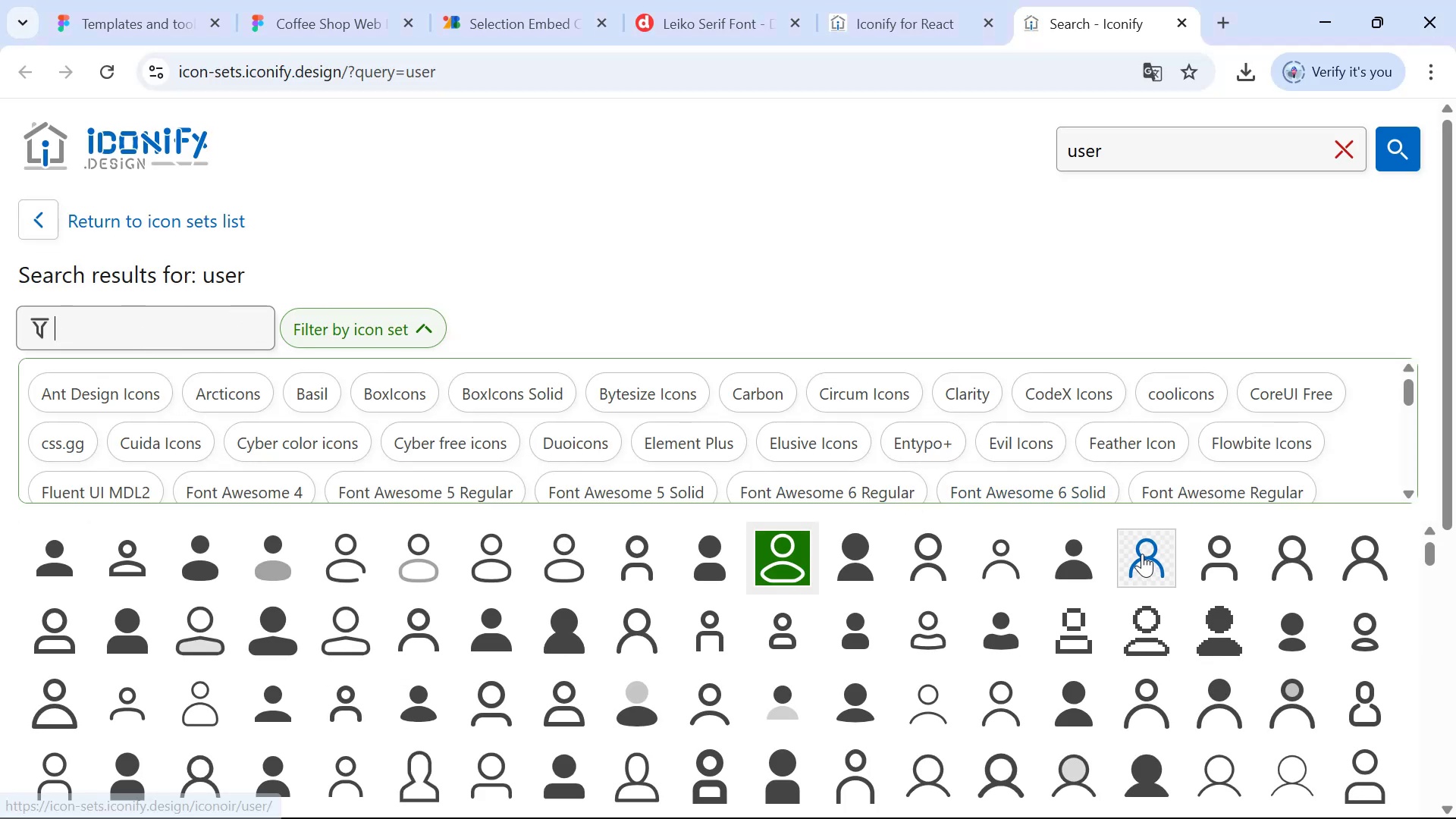 
scroll: coordinate [1228, 570], scroll_direction: down, amount: 4.0
 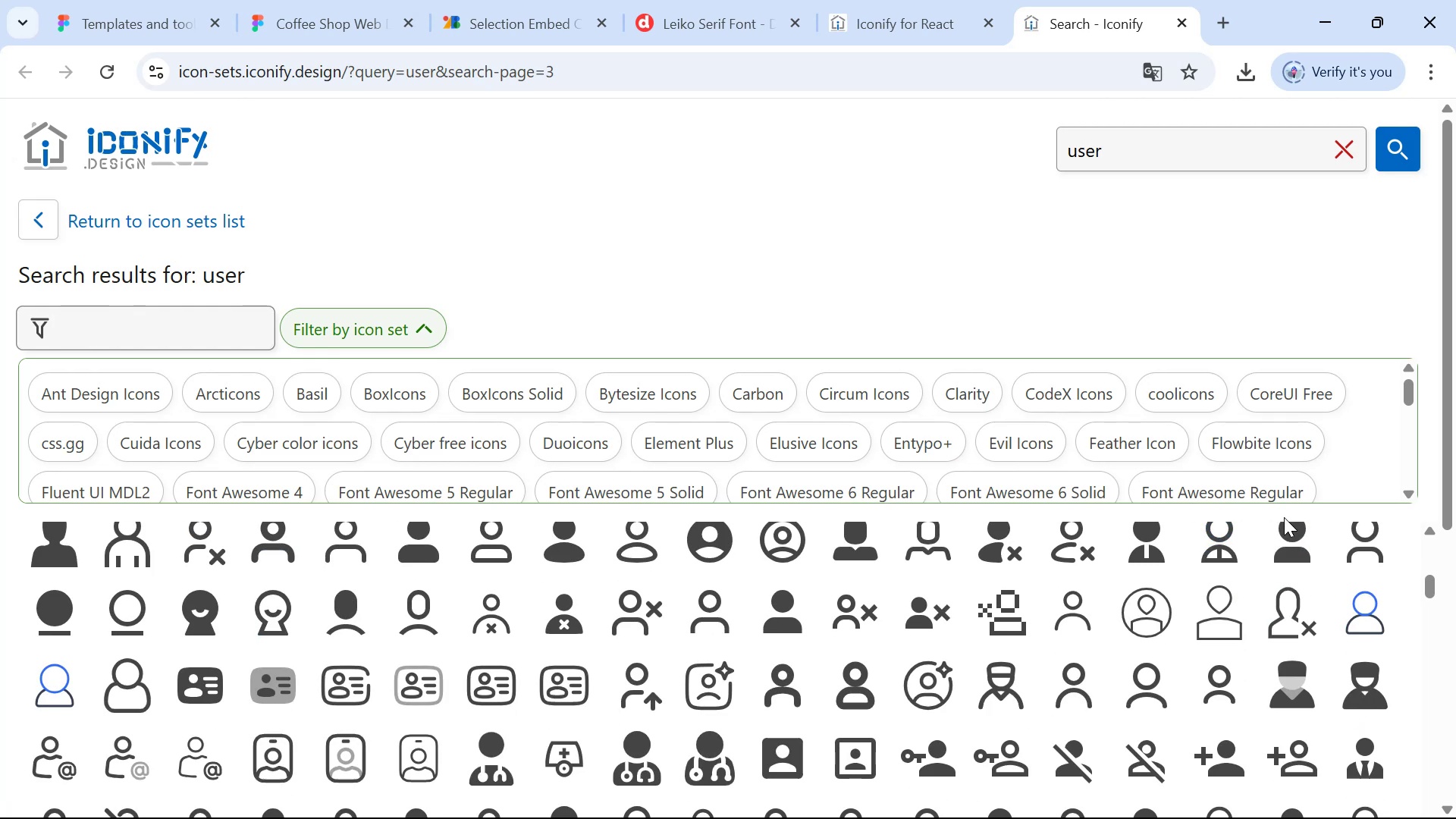 
scroll: coordinate [1202, 594], scroll_direction: up, amount: 7.0
 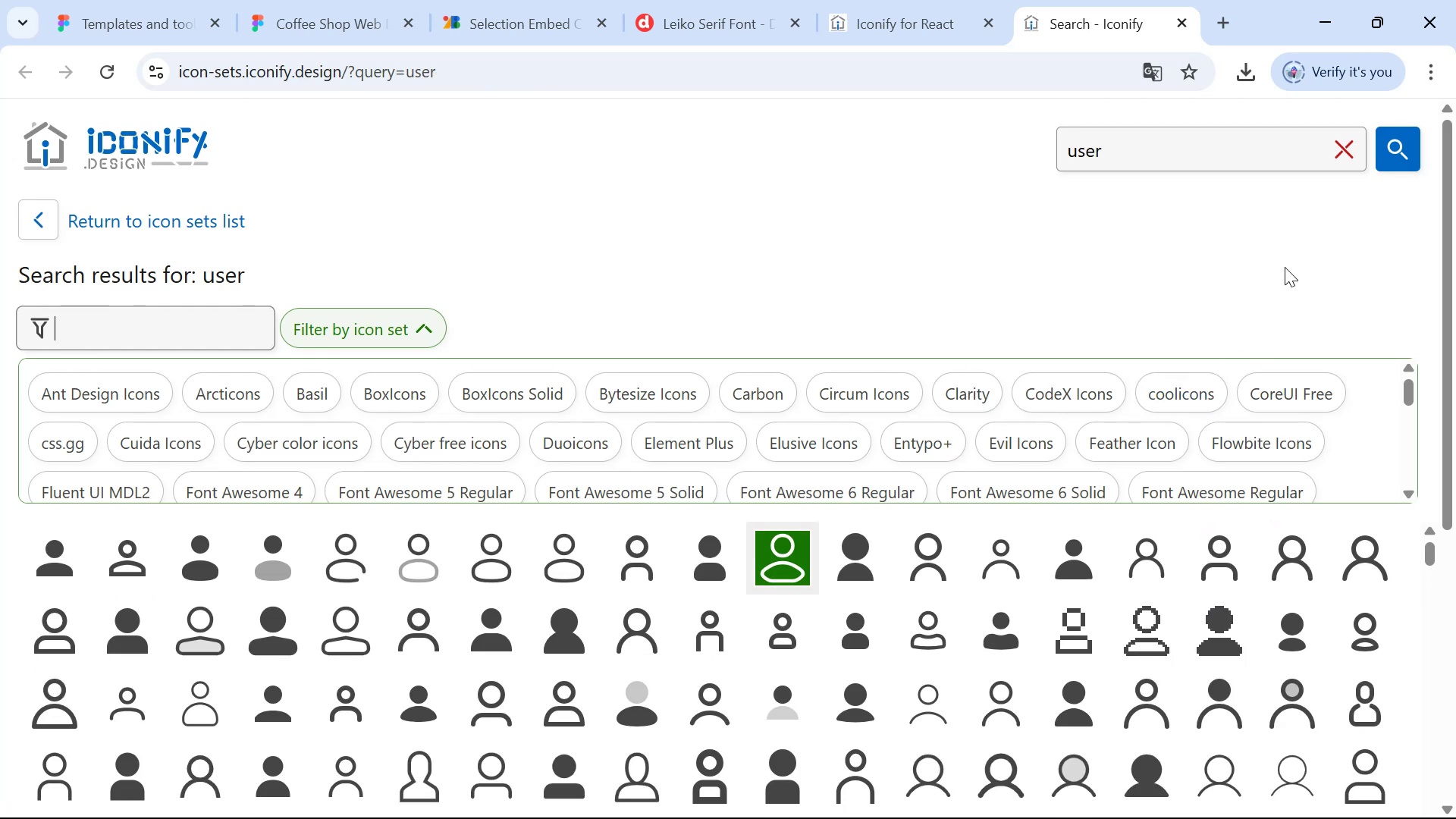 
left_click([1178, 165])
 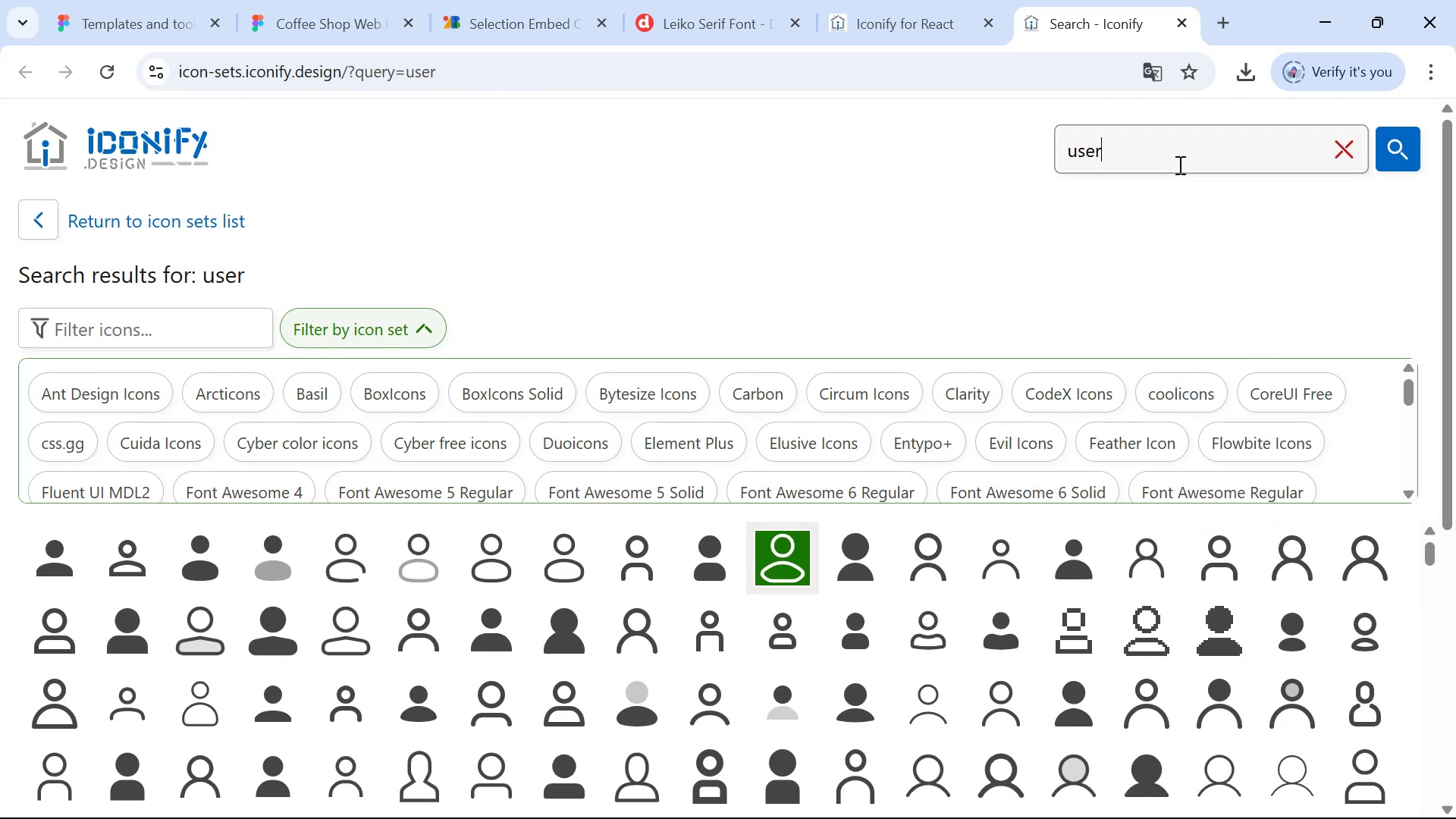 
key(S)
 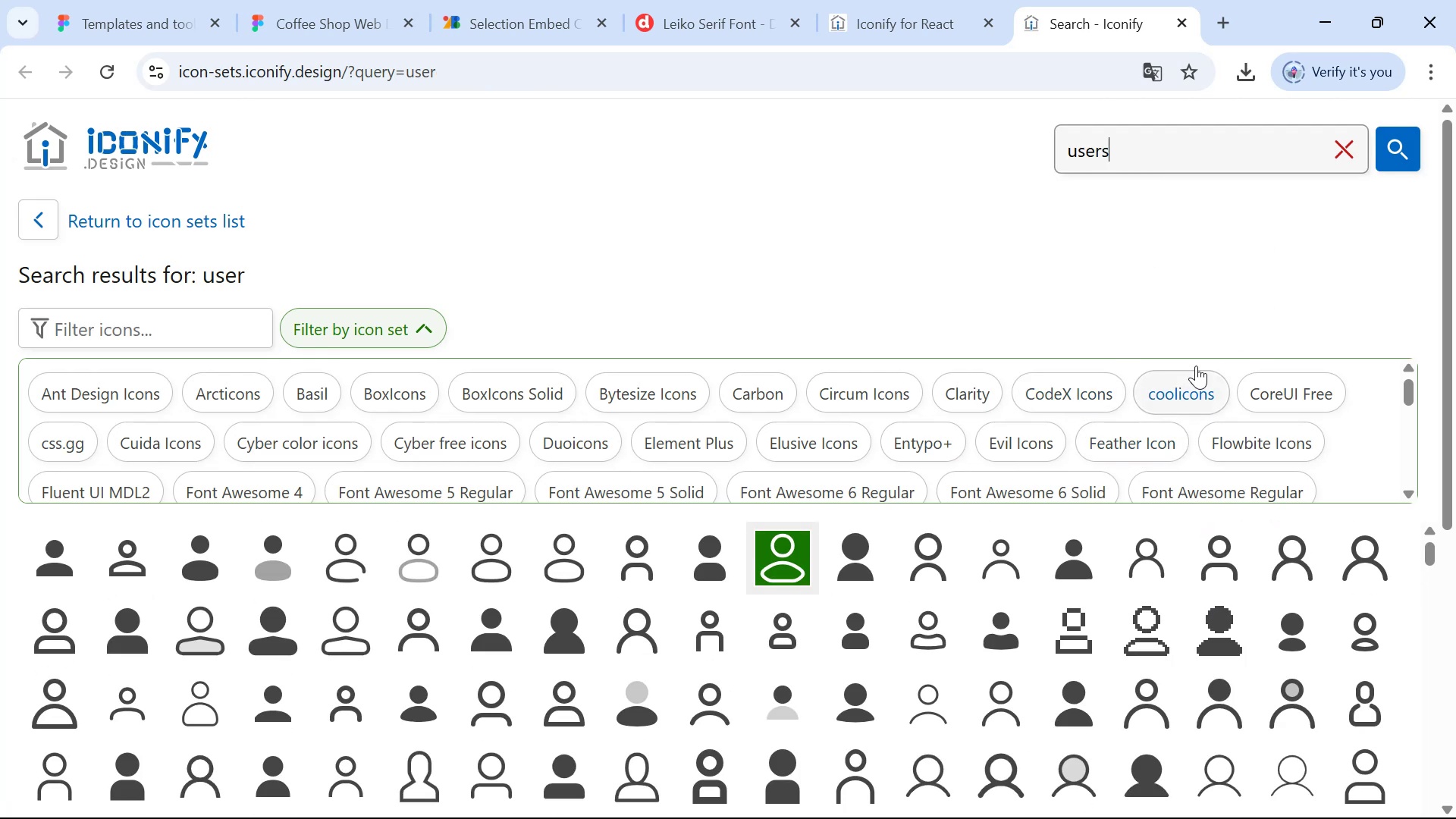 
left_click([1379, 143])
 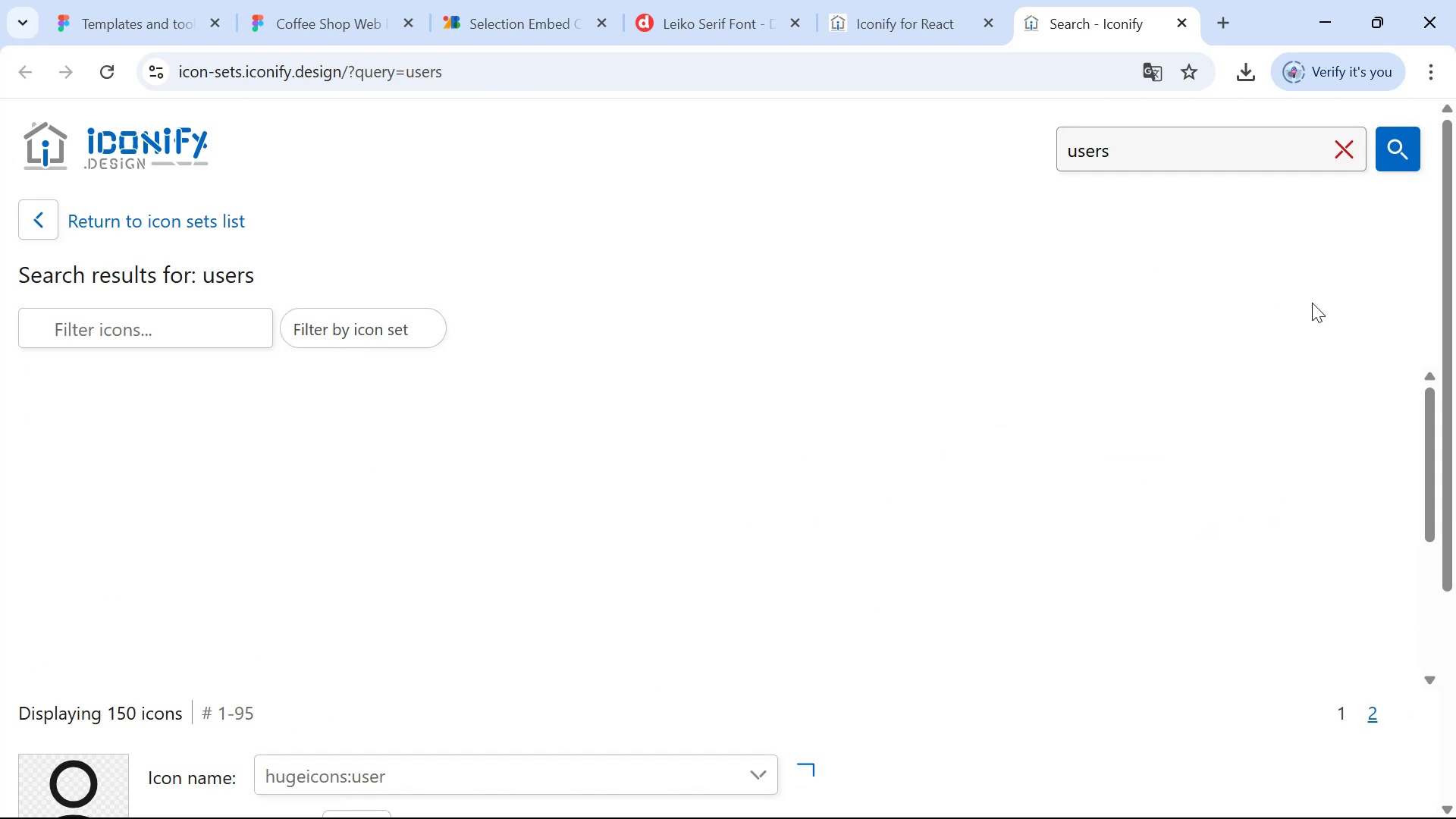 
scroll: coordinate [1232, 362], scroll_direction: down, amount: 2.0
 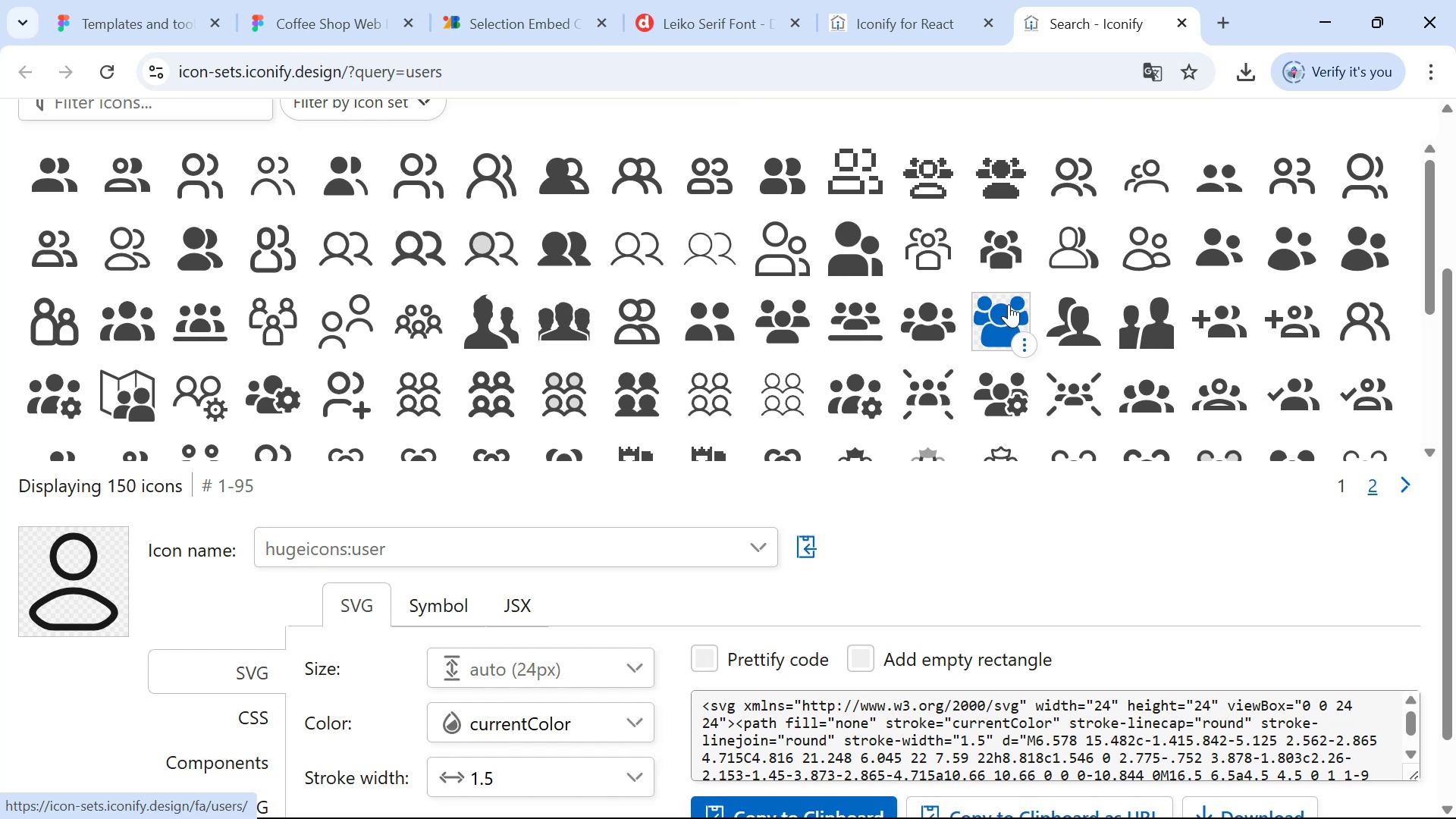 
wait(11.49)
 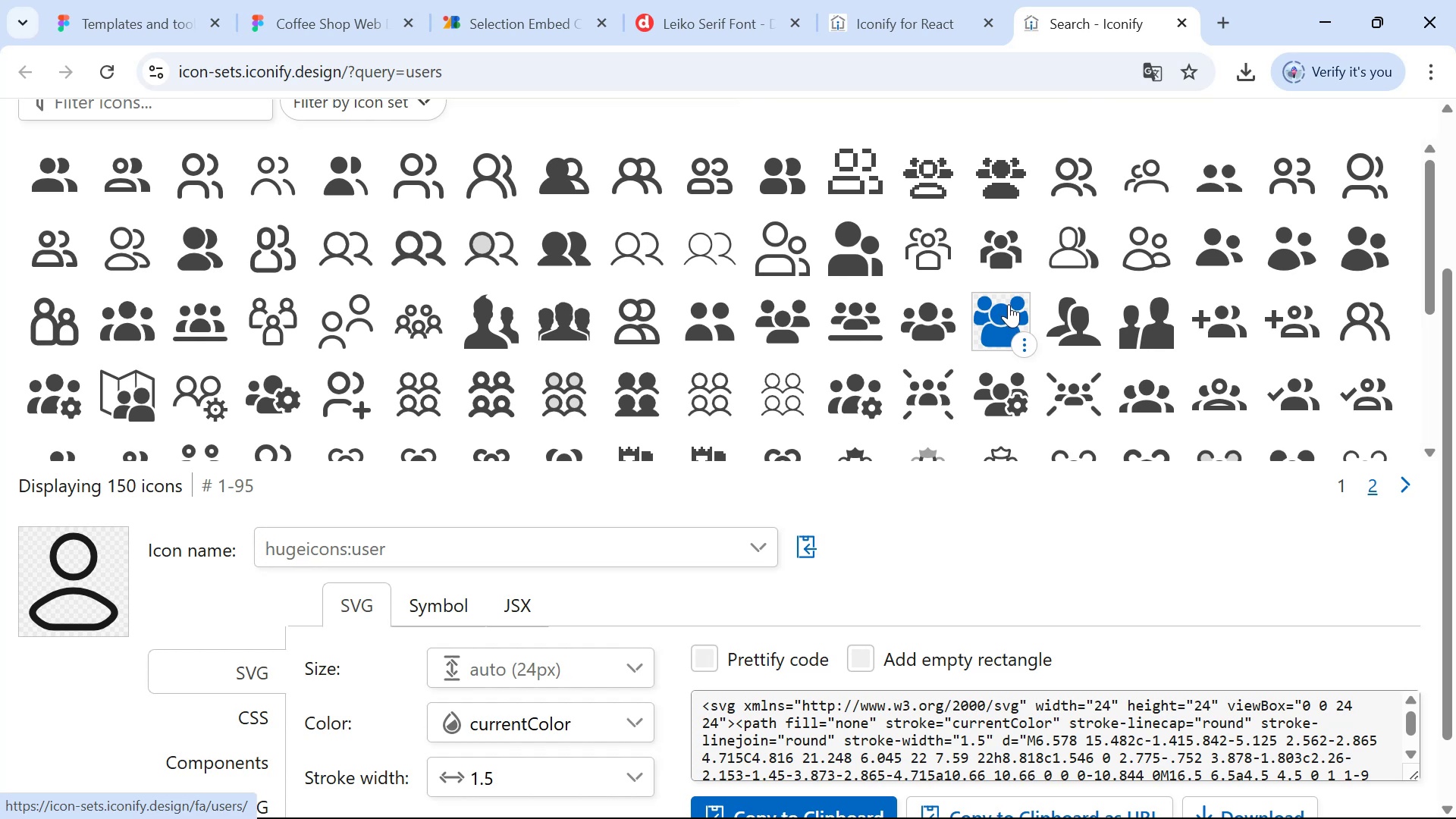 
mouse_move([998, 288])
 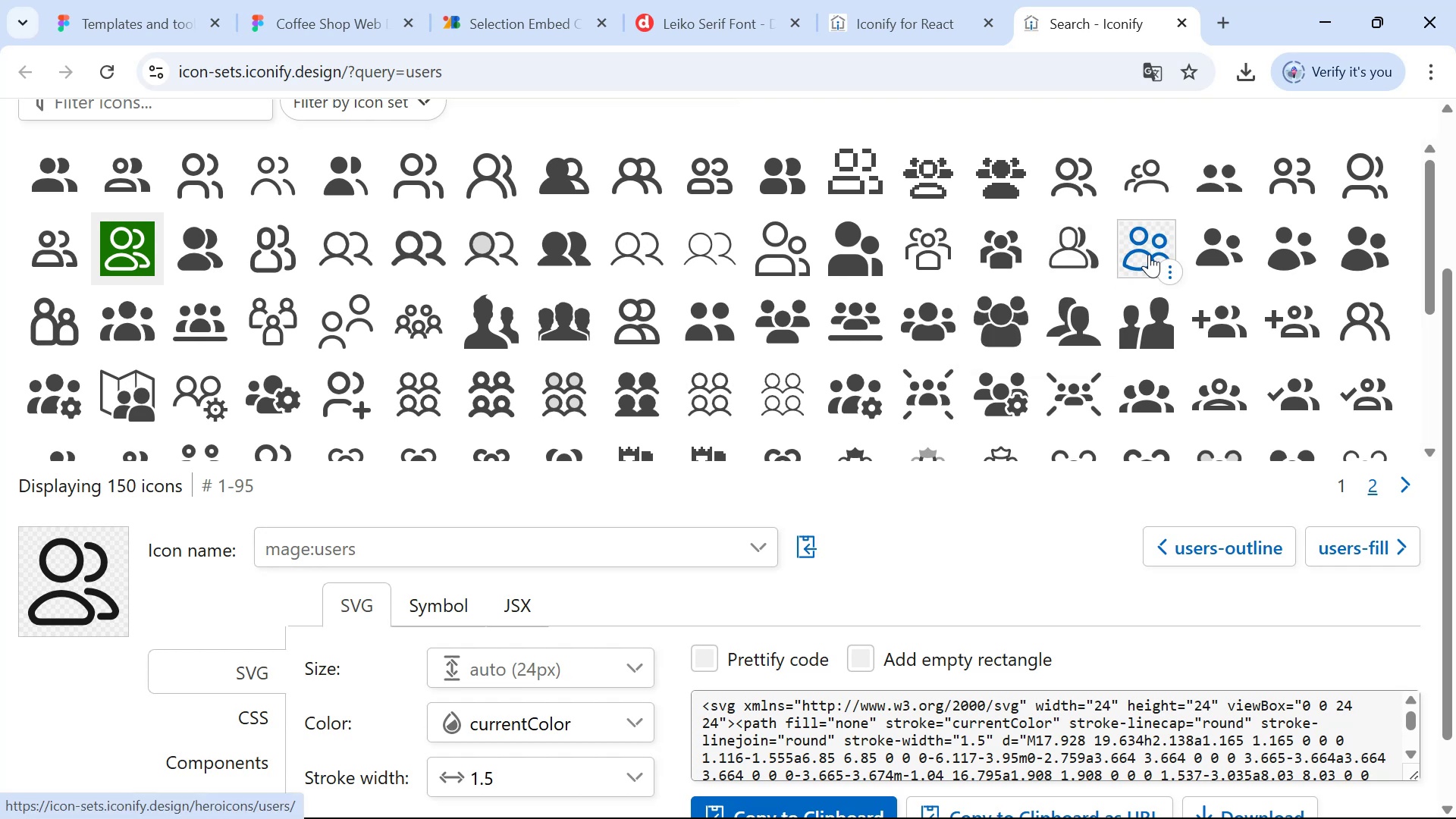 
left_click([1141, 243])
 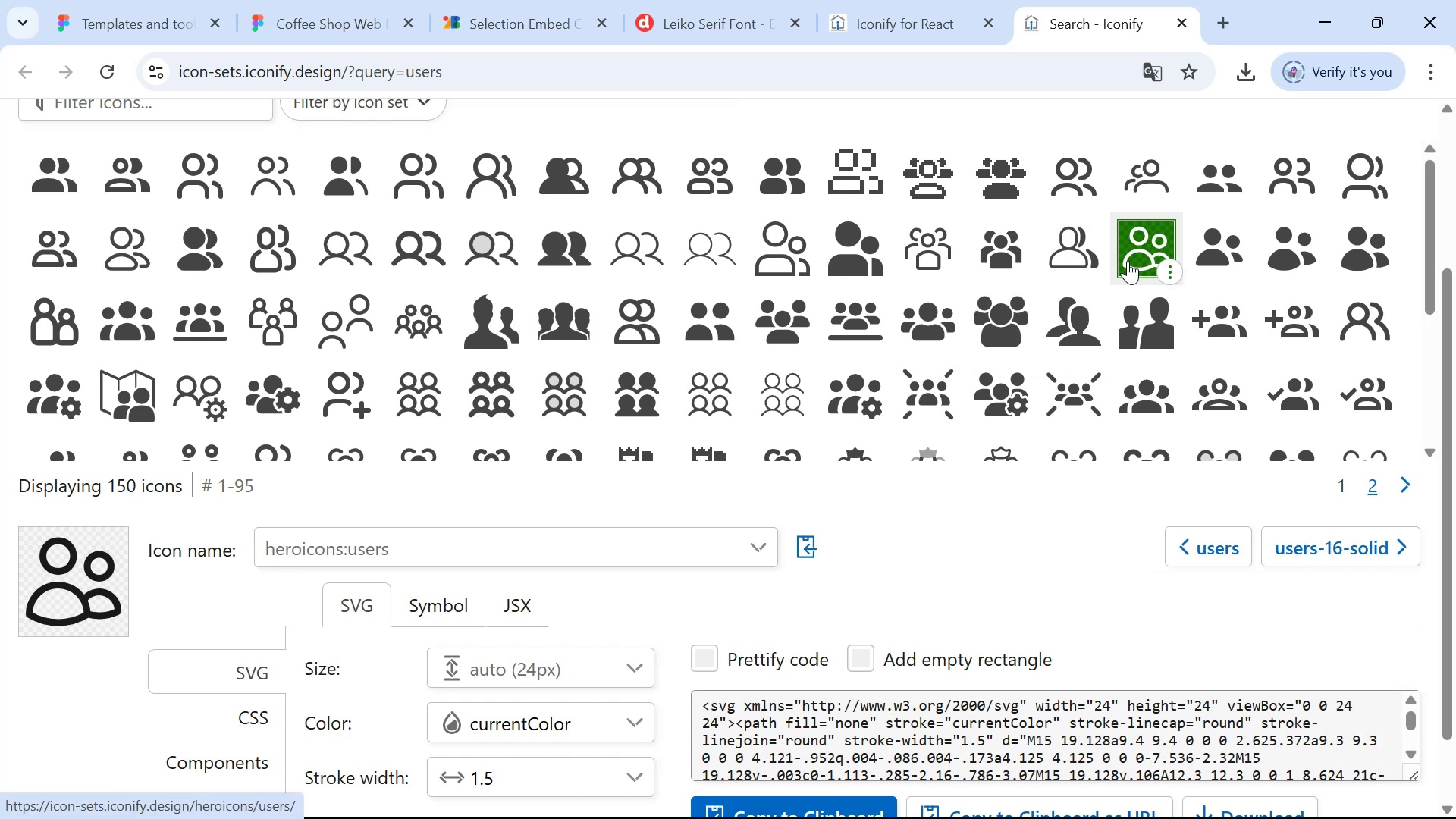 
key(Alt+Tab)
 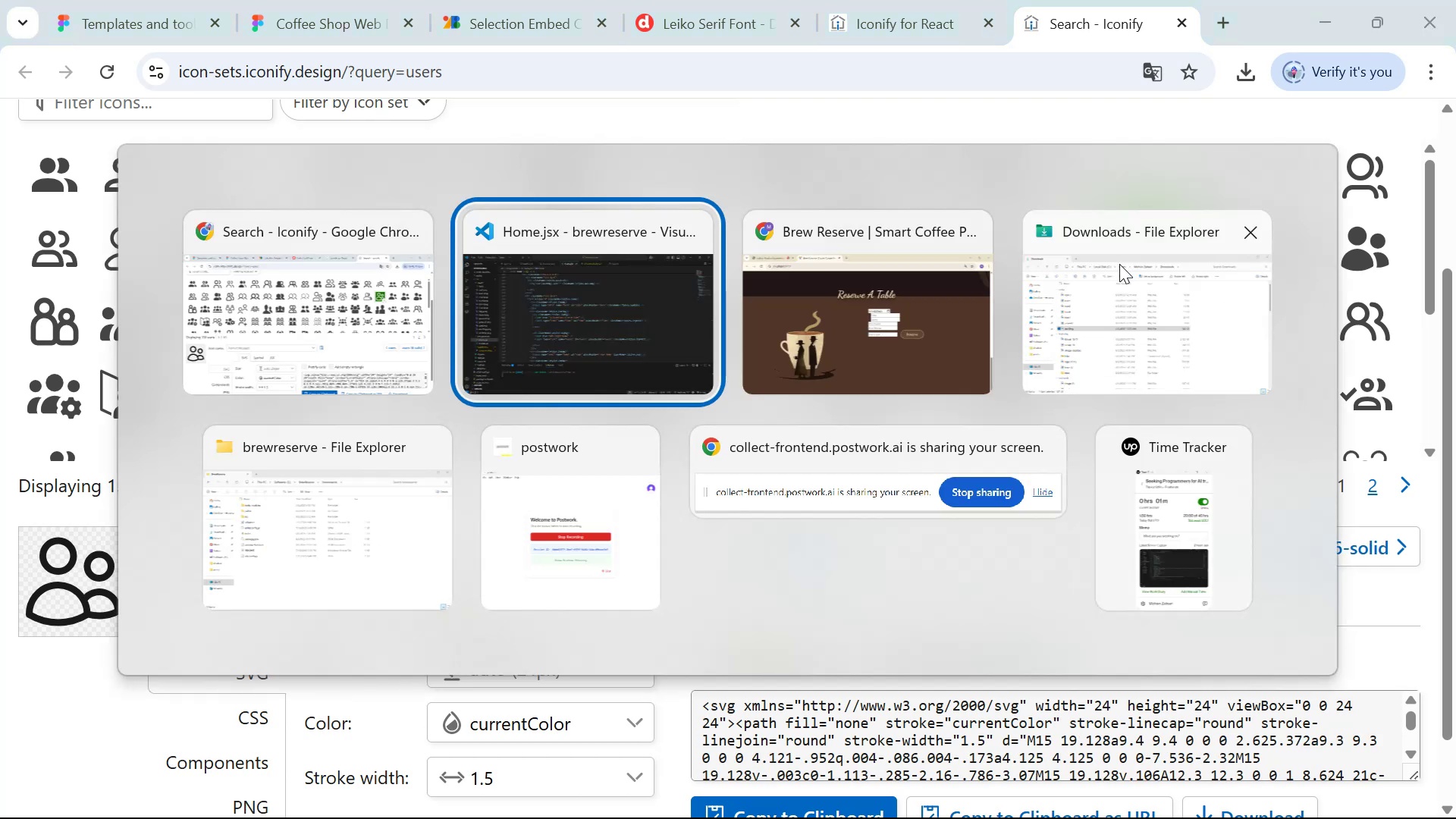 
key(Alt+Tab)
 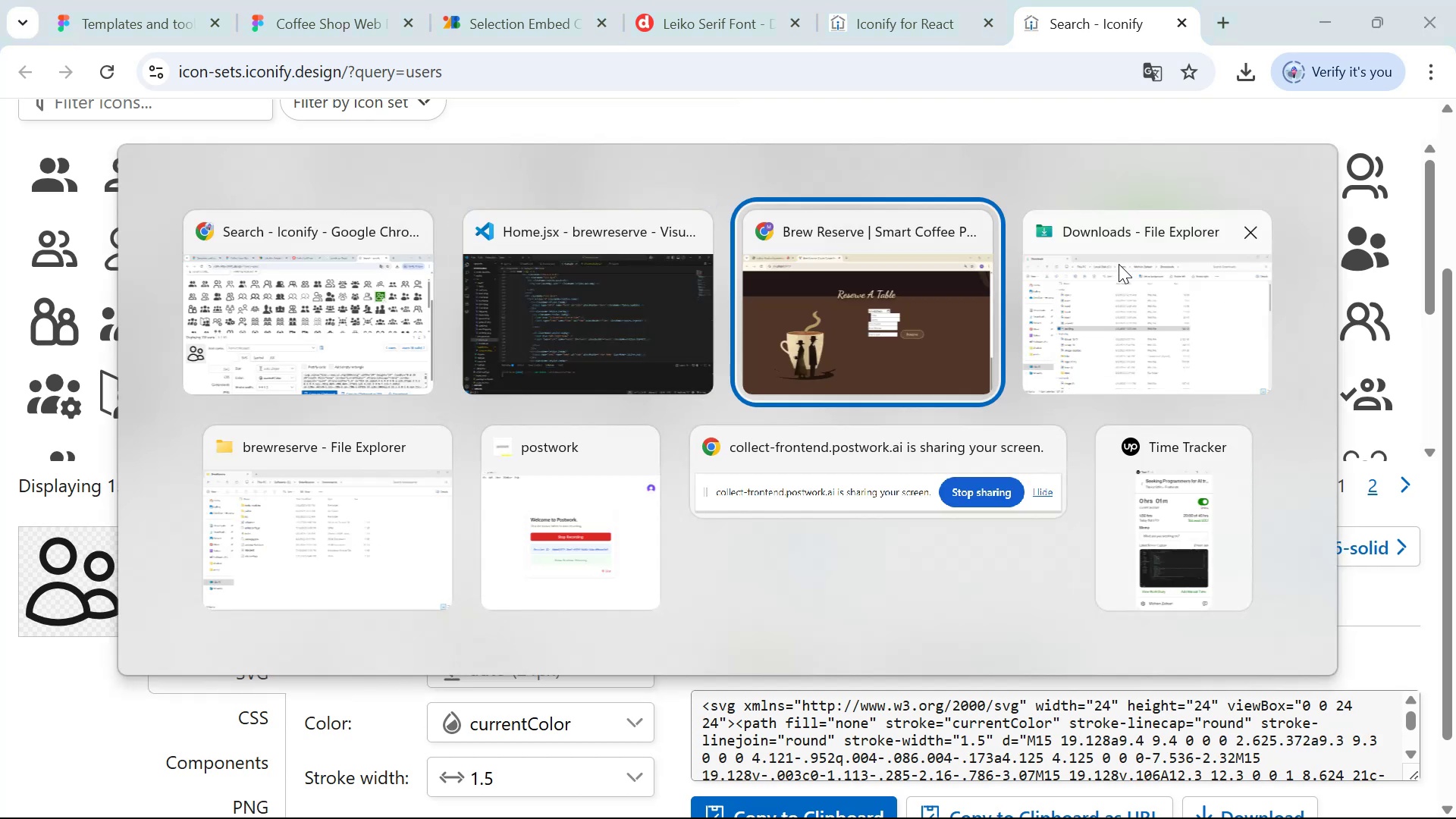 
key(Alt+Tab)
 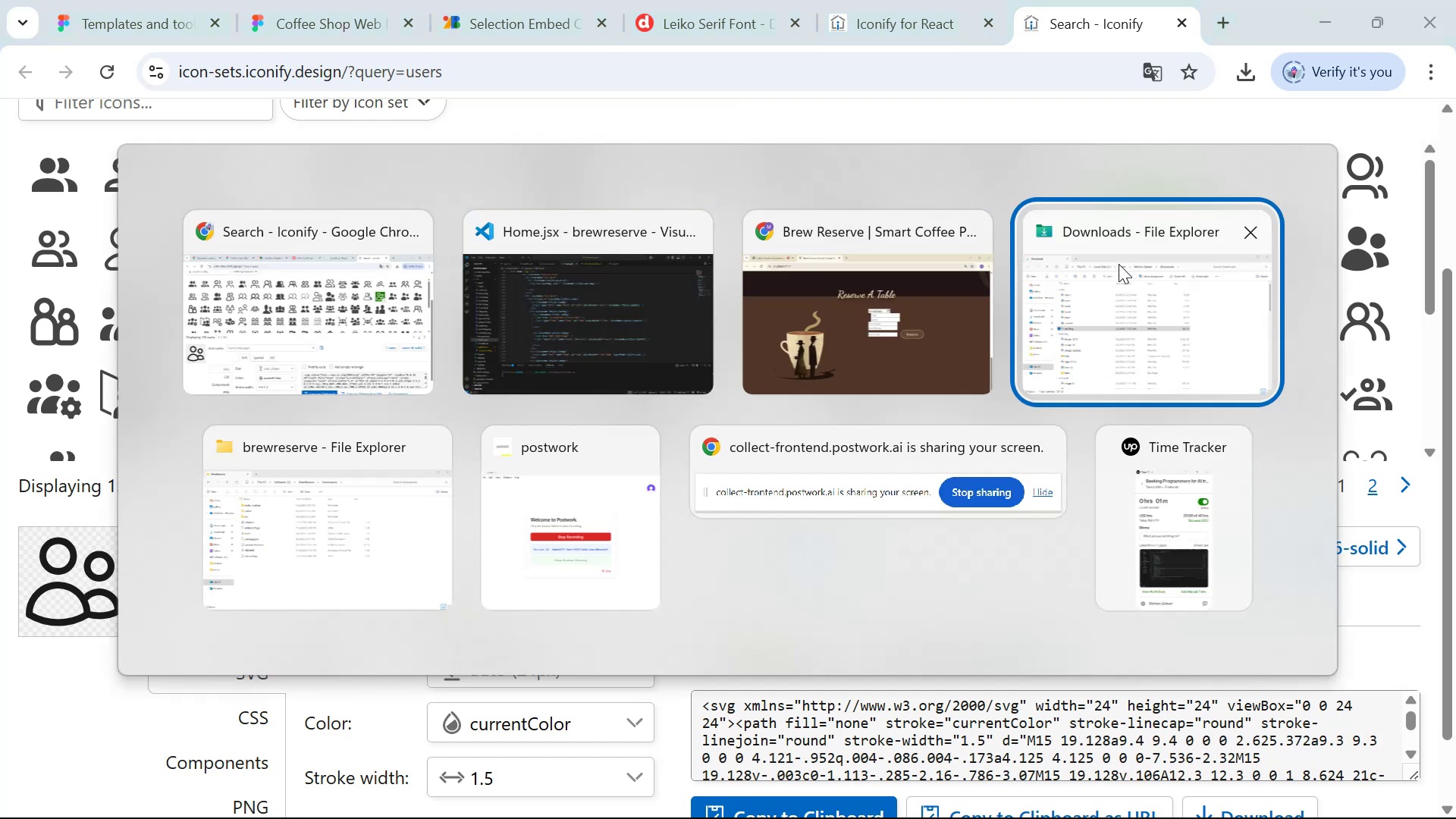 
key(Alt+Tab)
 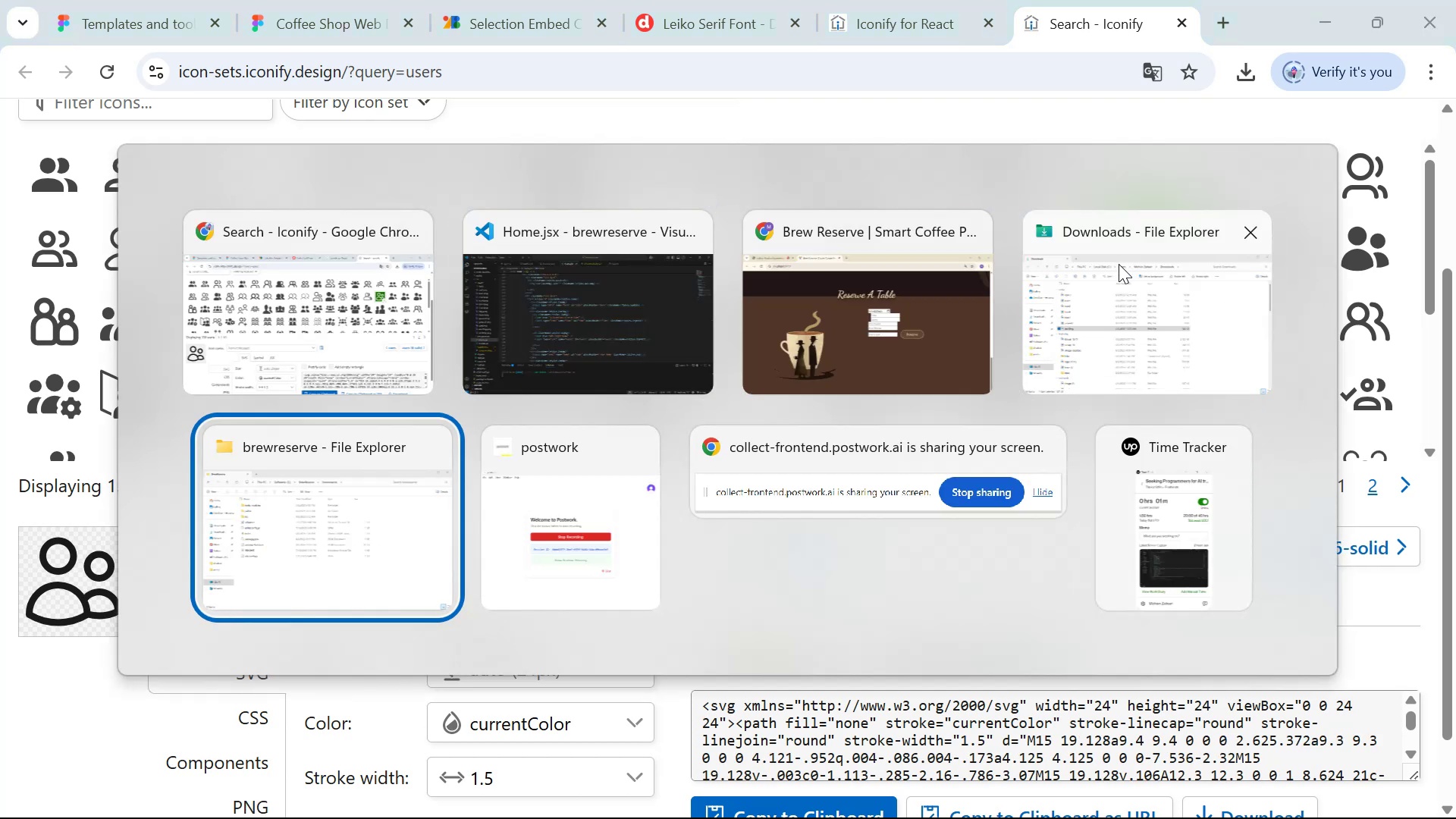 
key(Alt+Tab)
 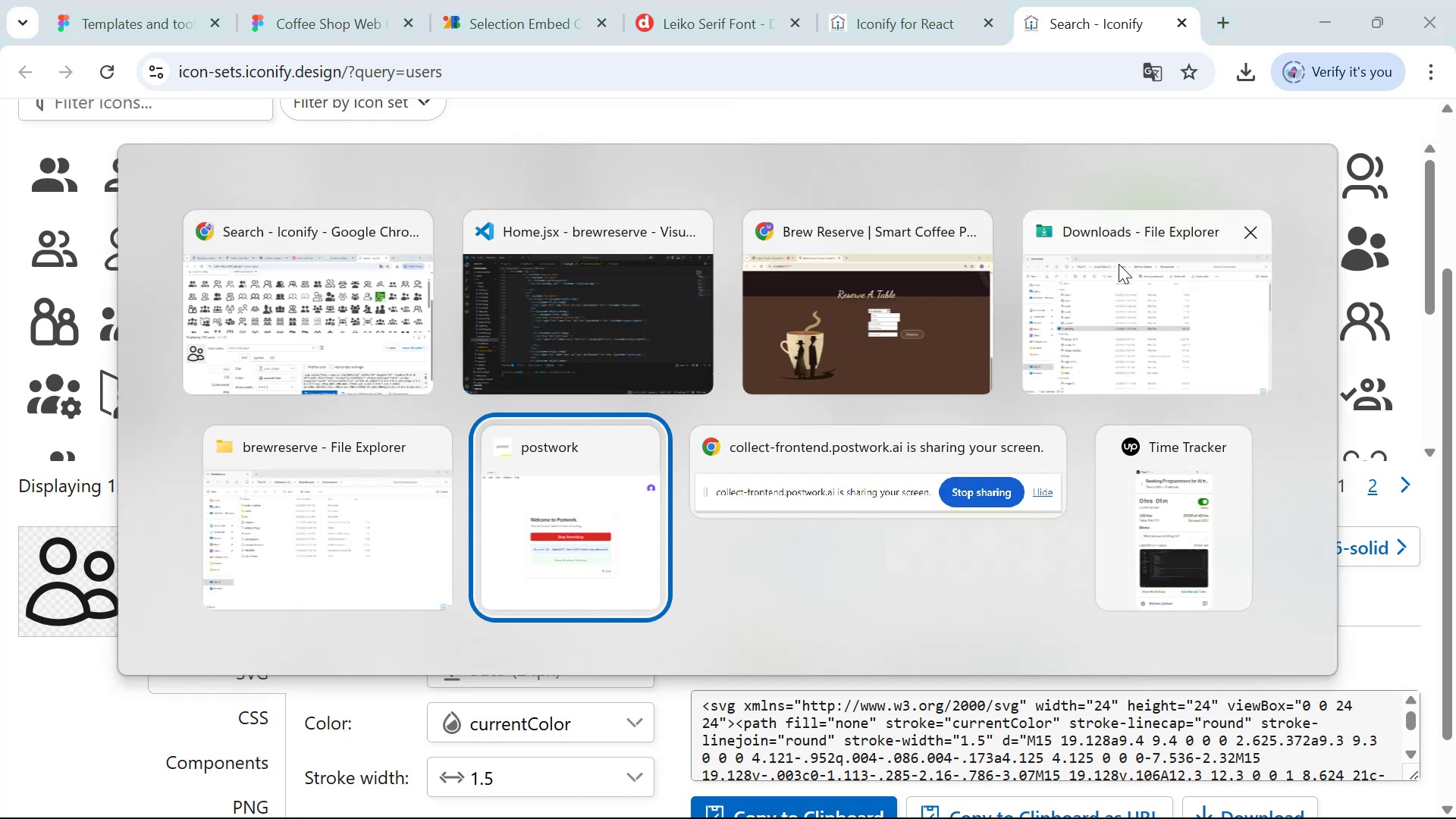 
key(Alt+Tab)
 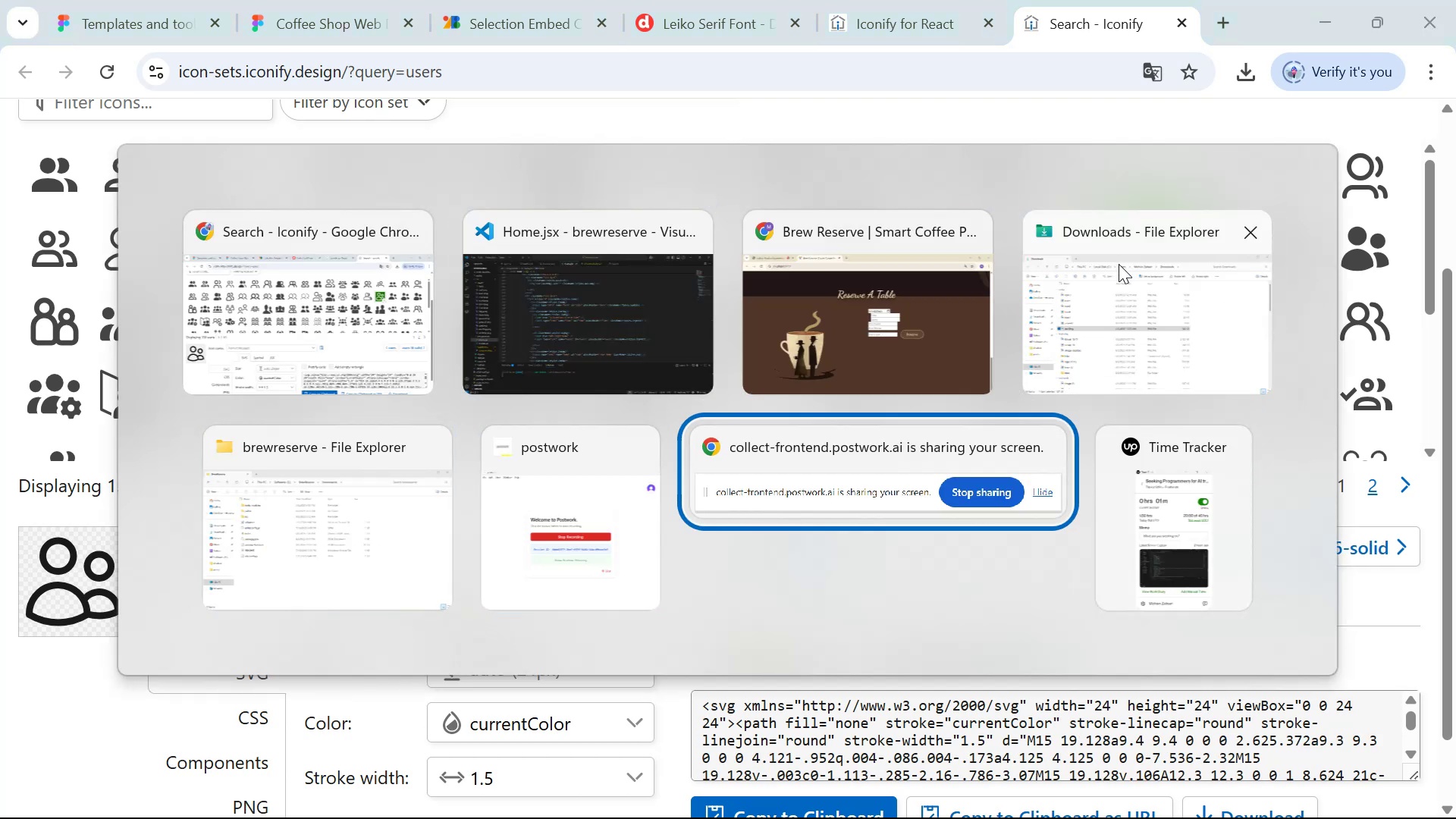 
key(Alt+Tab)
 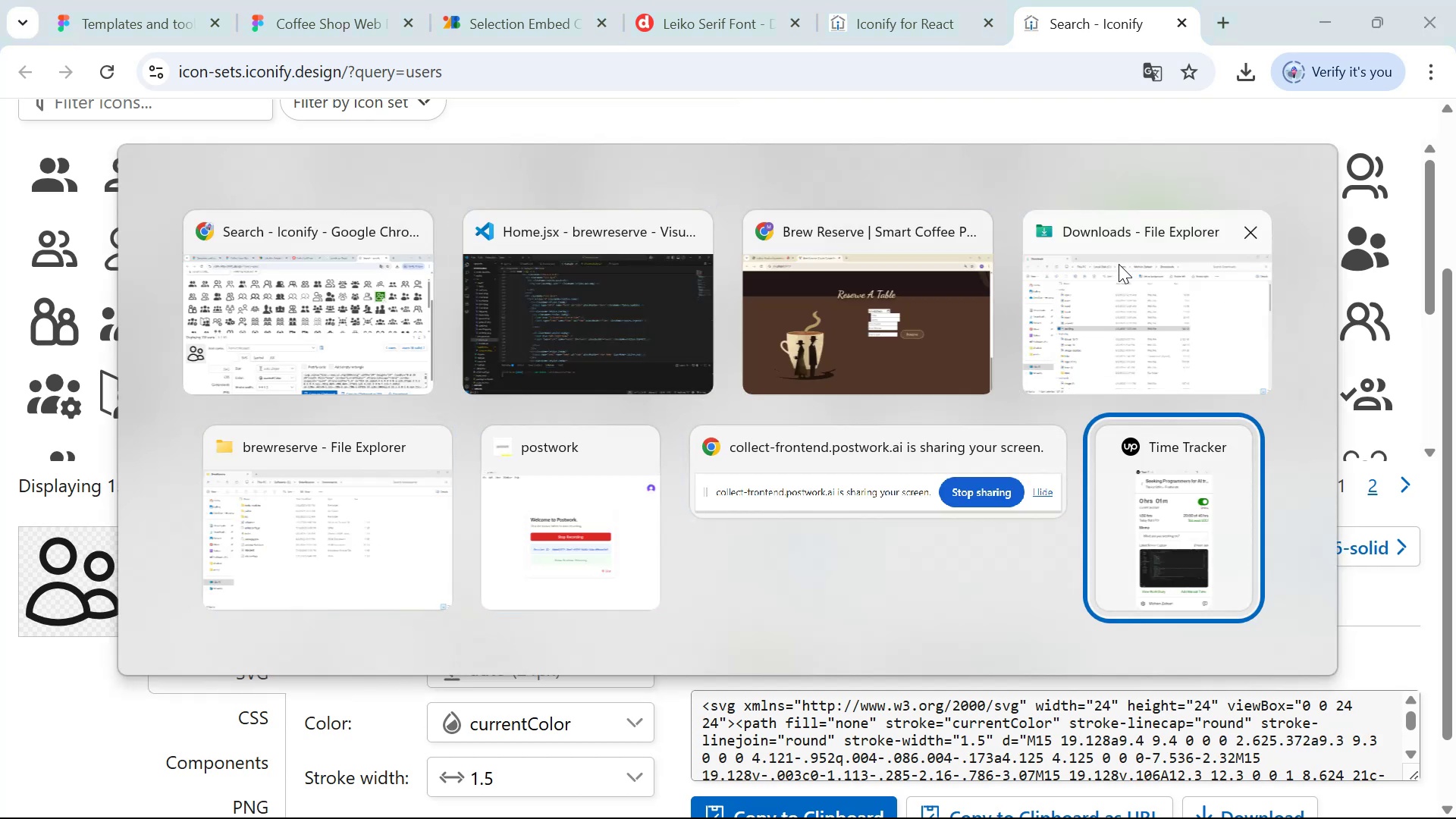 
key(Alt+Tab)
 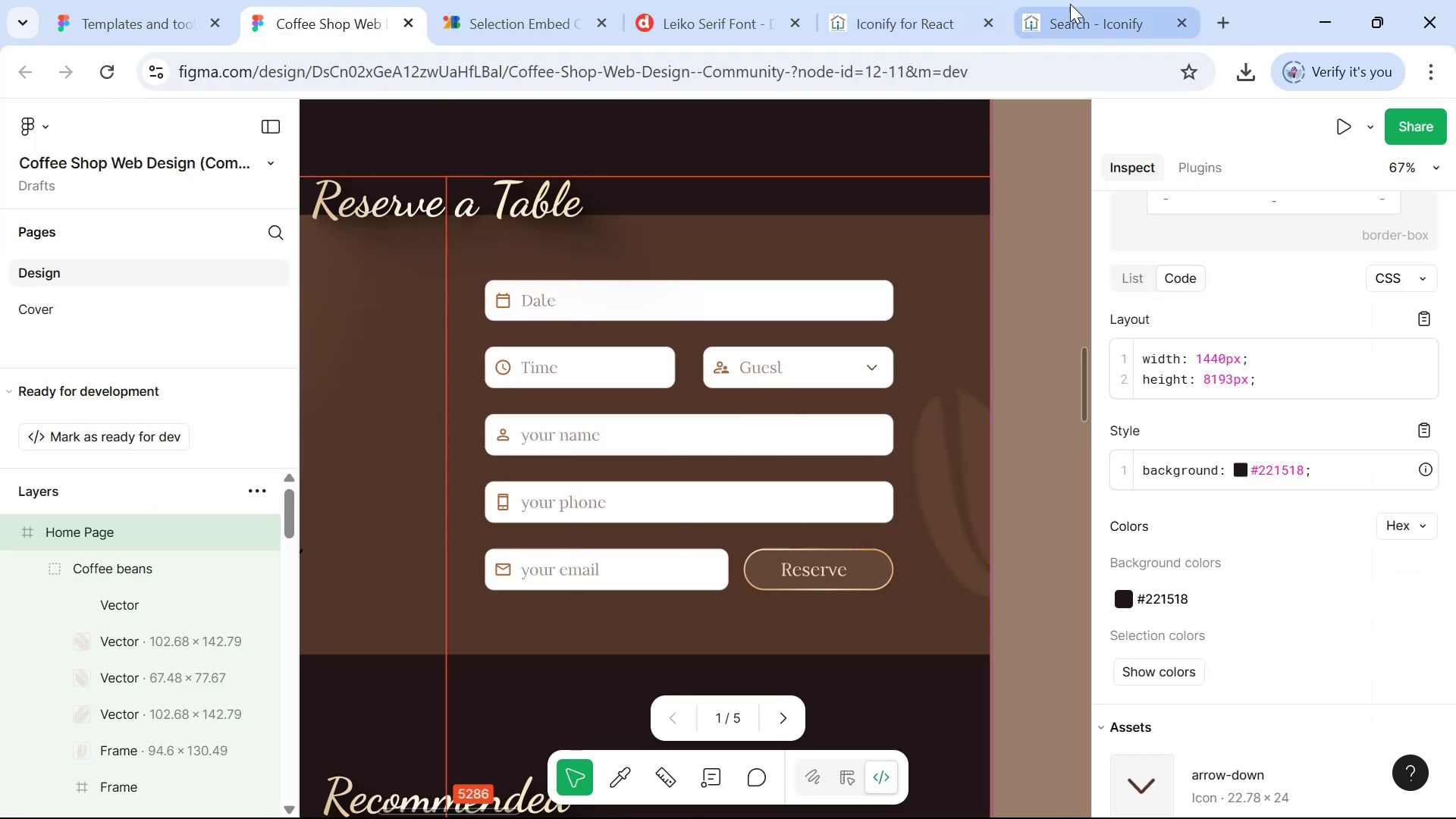 
wait(5.18)
 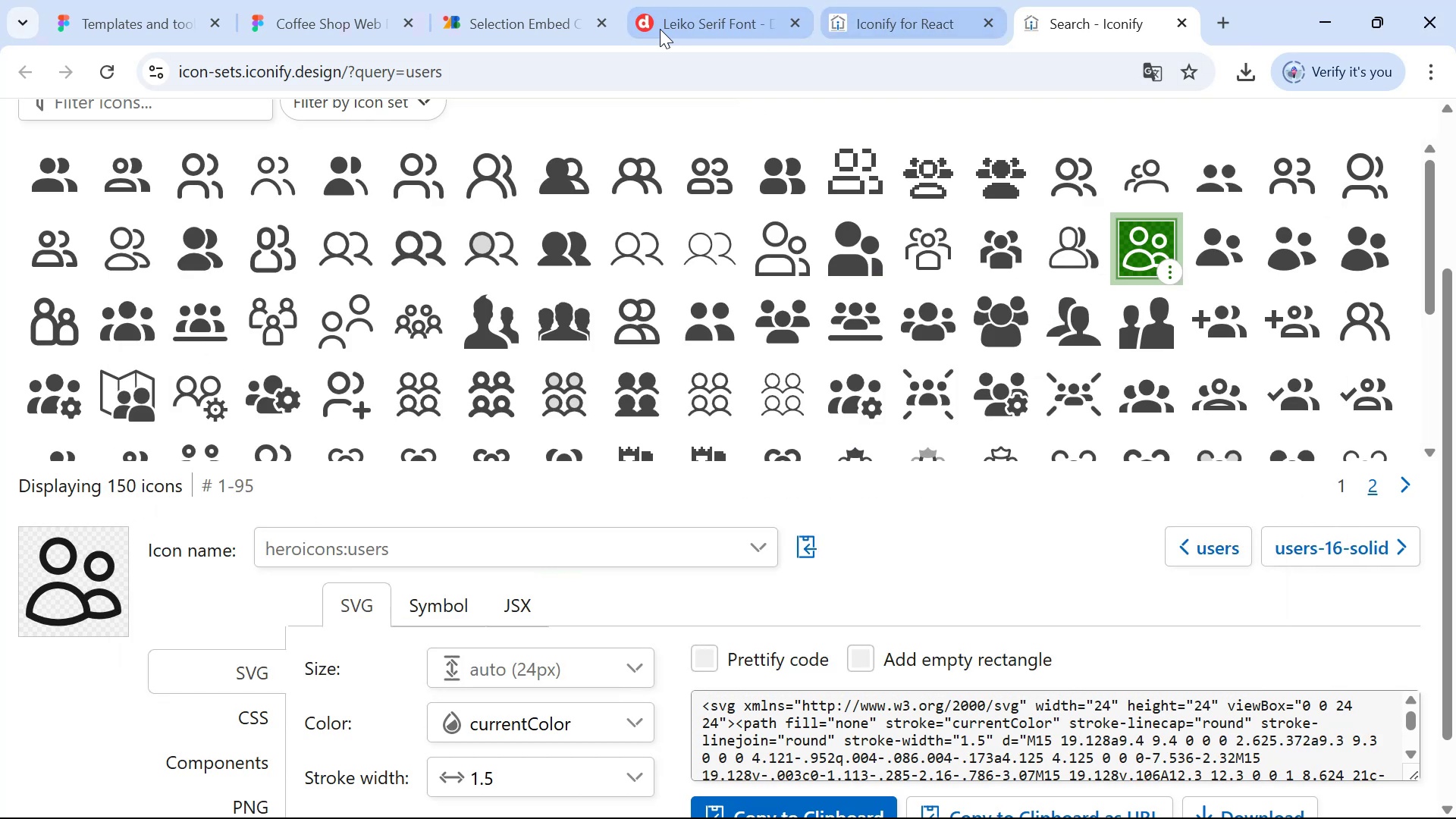 
scroll: coordinate [1238, 253], scroll_direction: up, amount: 4.0
 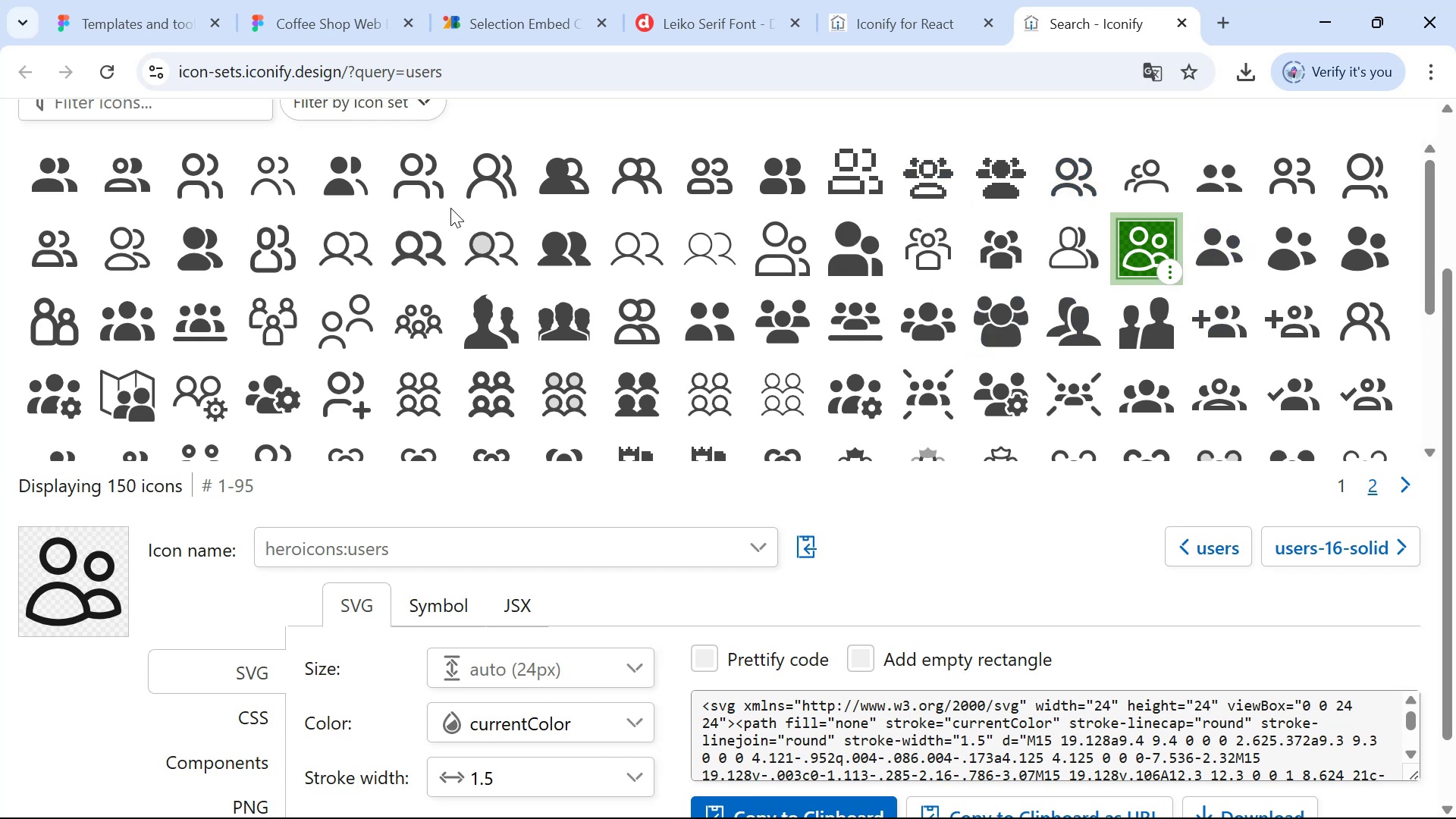 
scroll: coordinate [762, 212], scroll_direction: down, amount: 1.0
 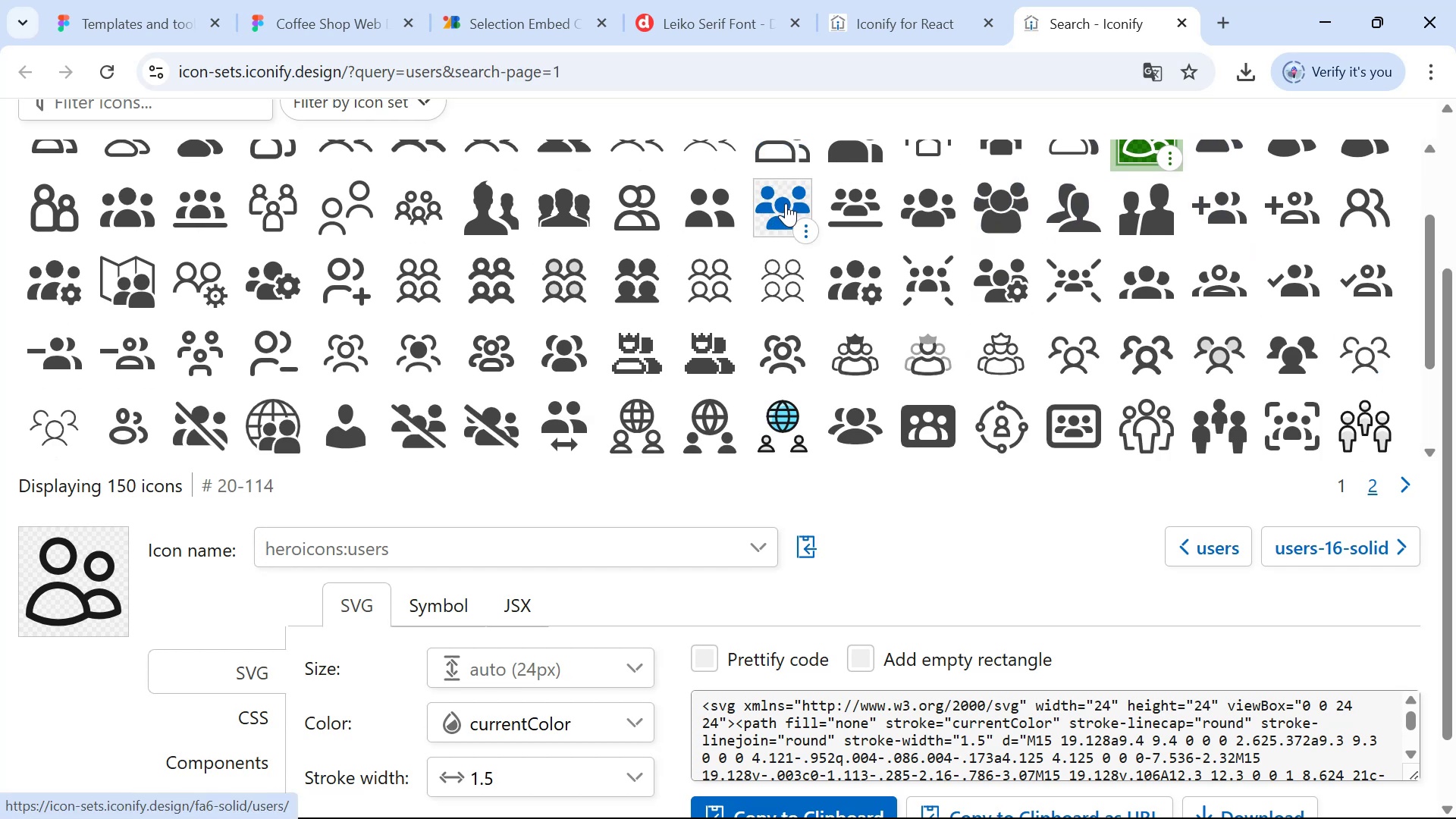 
scroll: coordinate [790, 203], scroll_direction: up, amount: 3.0
 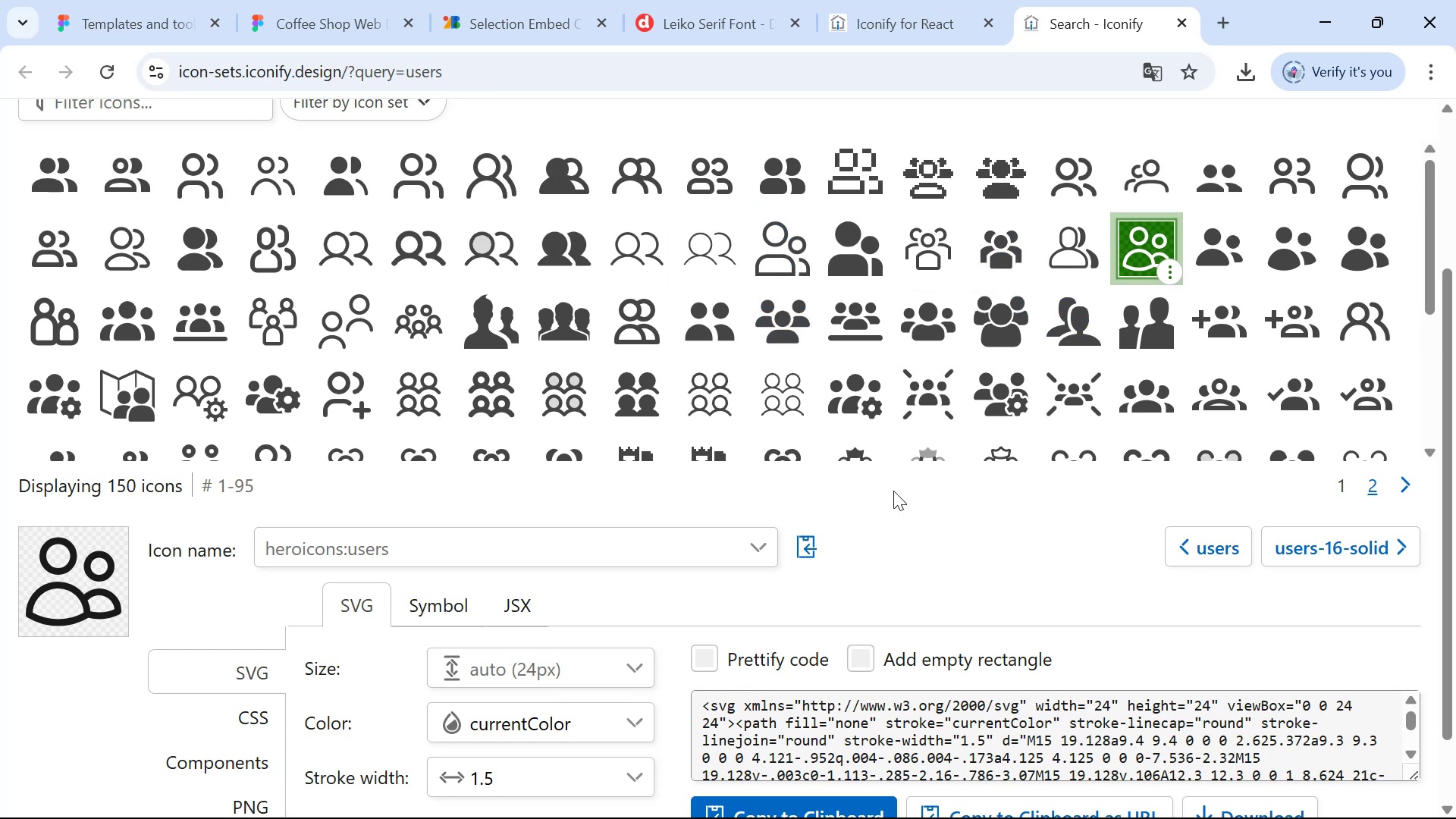 
wait(11.71)
 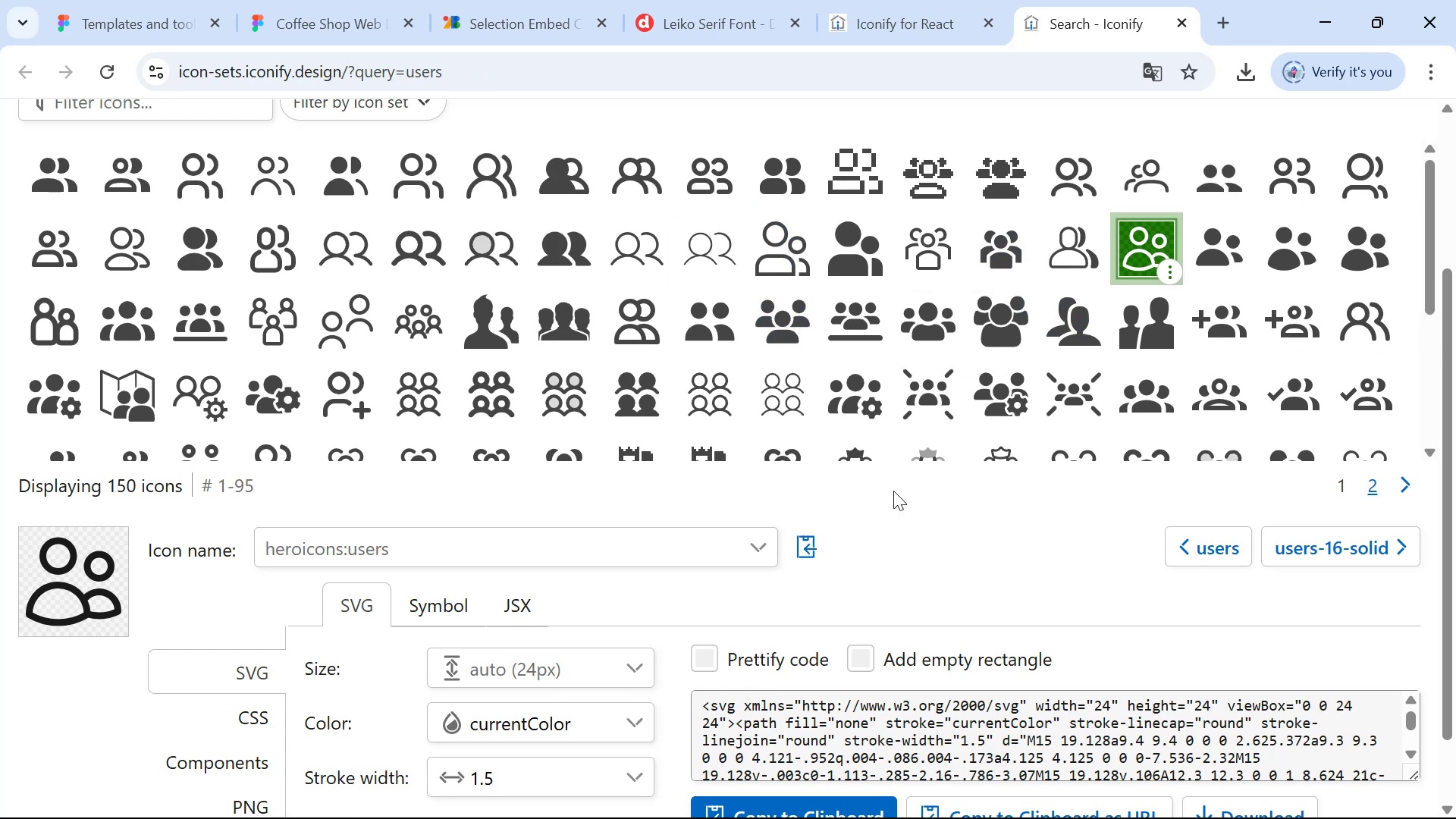 
left_click([811, 542])
 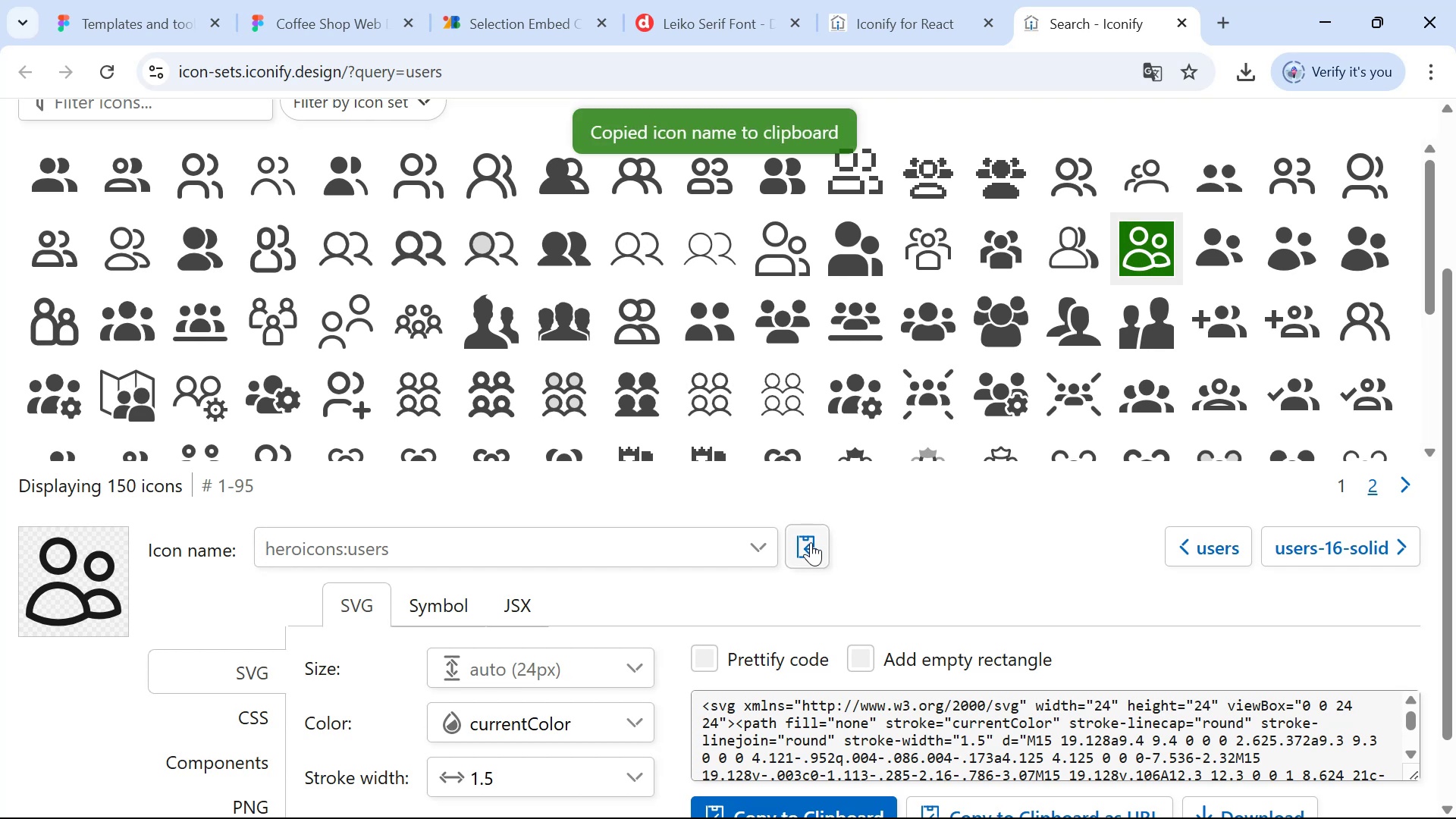 
key(Alt+Tab)
 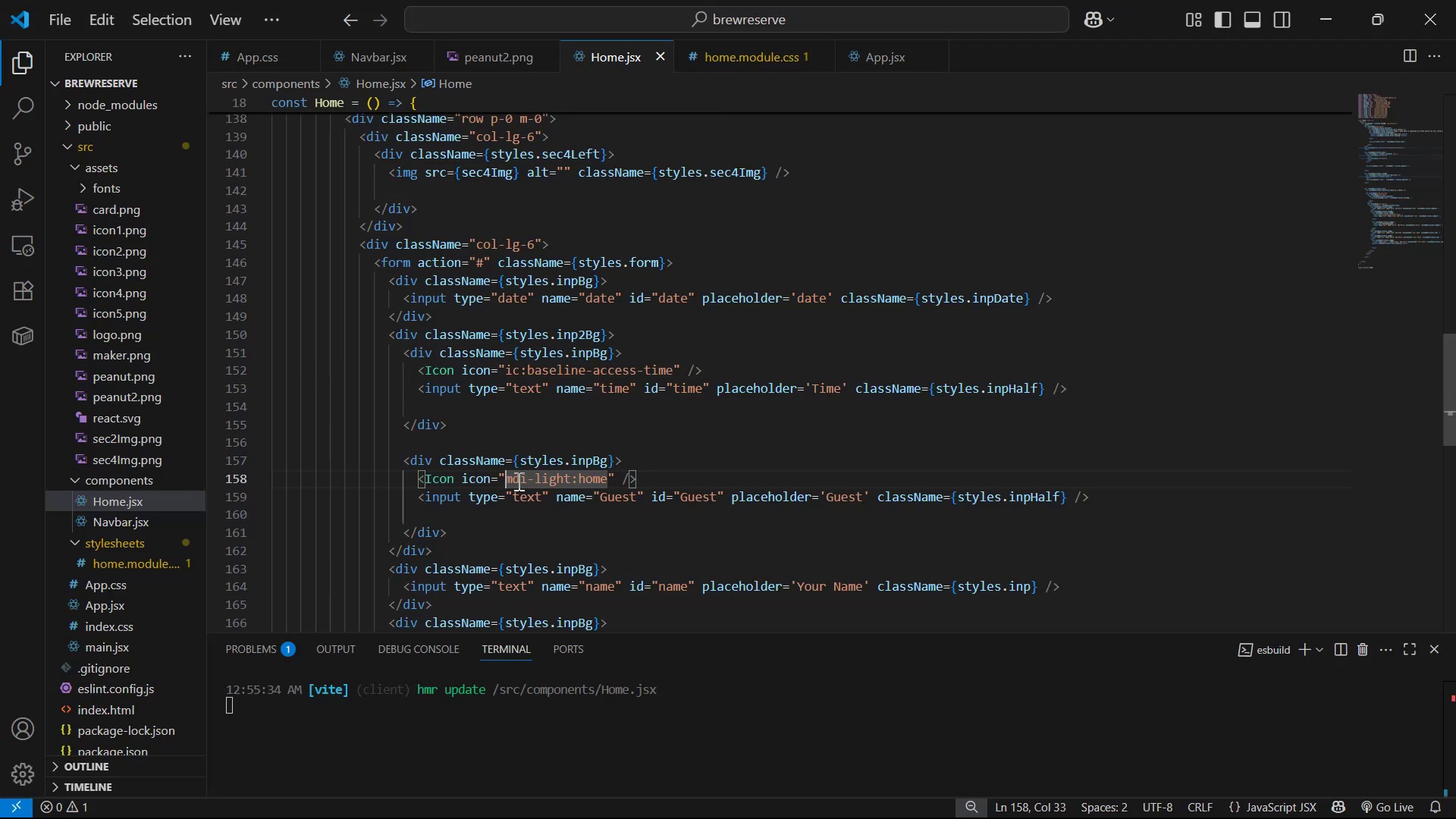 
key(Control+V)
 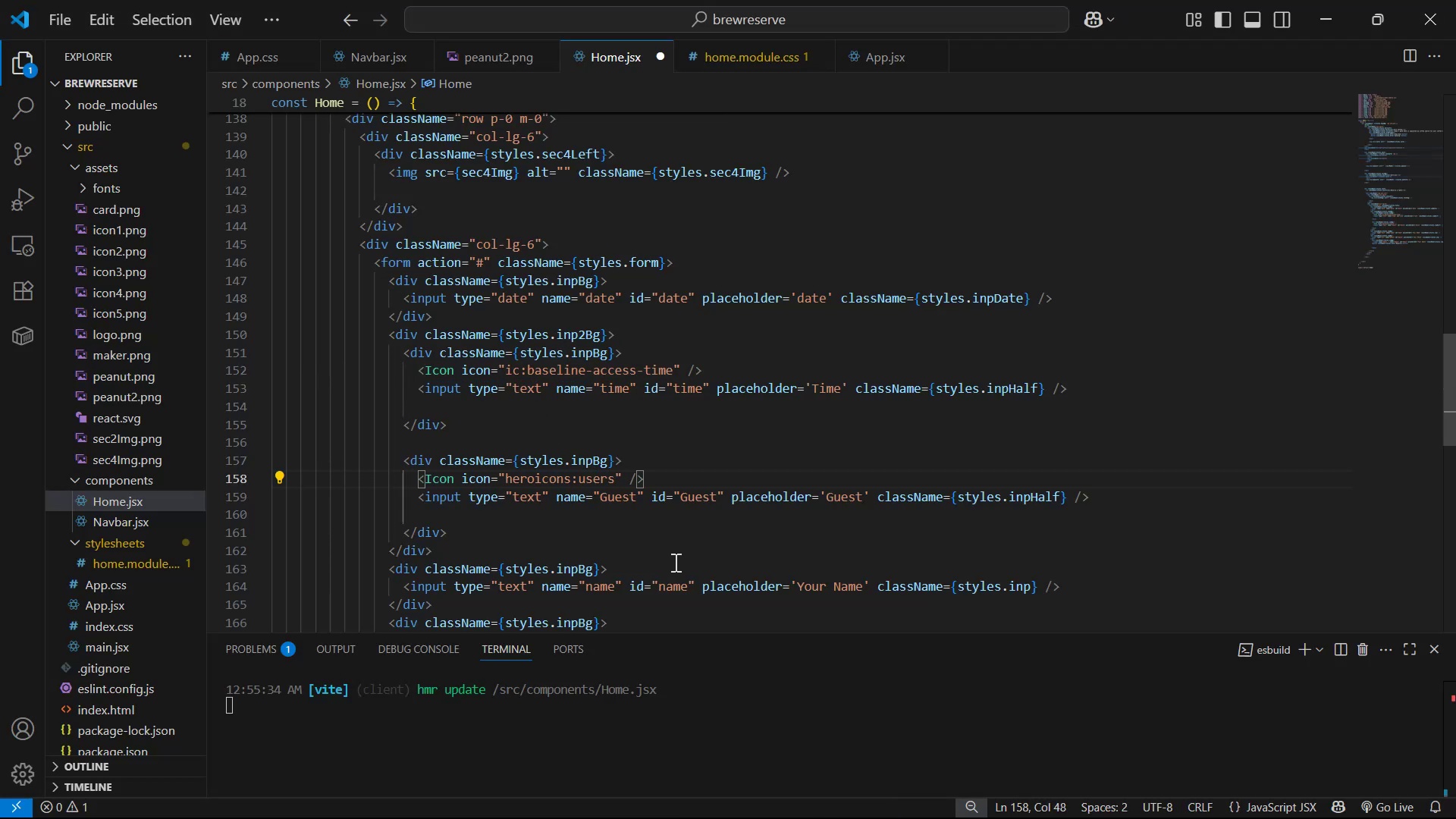 
scroll: coordinate [710, 540], scroll_direction: down, amount: 2.0
 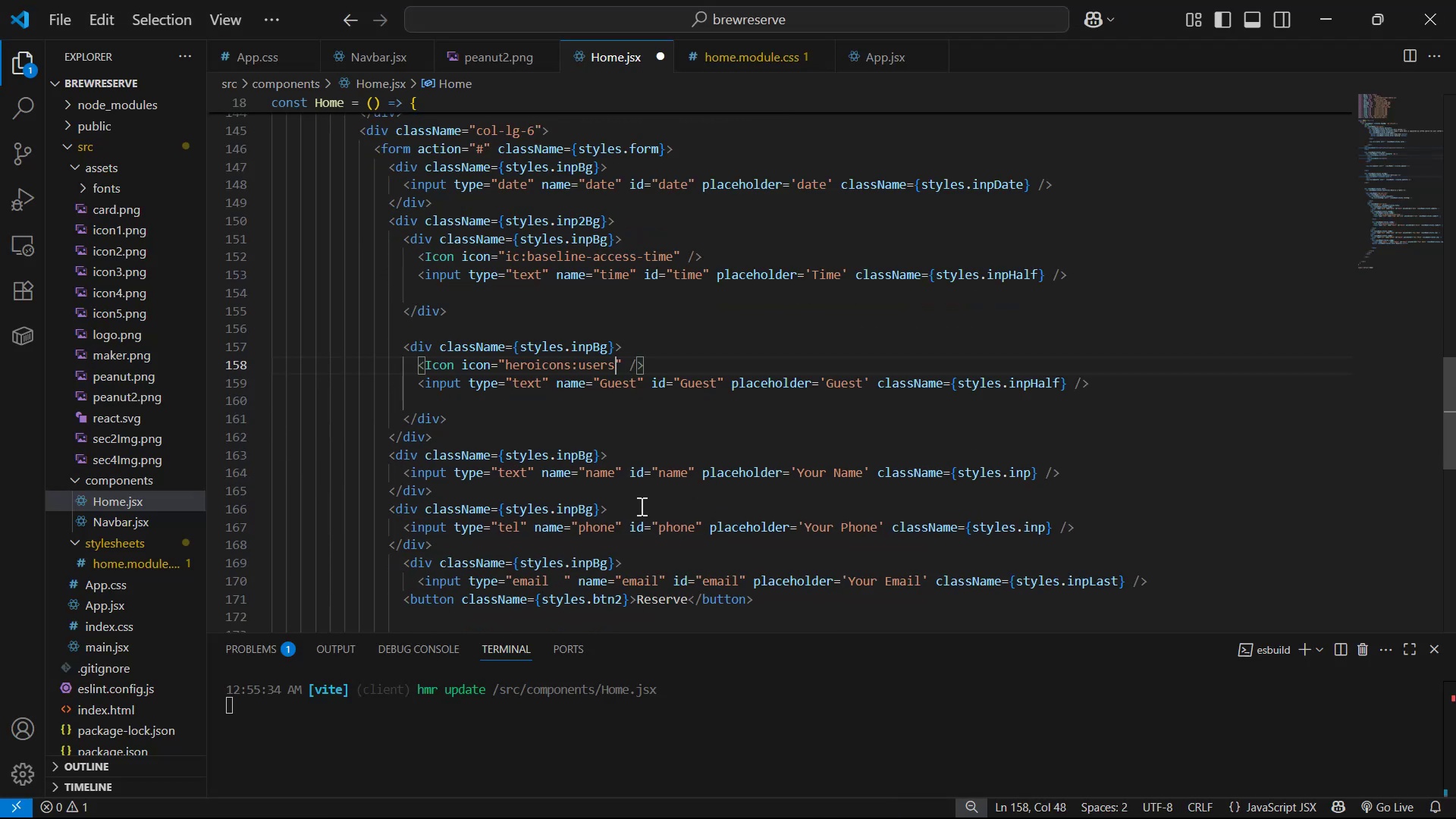 
key(Alt+AltLeft)
 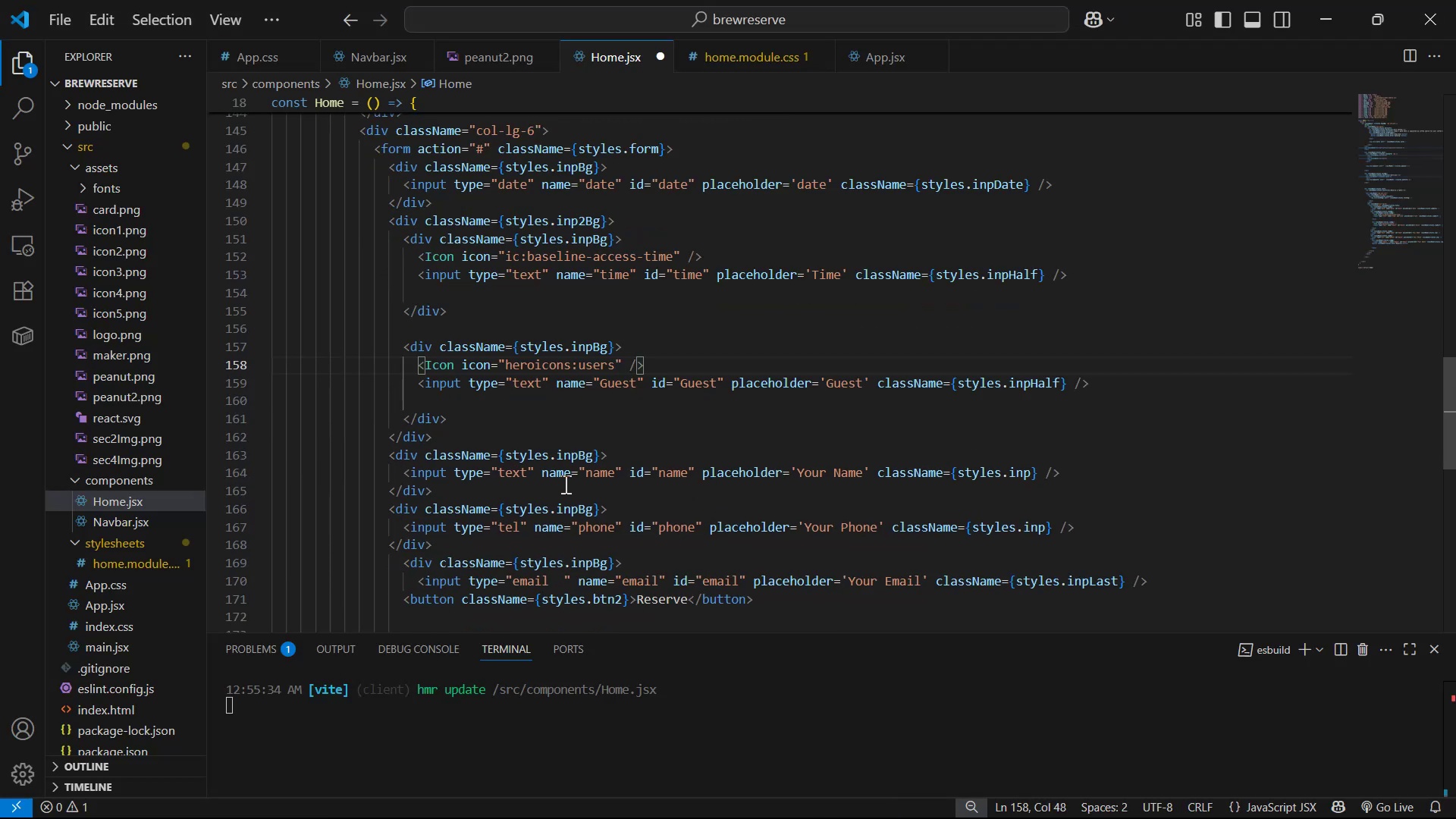 
key(Alt+Tab)
 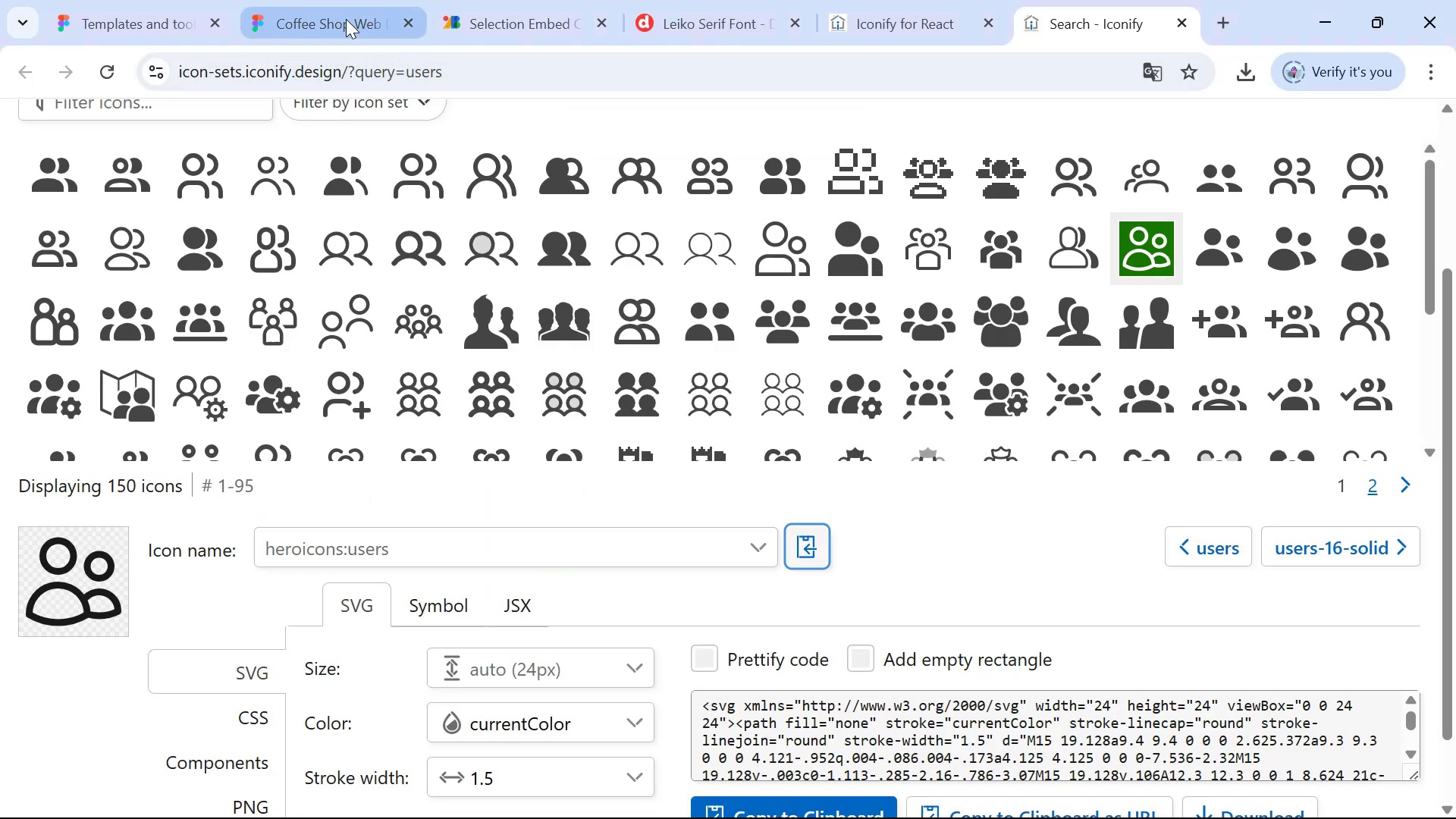 
left_click([343, 19])
 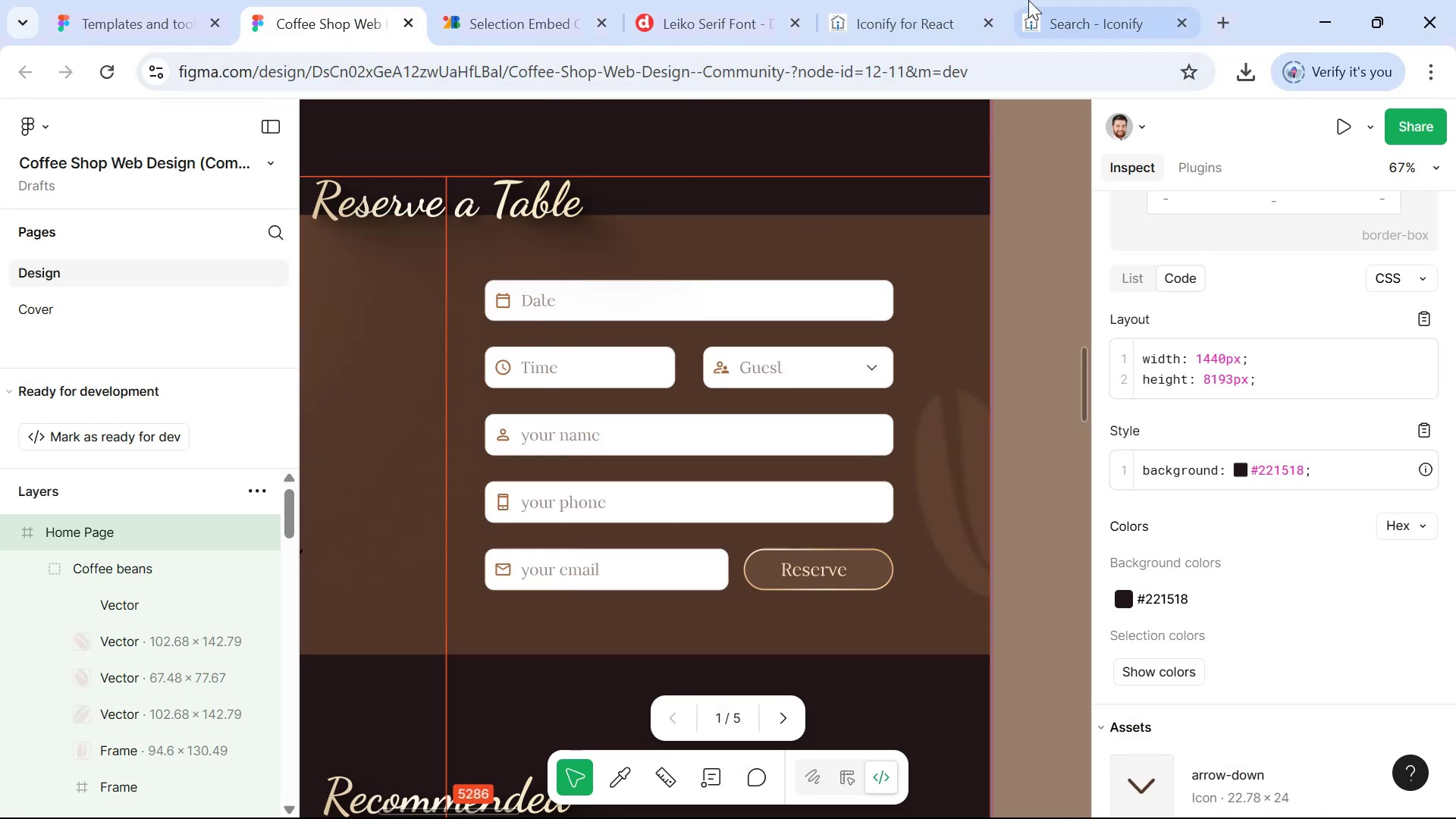 
left_click([1116, 1])
 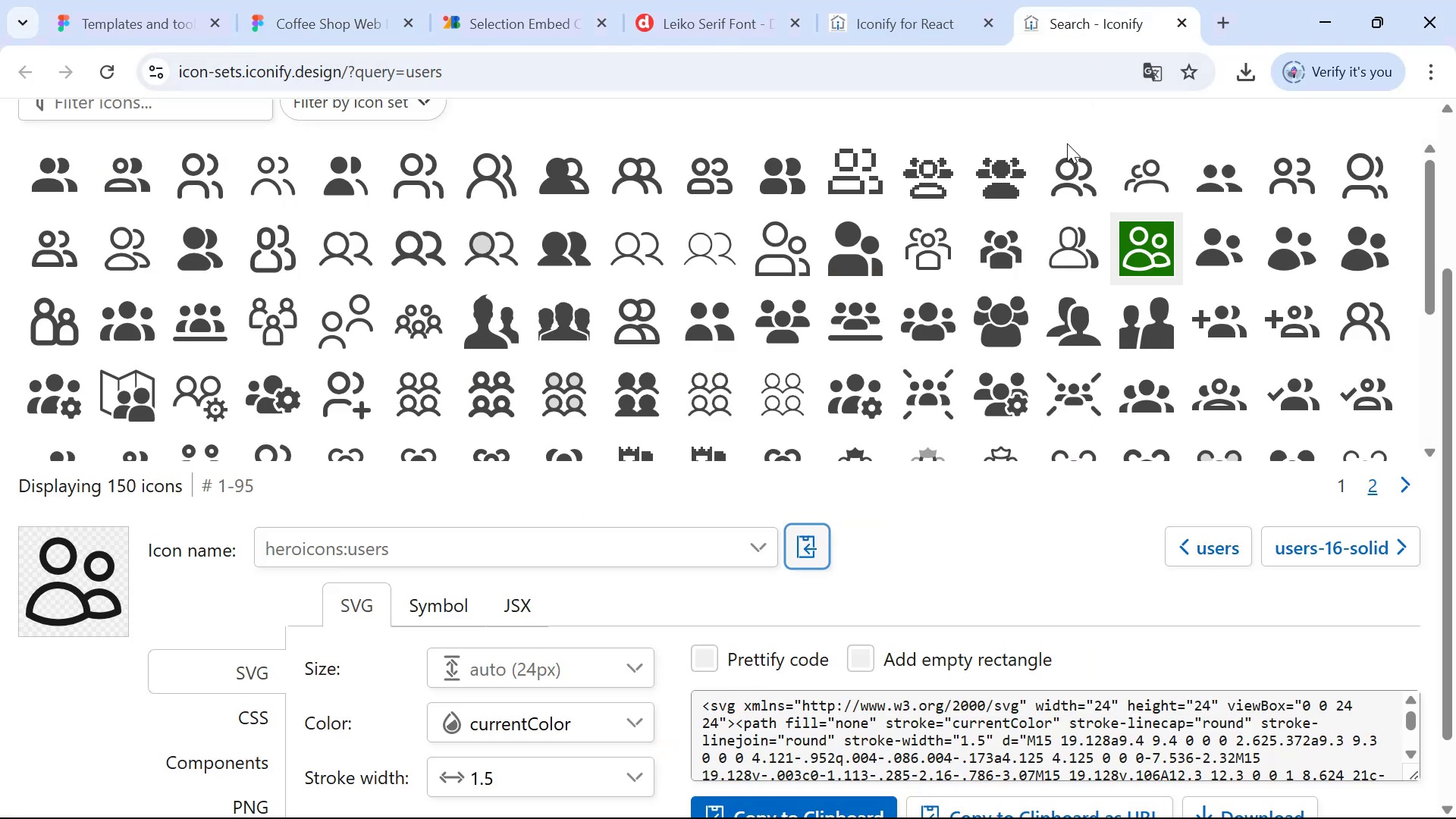 
scroll: coordinate [1455, 162], scroll_direction: up, amount: 6.0
 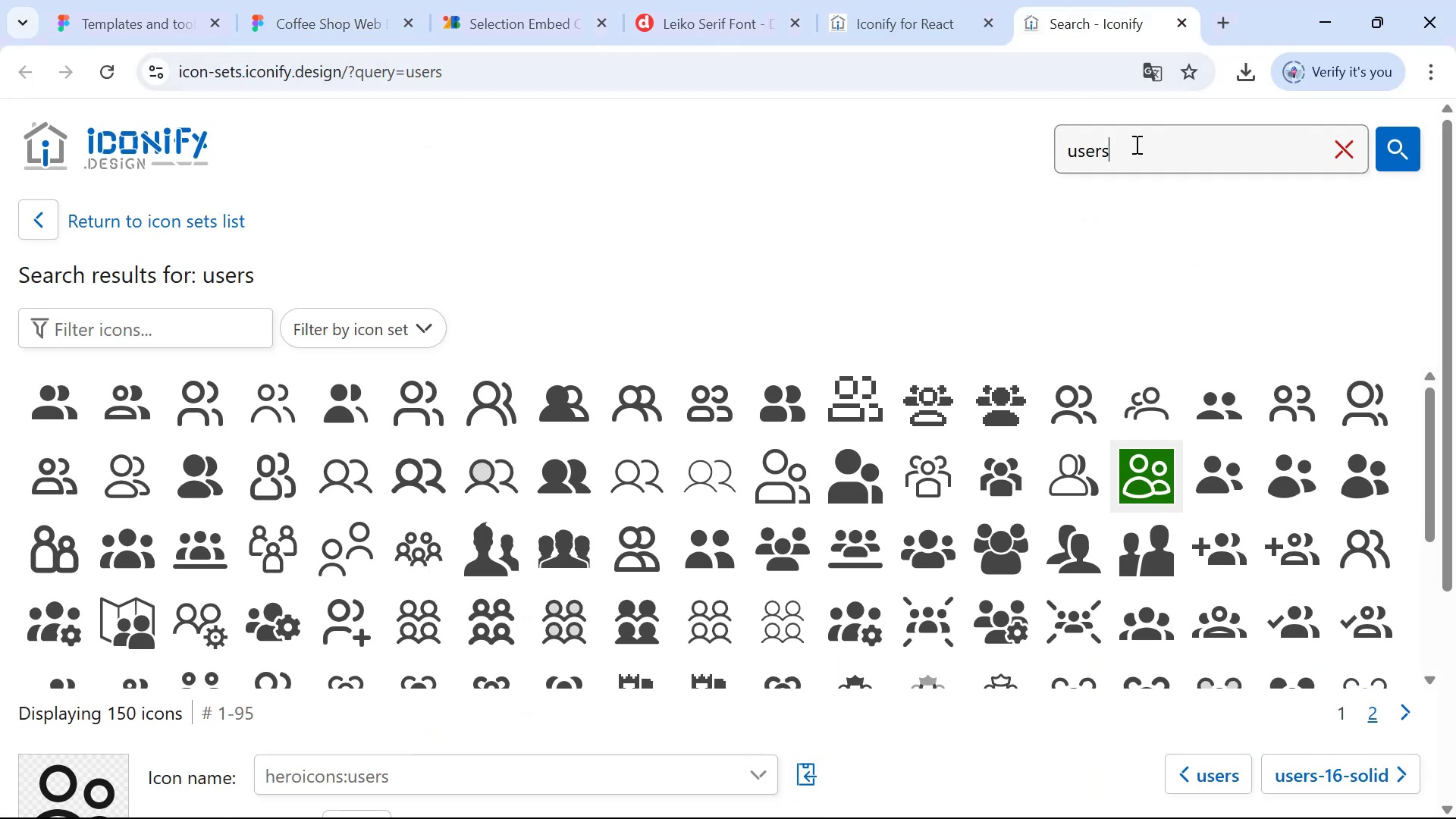 
key(Backspace)
 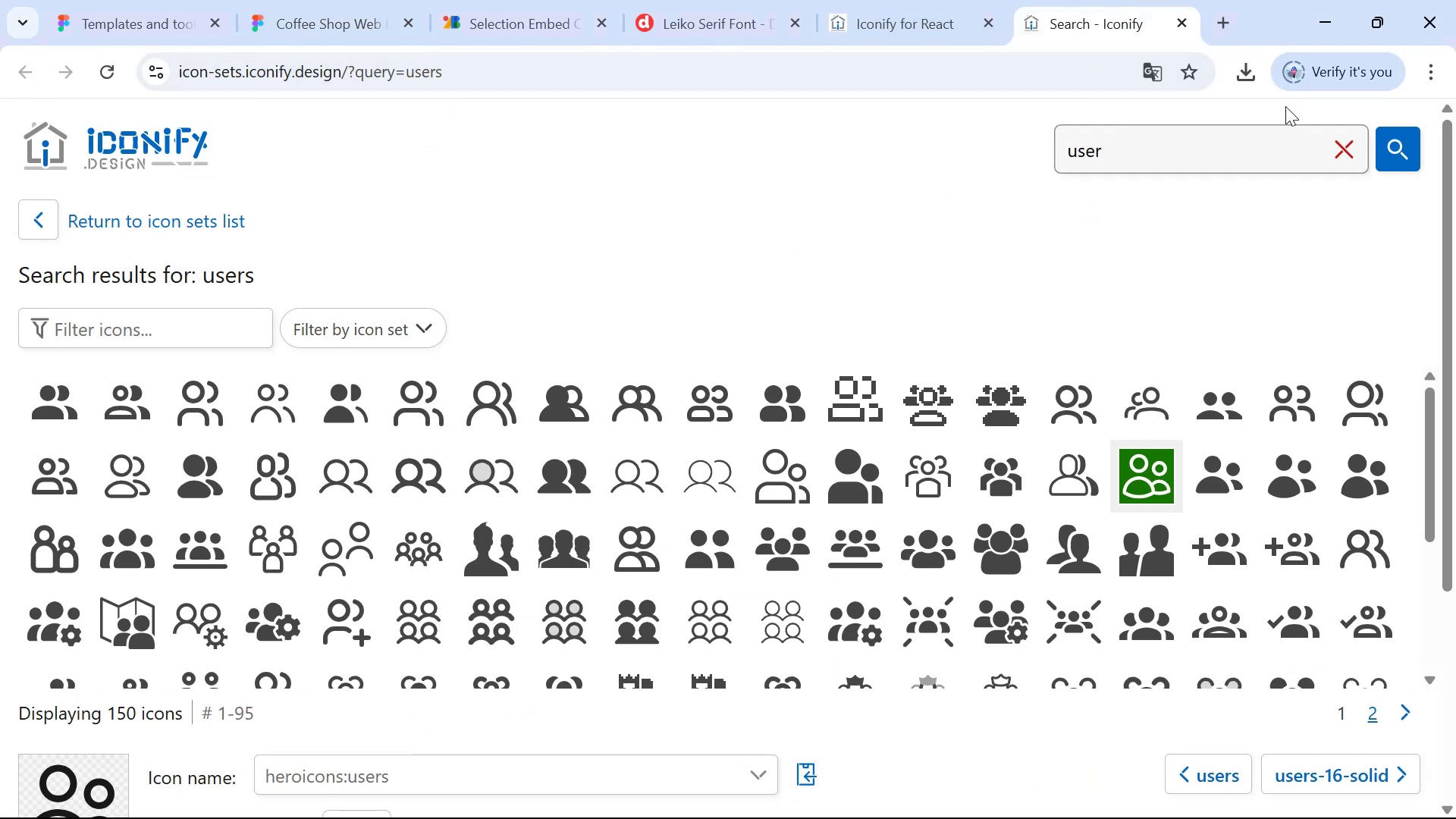 
left_click([1395, 146])
 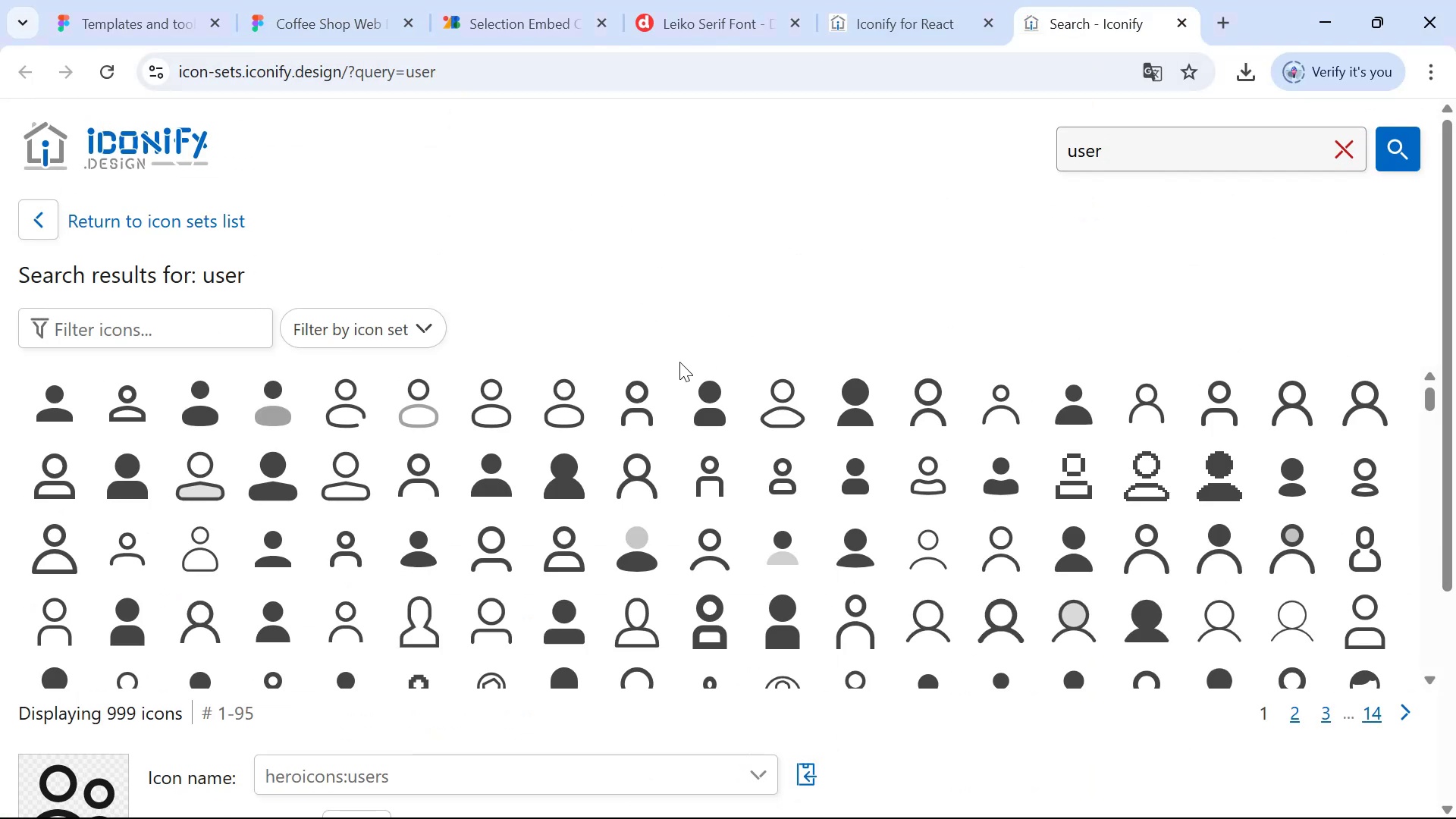 
scroll: coordinate [779, 367], scroll_direction: down, amount: 1.0
 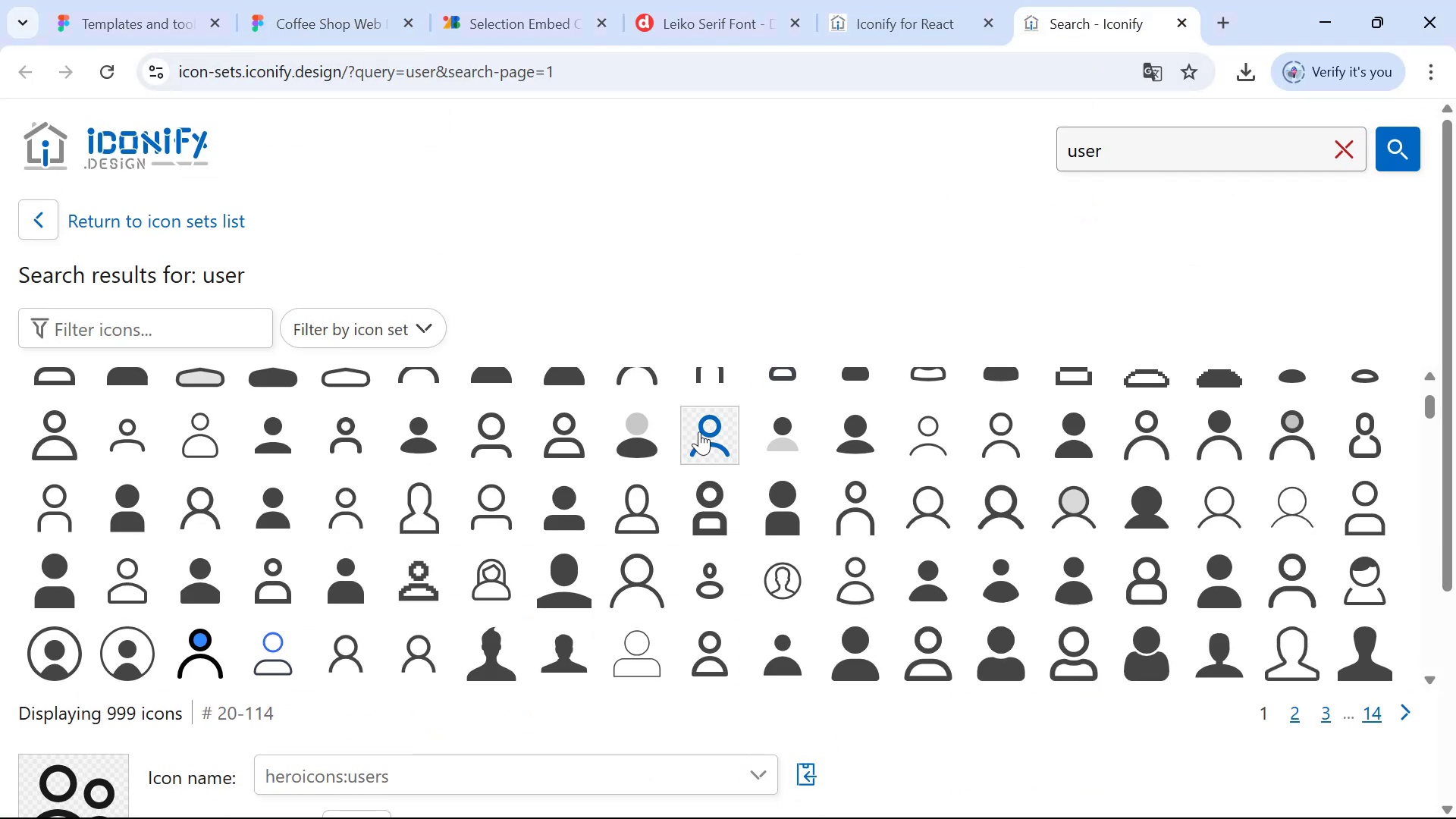 
key(Alt+AltLeft)
 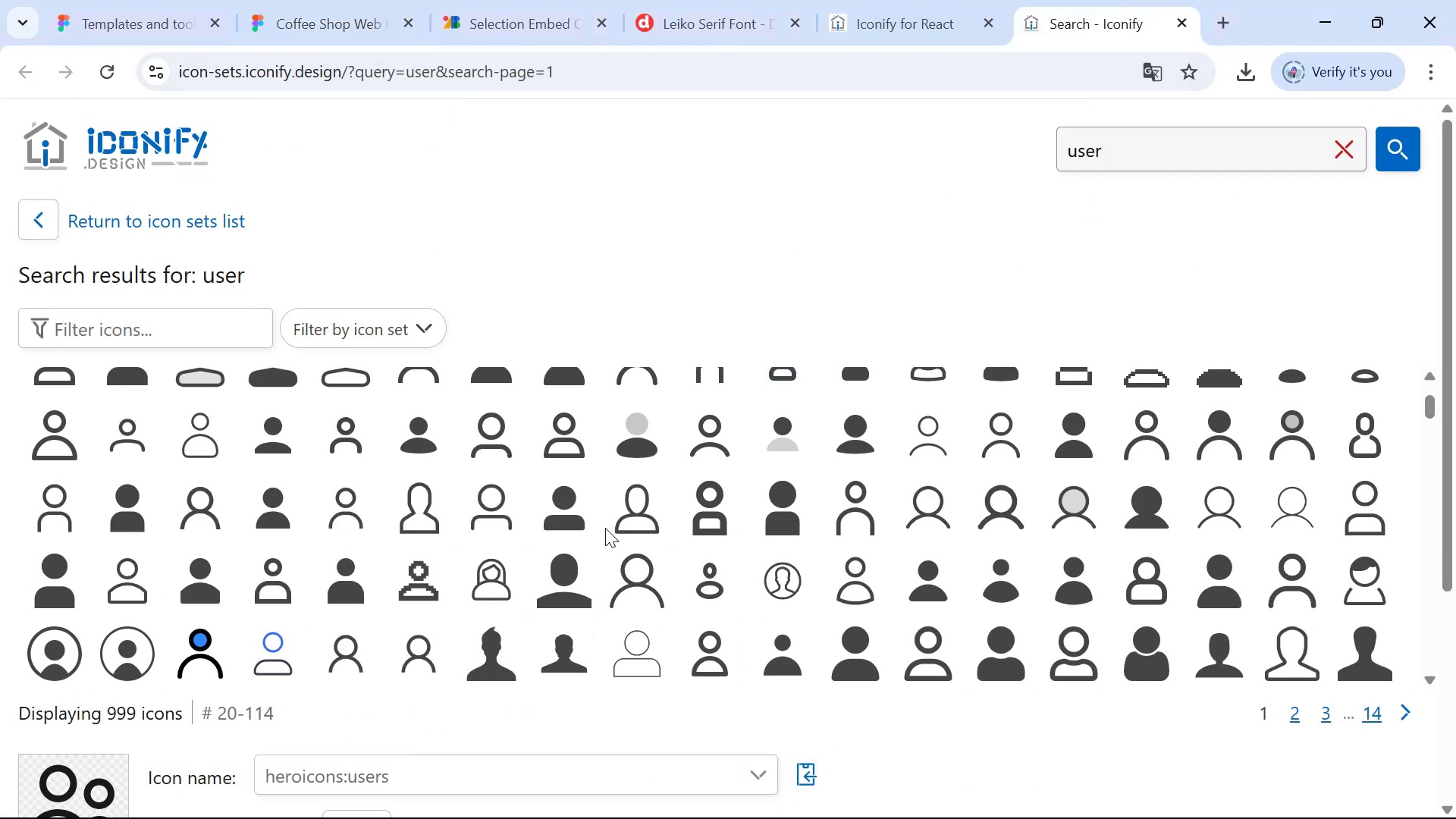 
key(Alt+Tab)
 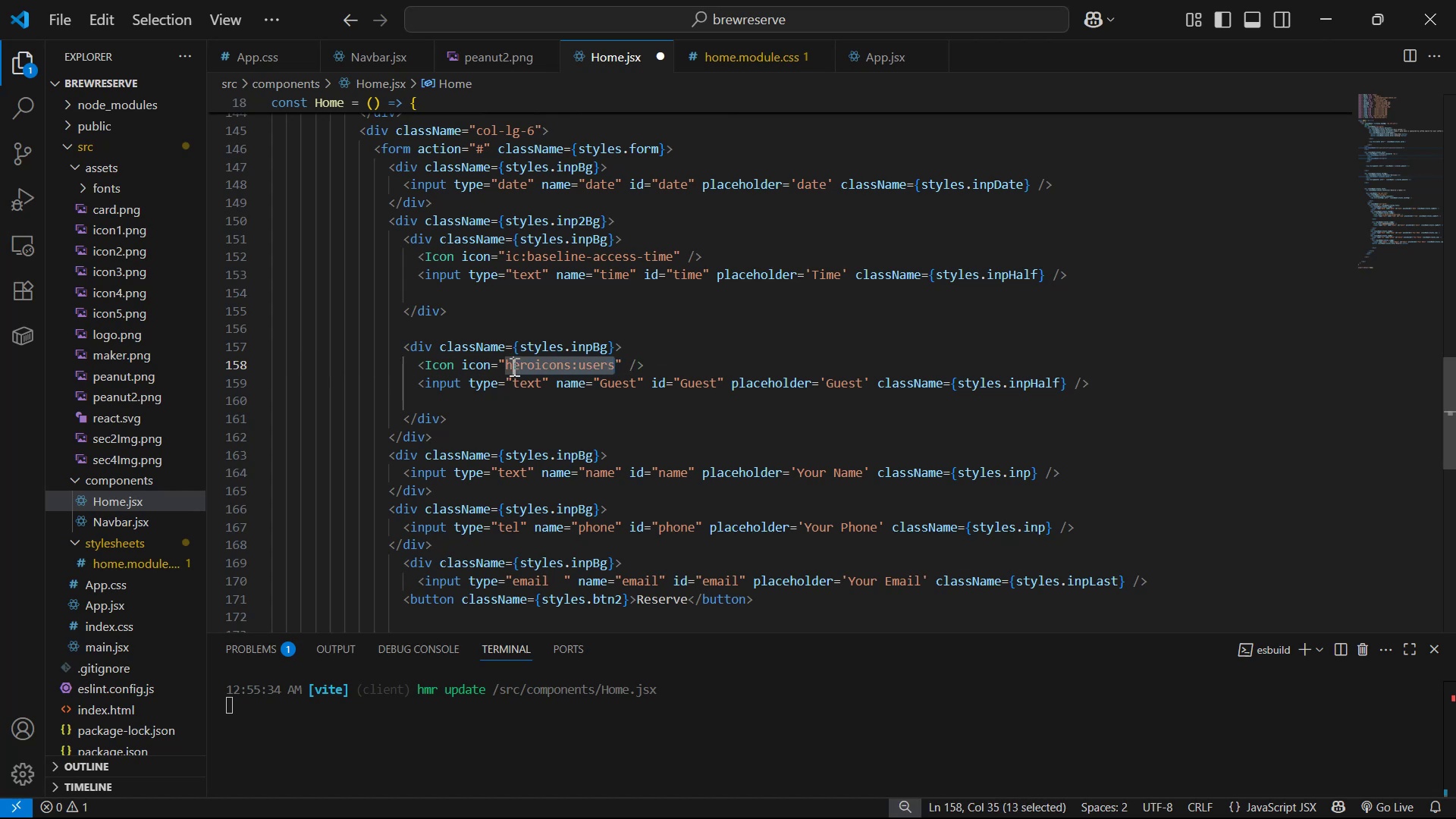 
key(Control+C)
 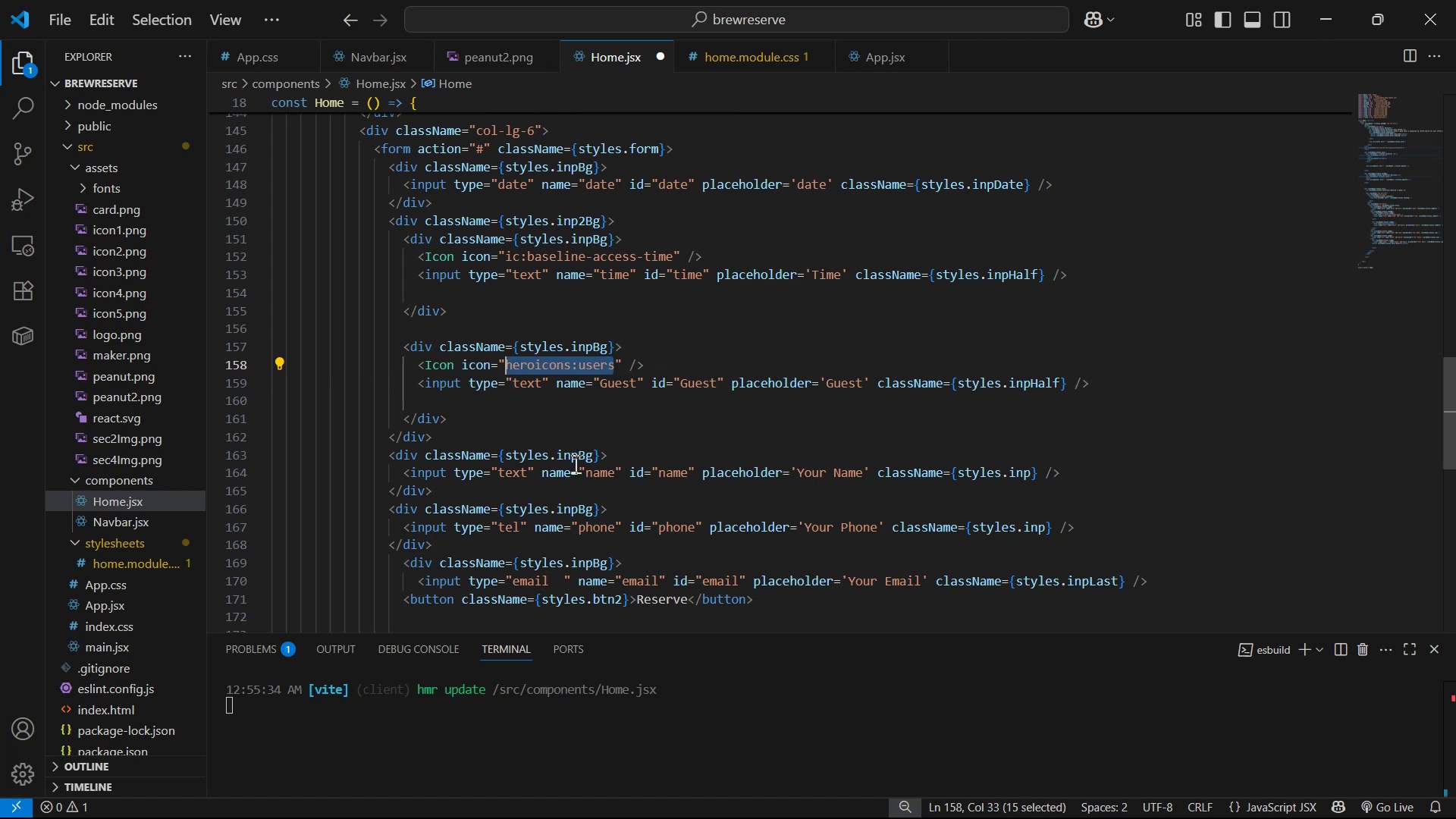 
key(Control+C)
 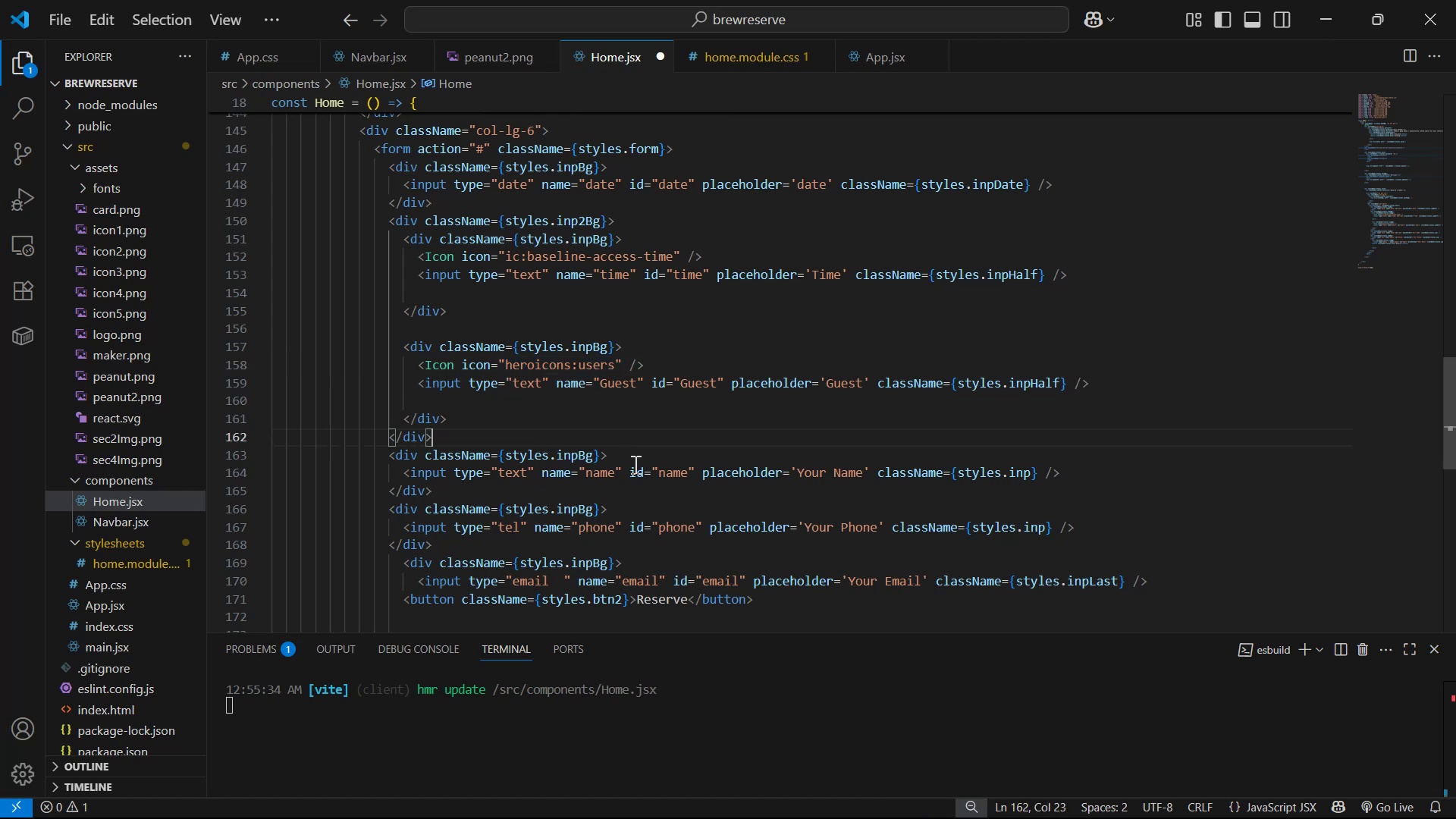 
double_click([633, 463])
 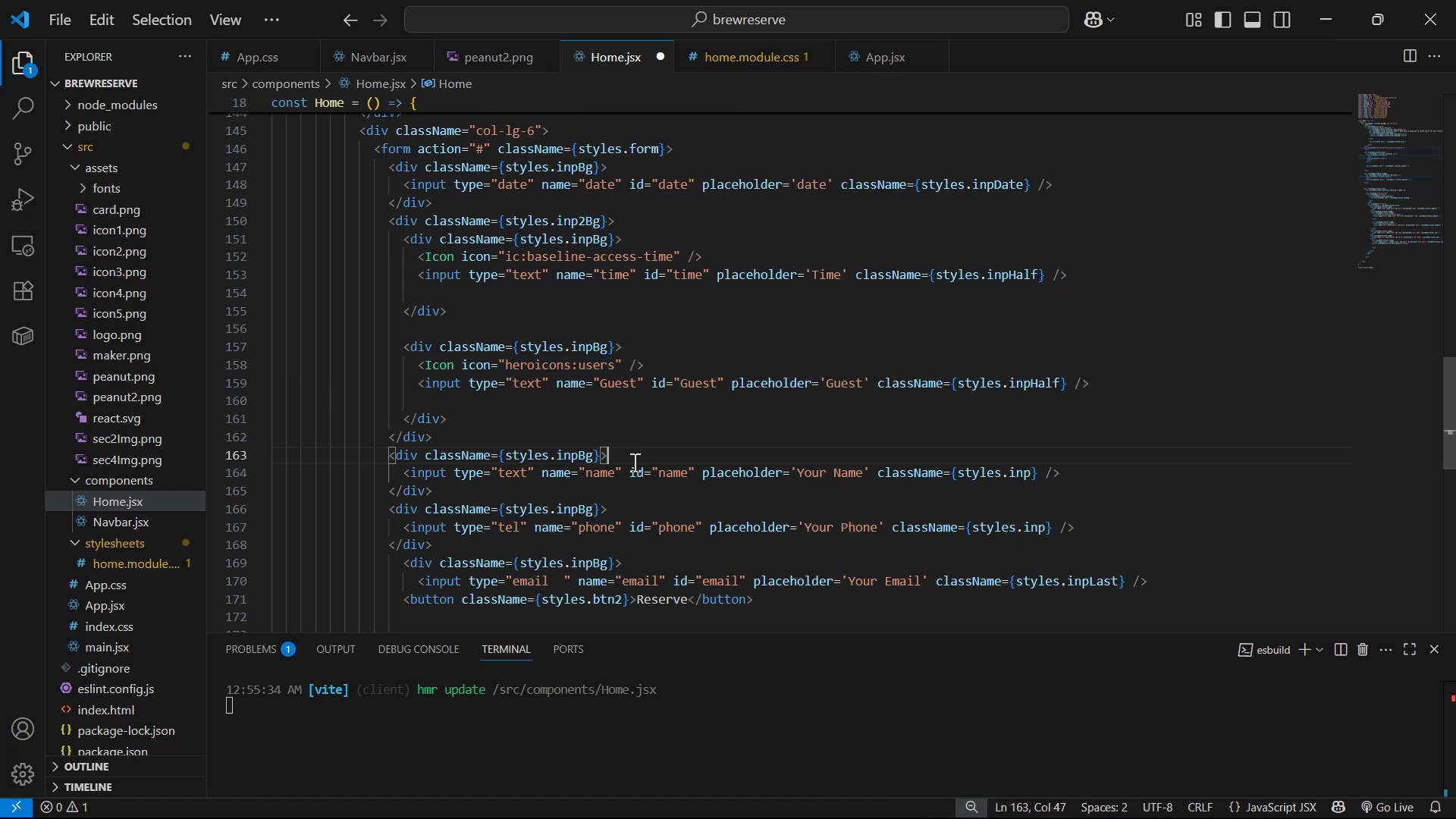 
key(Enter)
 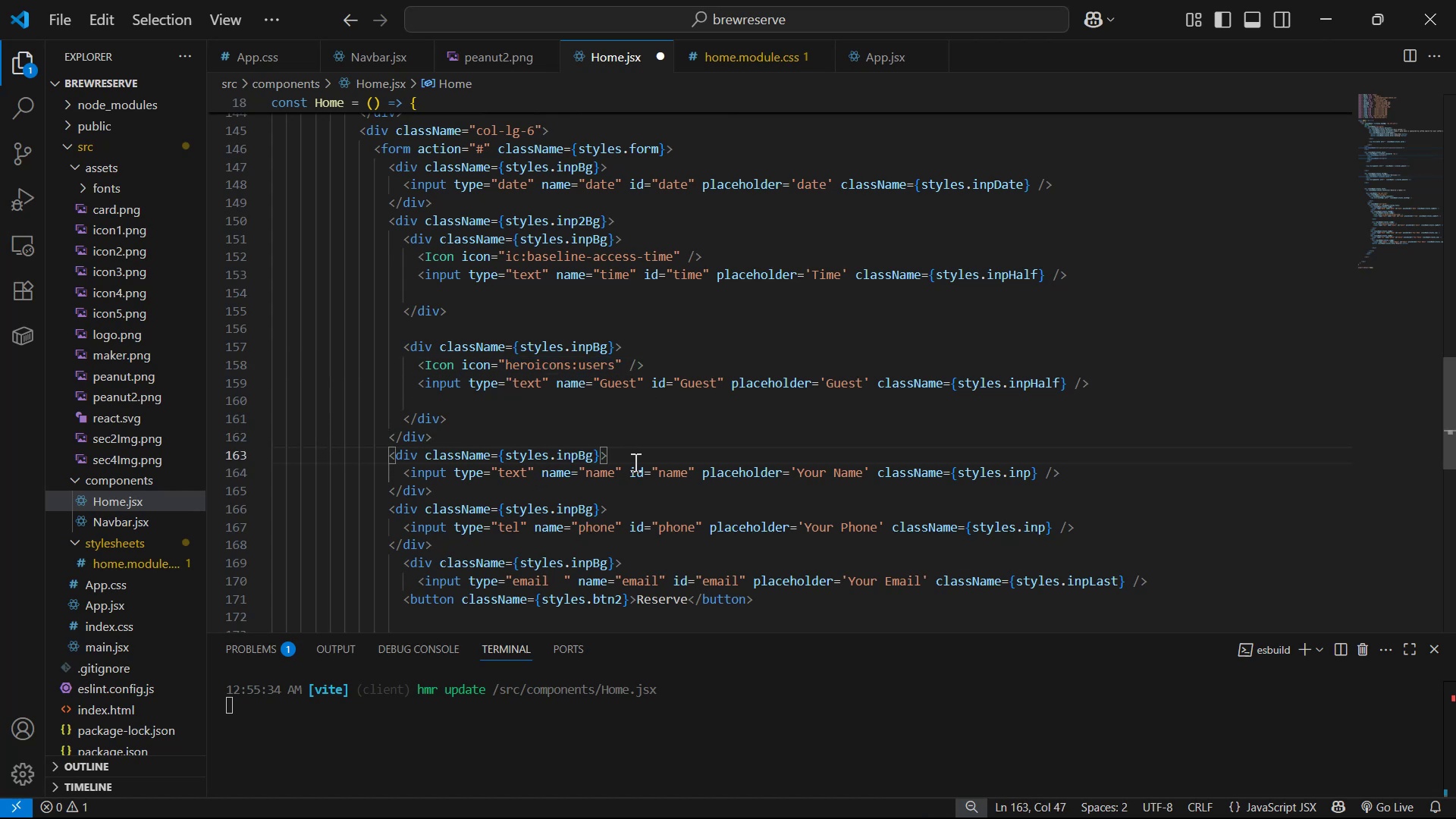 
key(Control+V)
 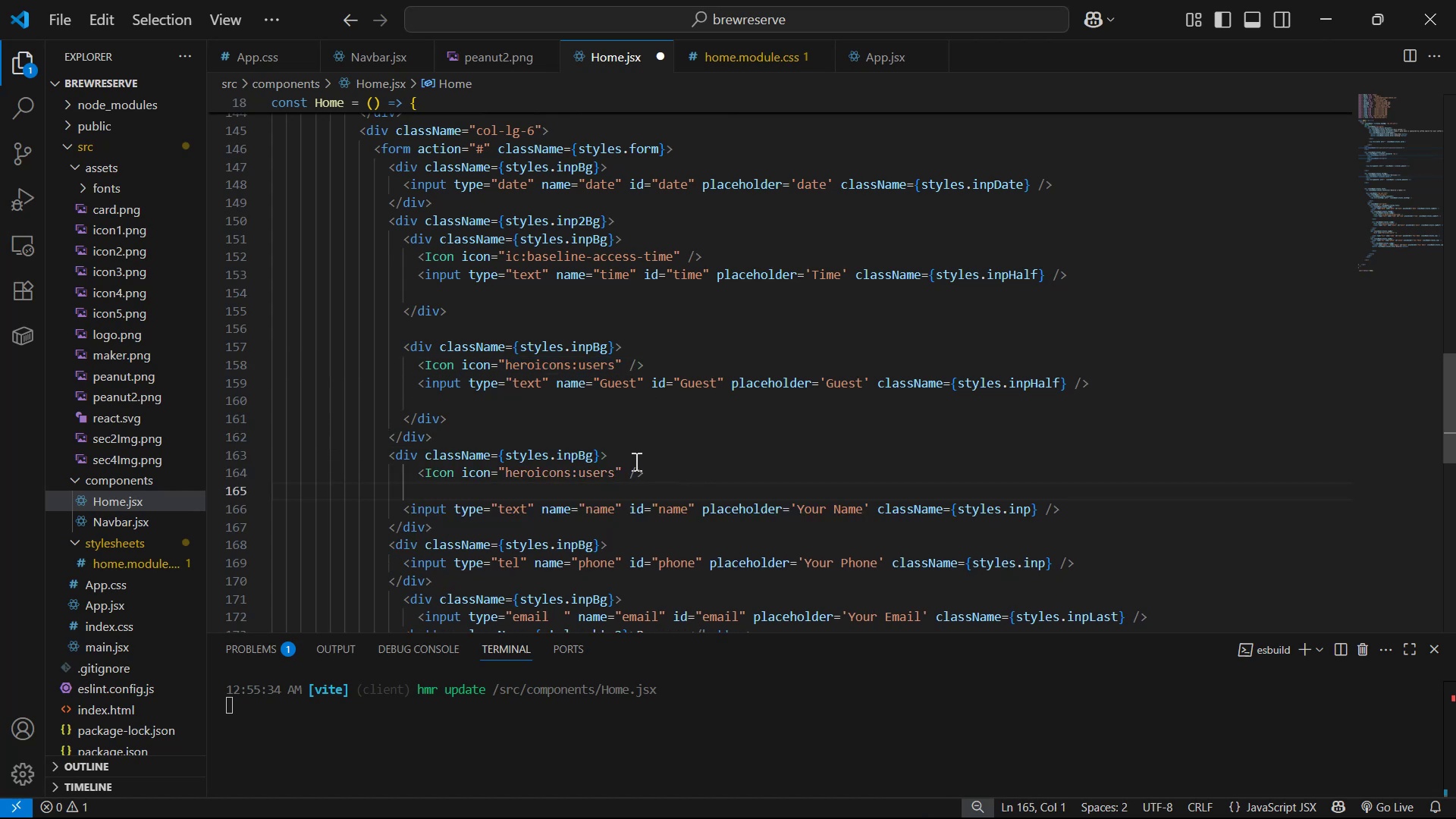 
key(Backspace)
 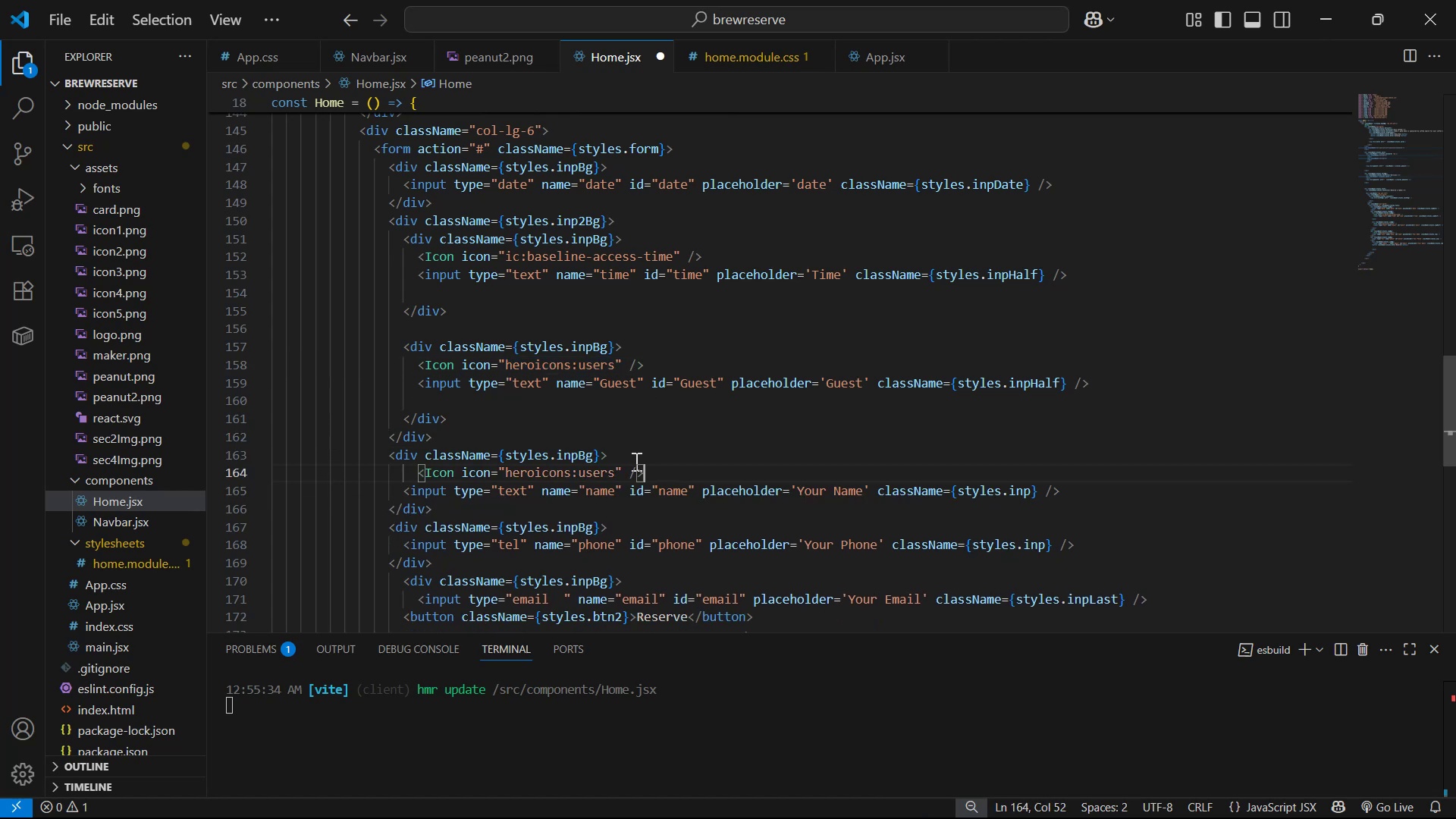 
key(ArrowLeft)
 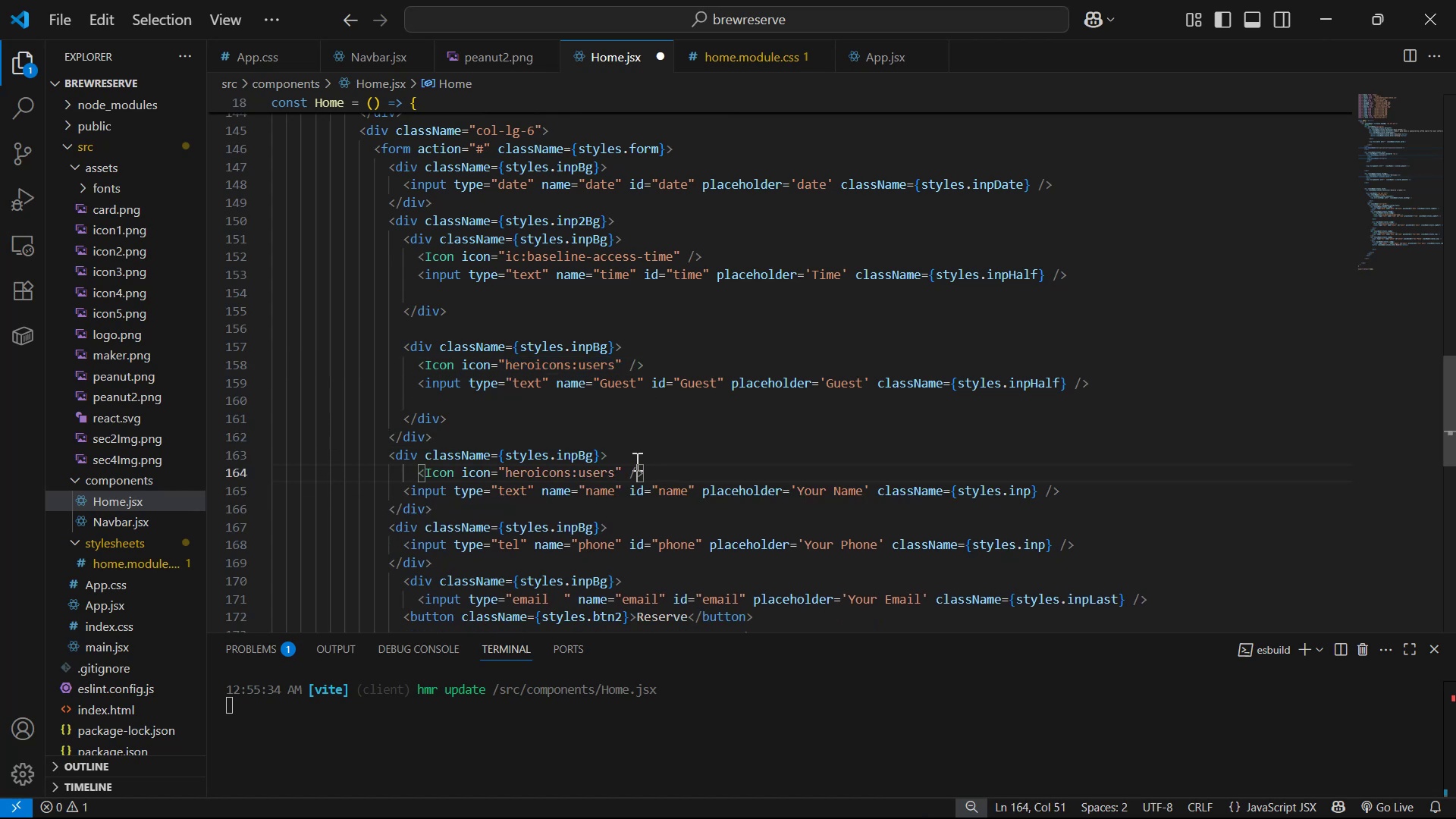 
key(ArrowLeft)
 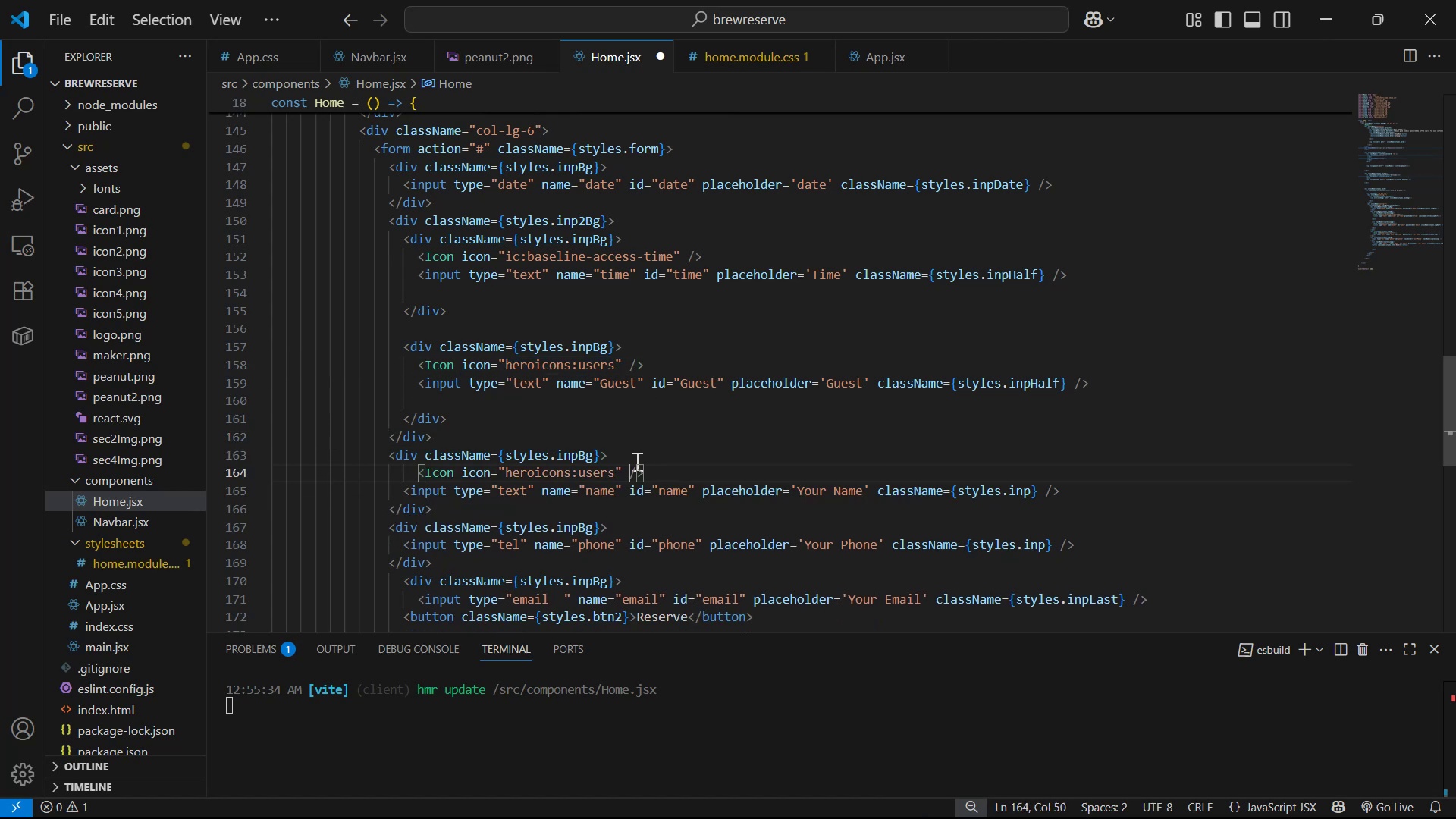 
key(ArrowLeft)
 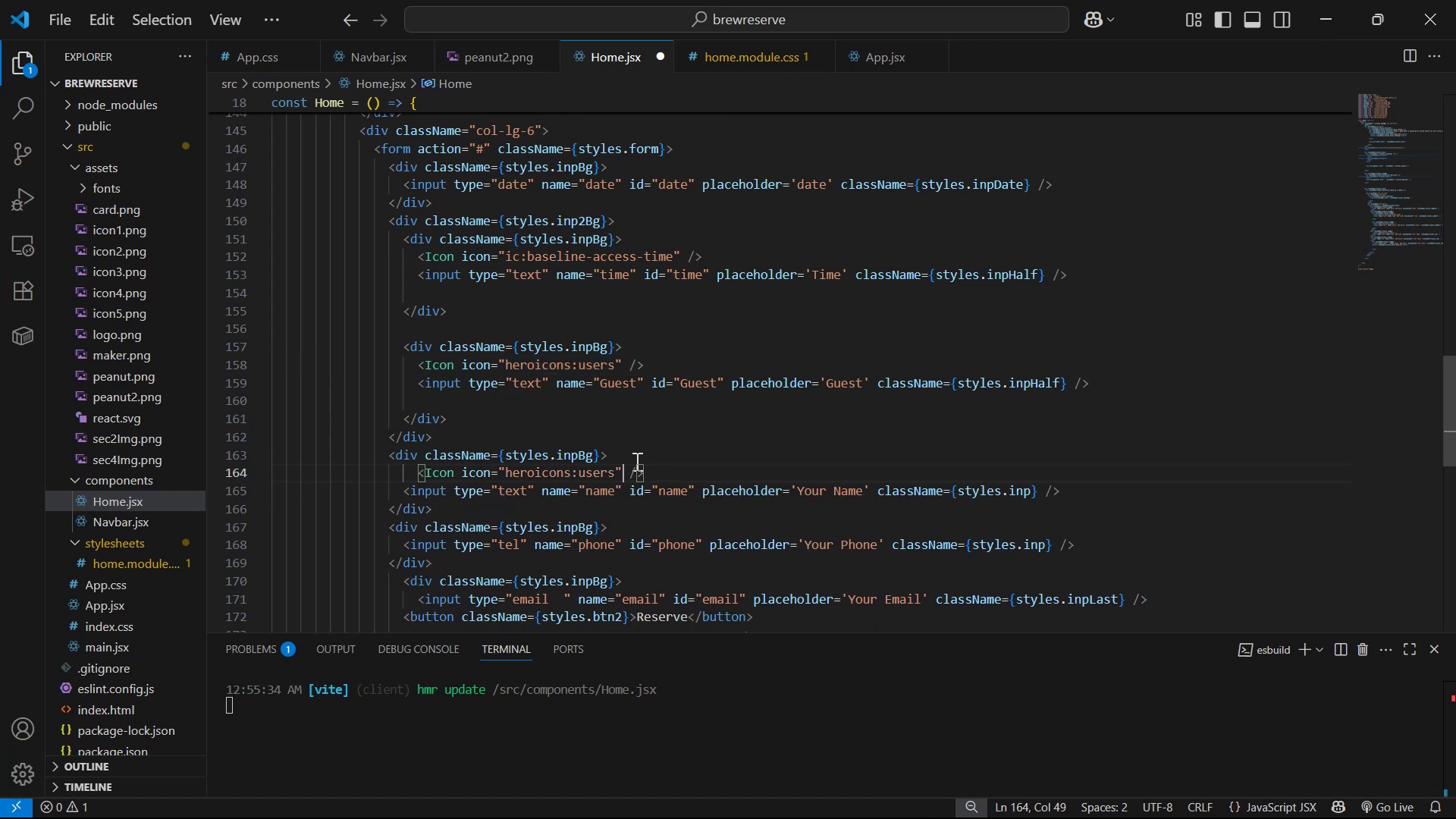 
key(ArrowLeft)
 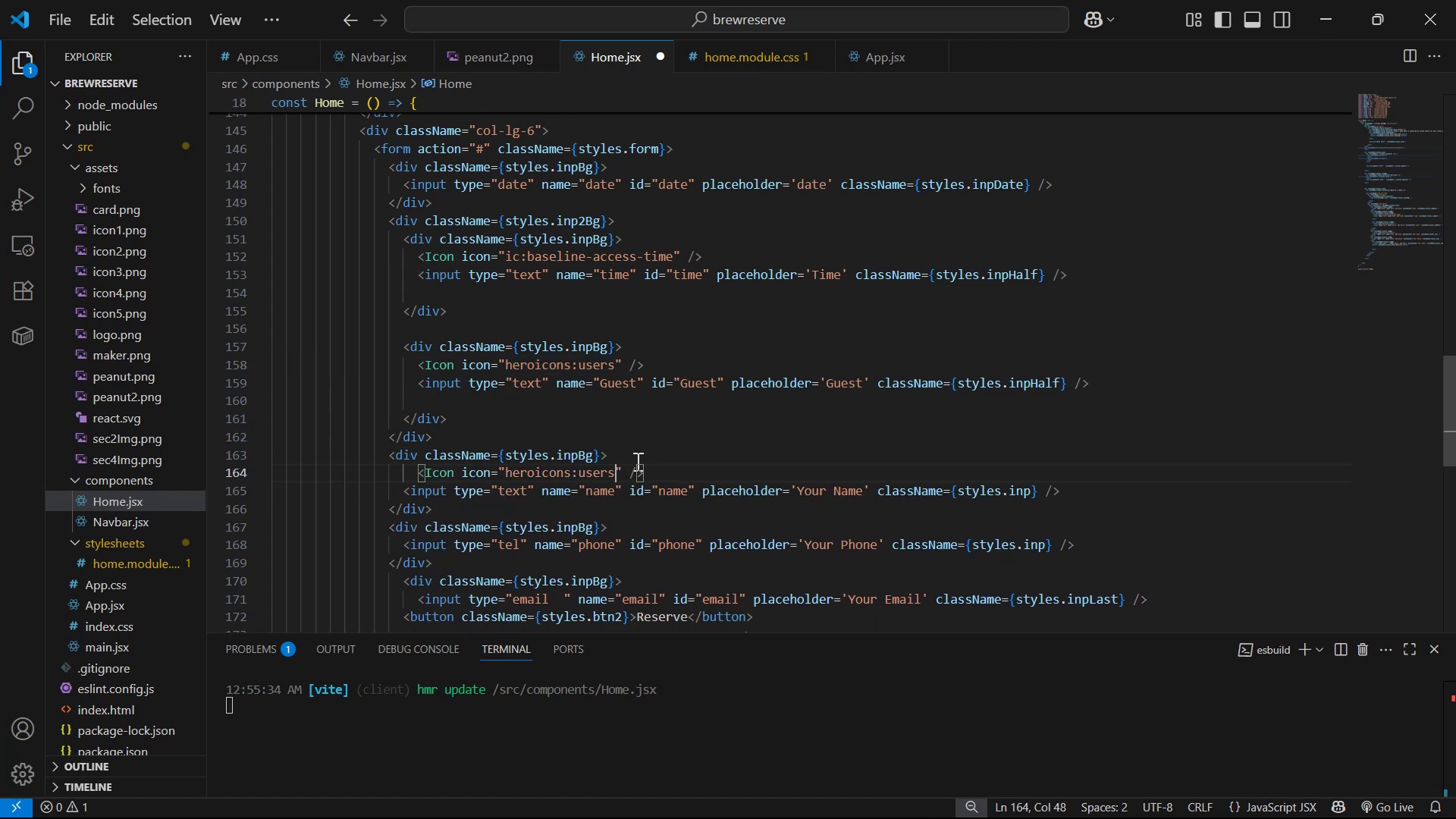 
key(Backspace)
 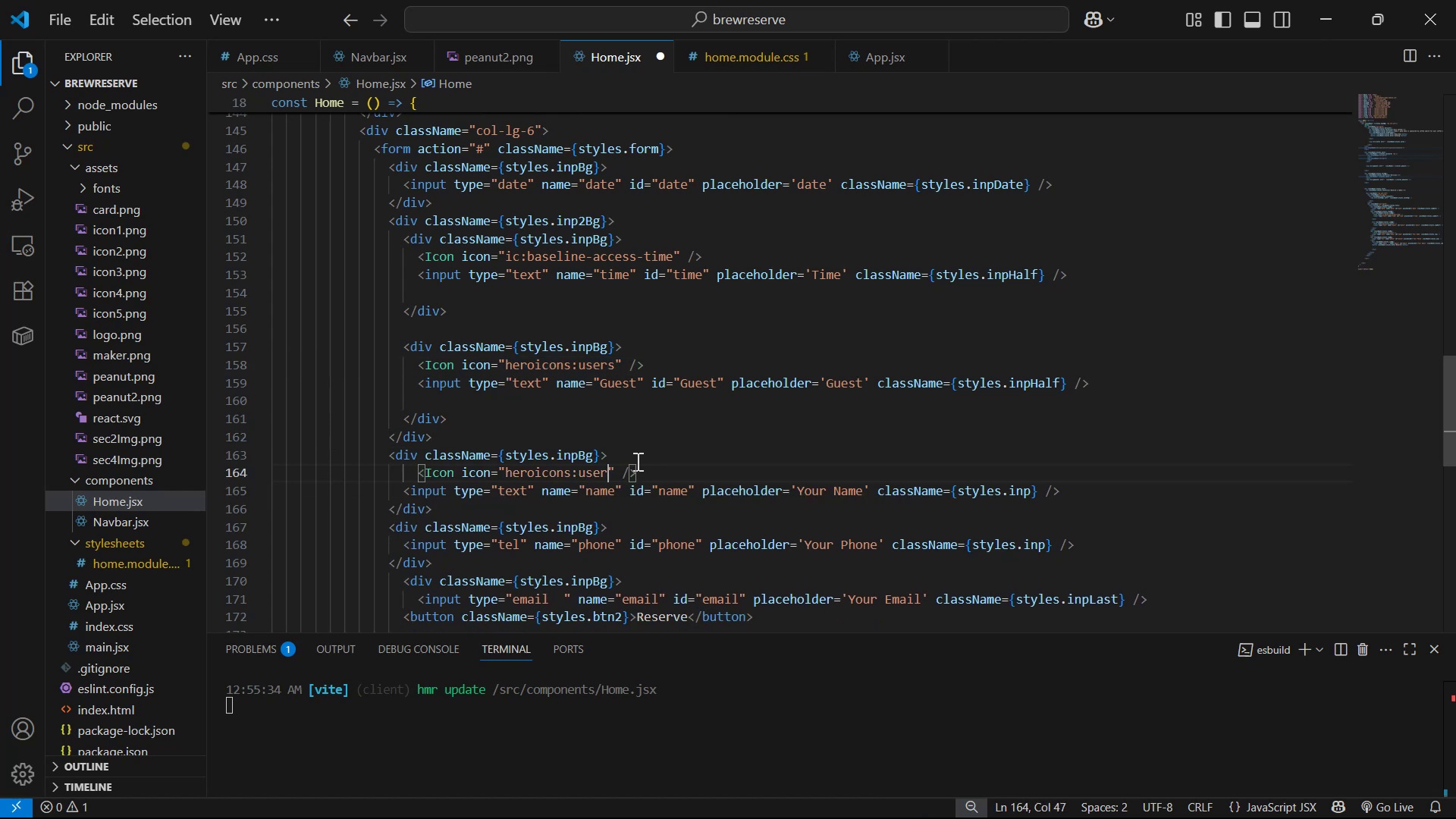 
key(Control+S)
 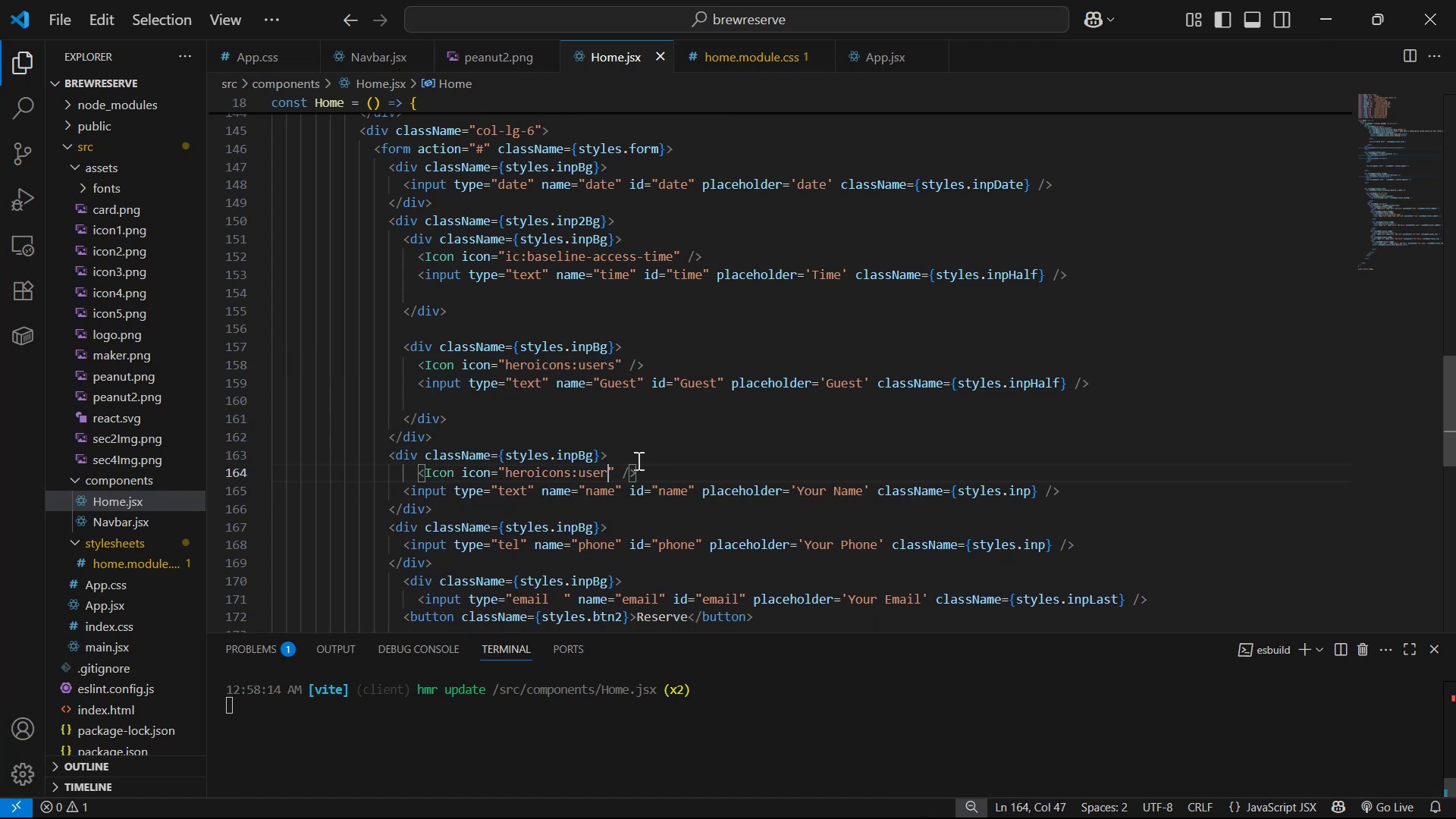 
hold_key(key=AltLeft, duration=0.85)
 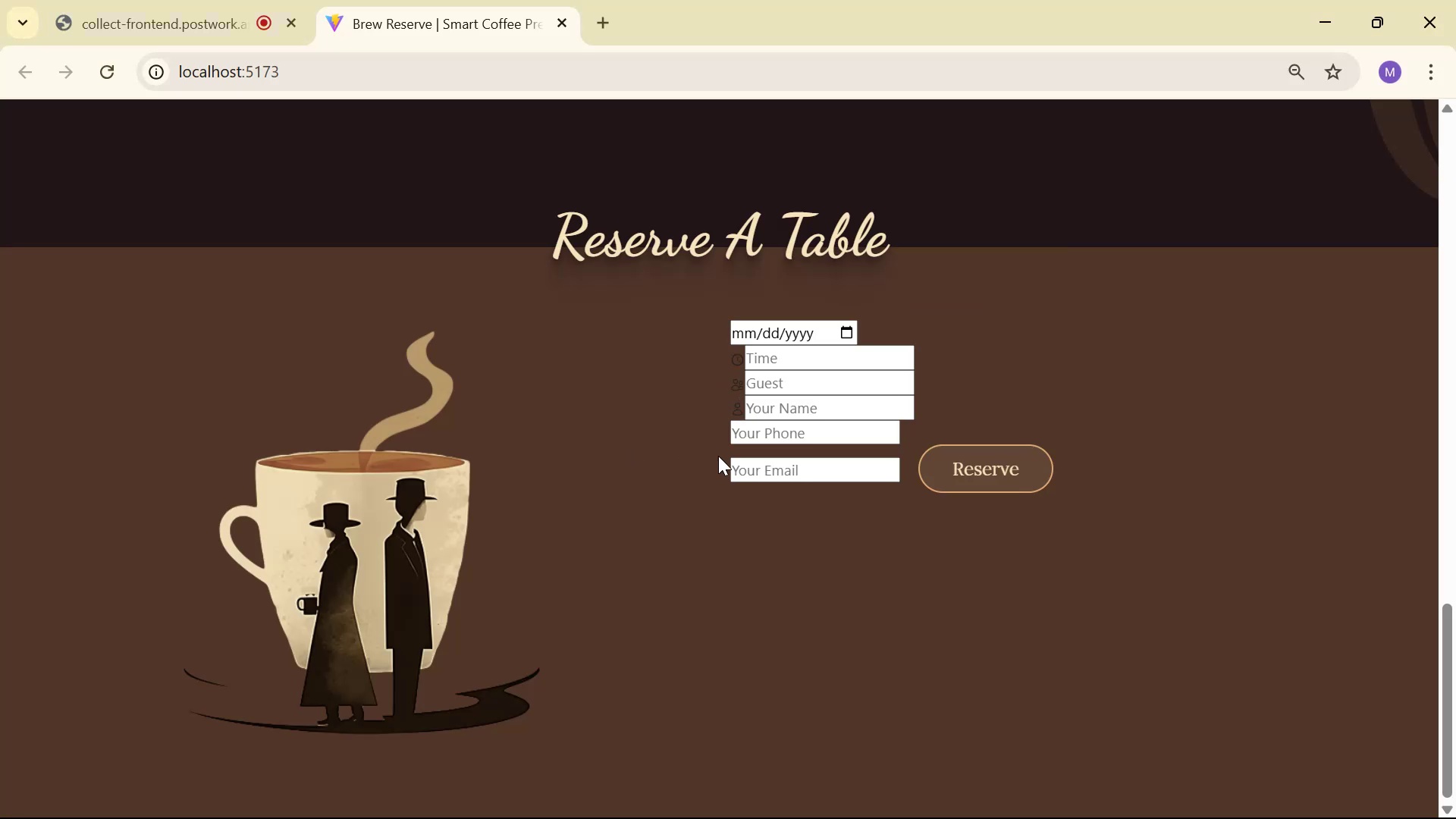 
key(Tab)
key(Tab)
key(Tab)
key(Tab)
key(Tab)
type(phoen)
key(Backspace)
key(Backspace)
type(ne)
 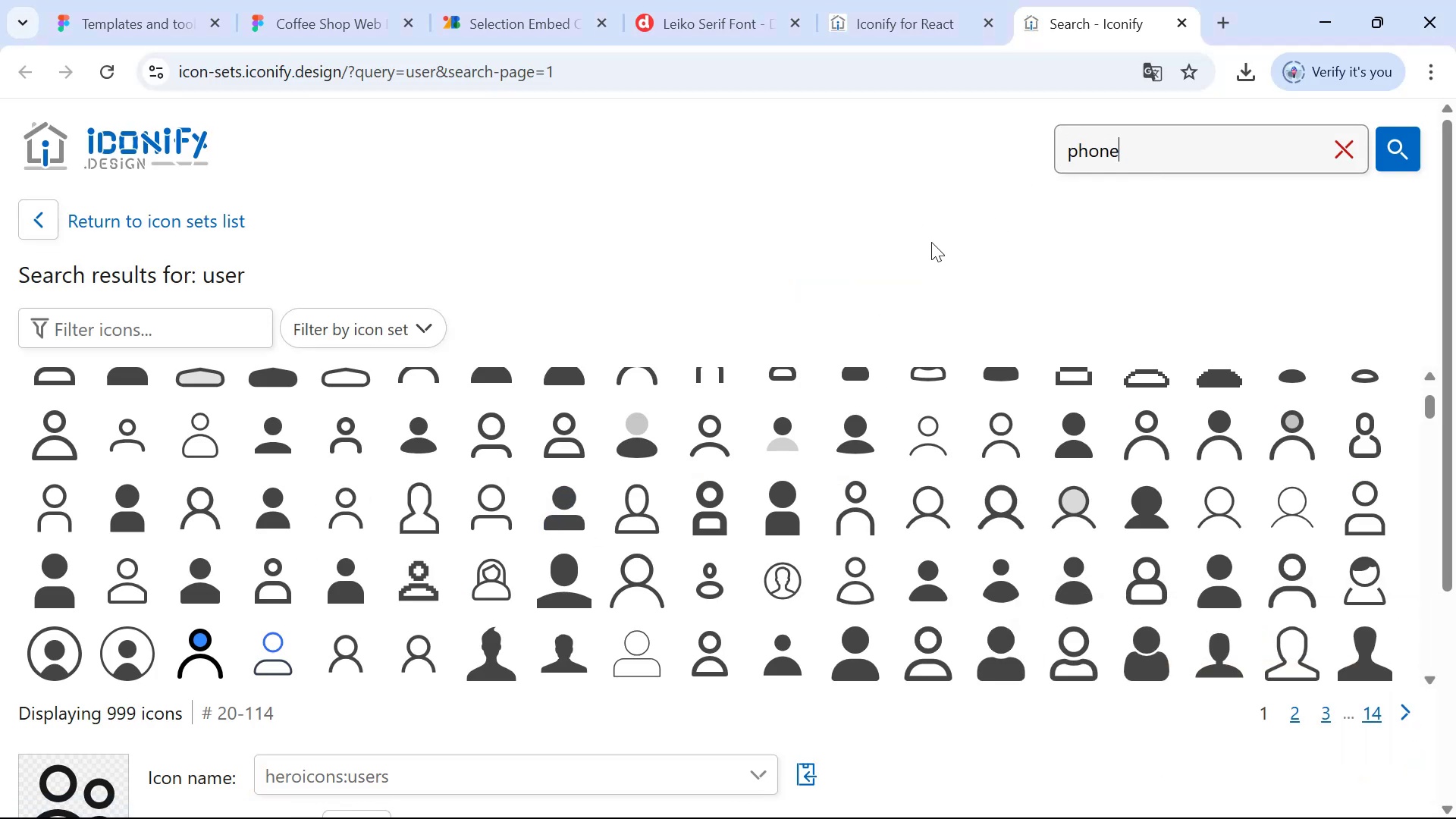 
hold_key(key=AltLeft, duration=0.39)
 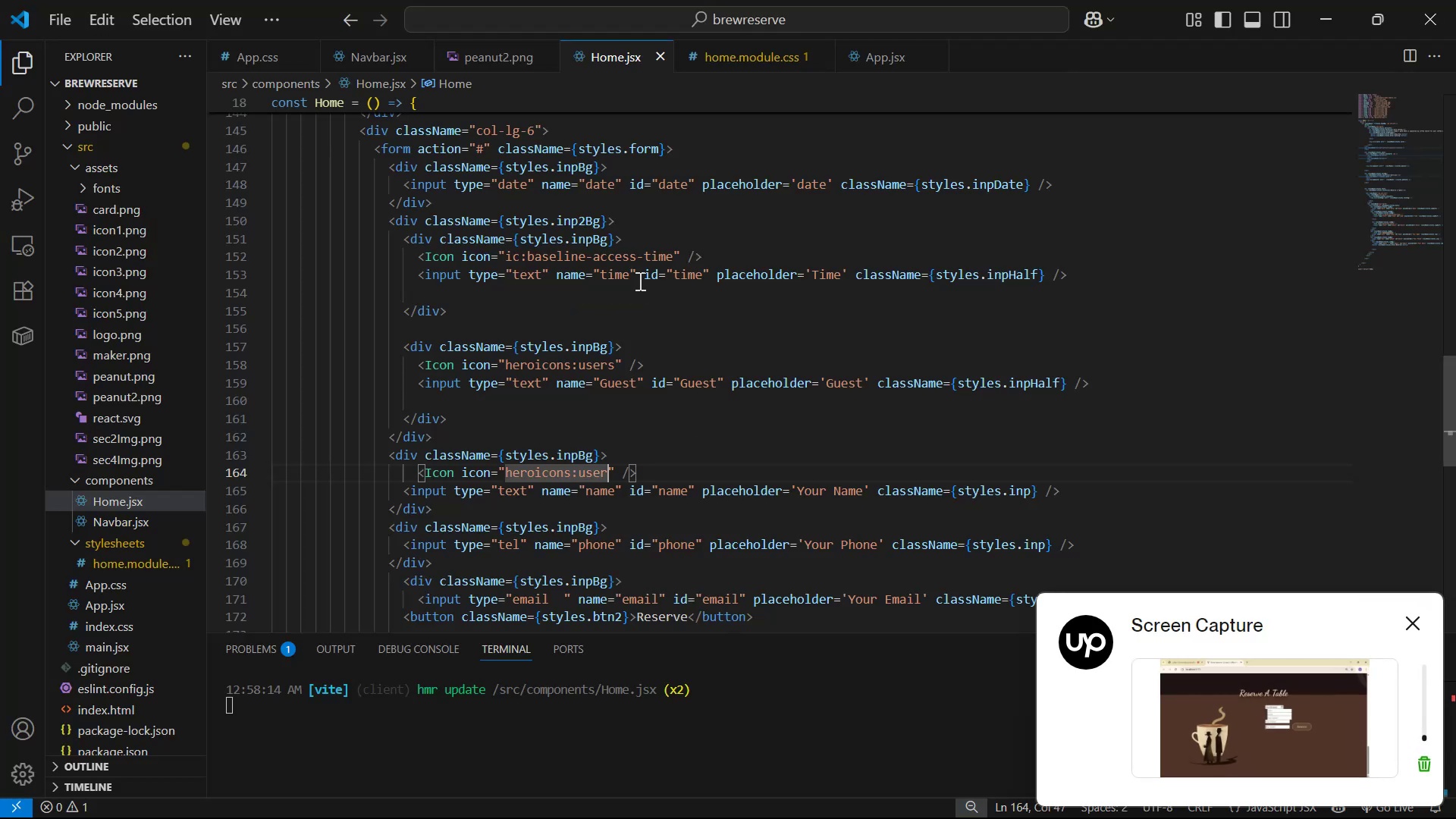 
hold_key(key=AltLeft, duration=1.63)
 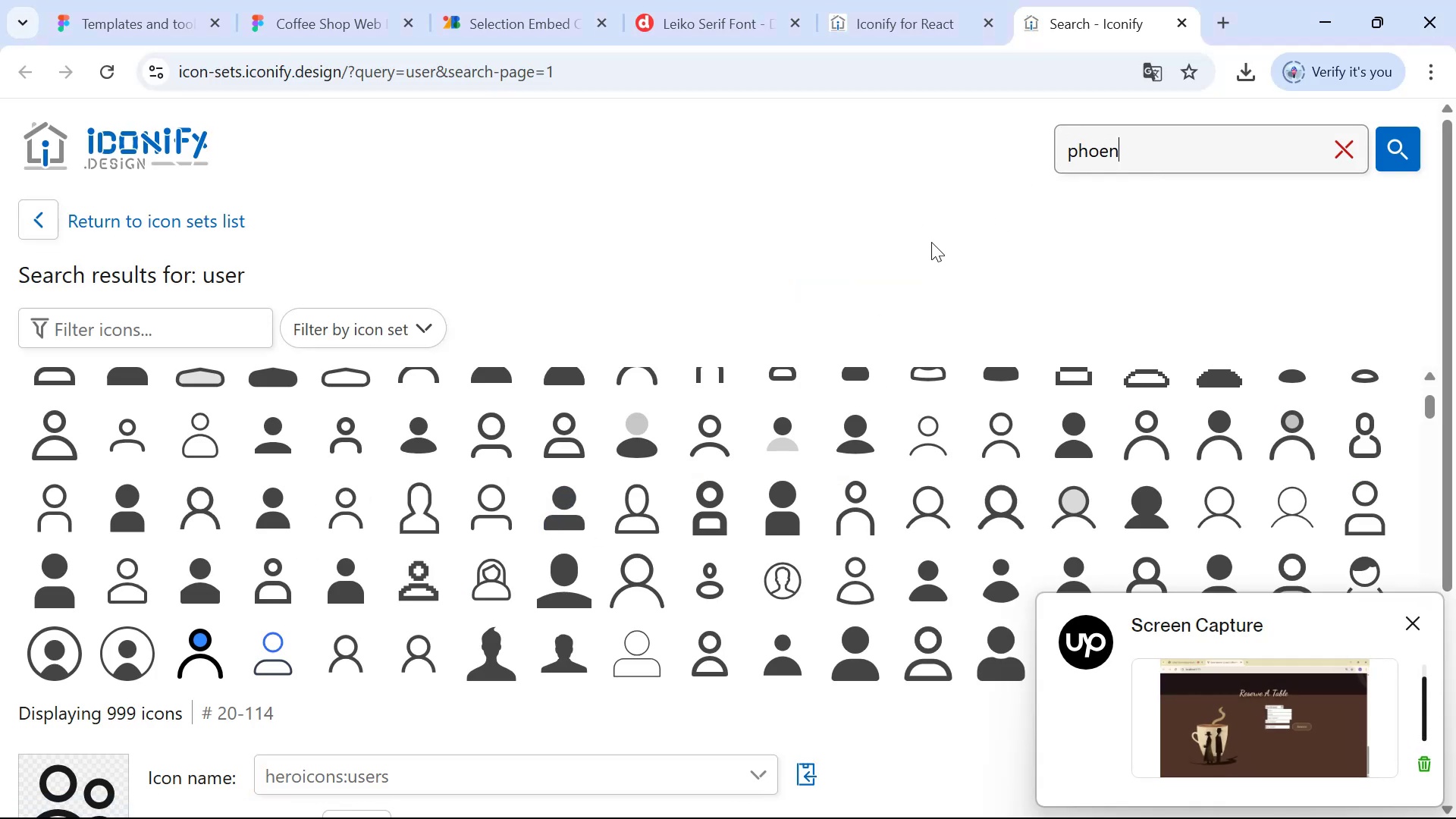 
key(Enter)
 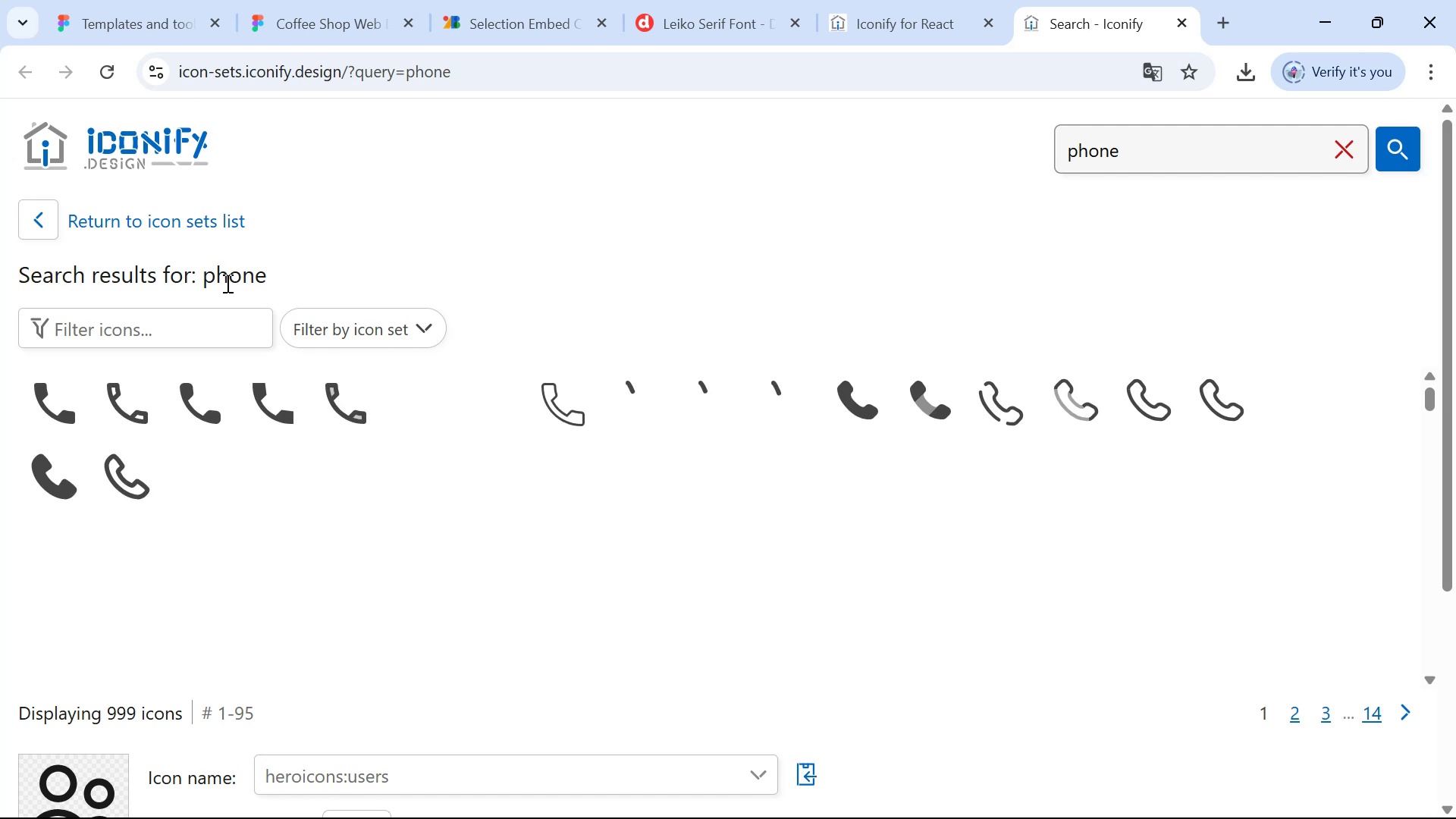 
left_click([180, 347])
 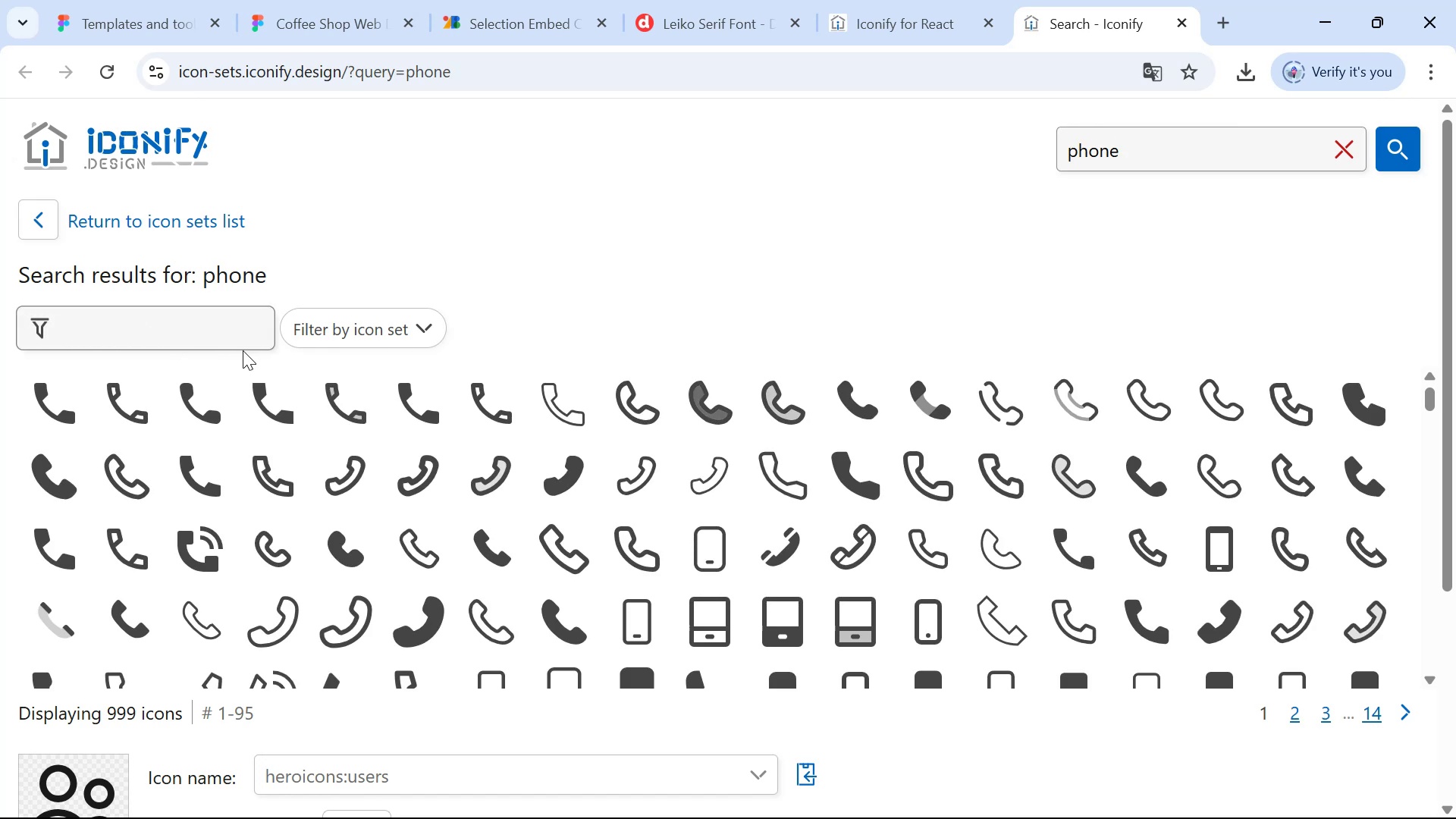 
type(hero)
 